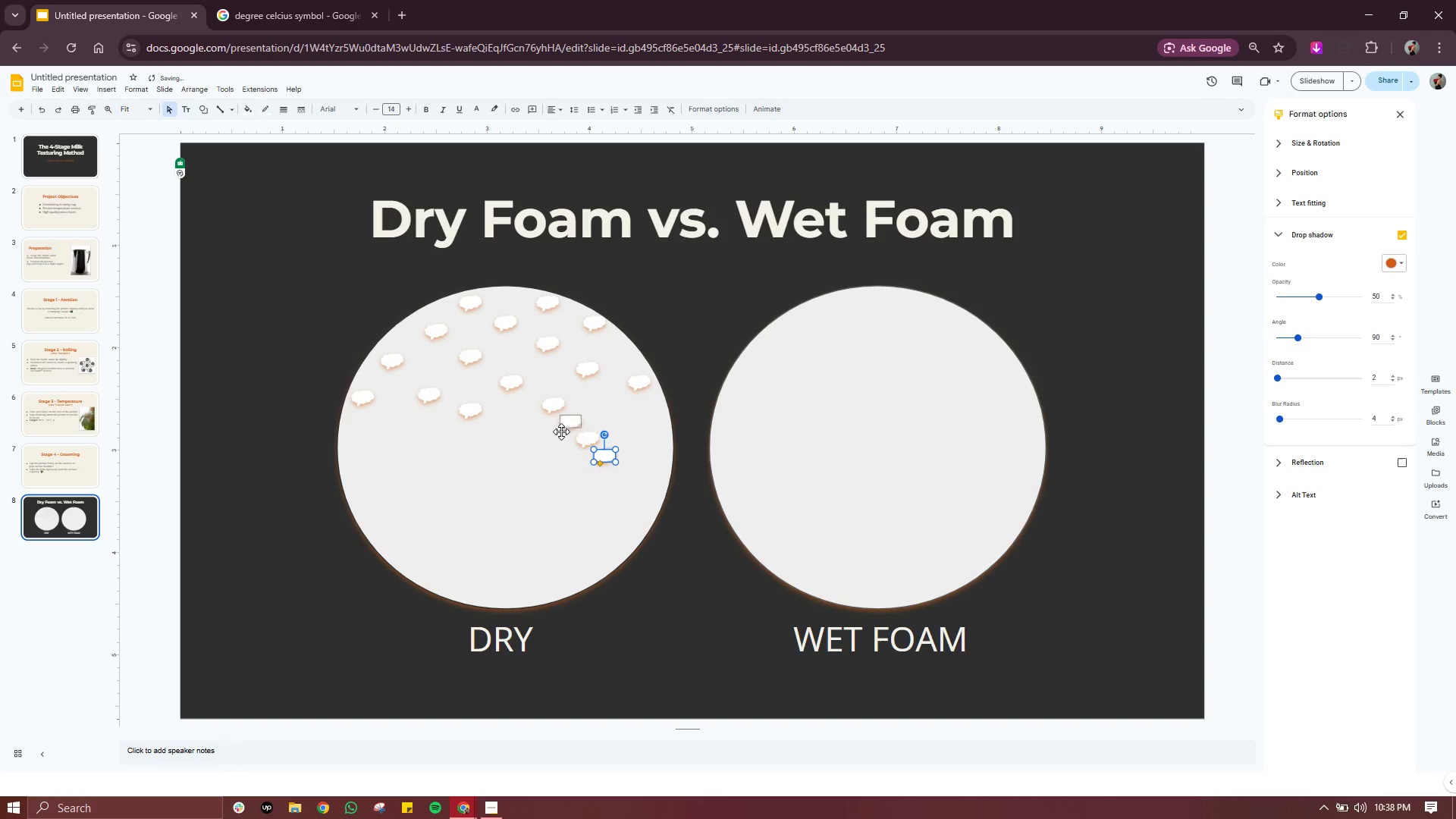 
key(Control+V)
 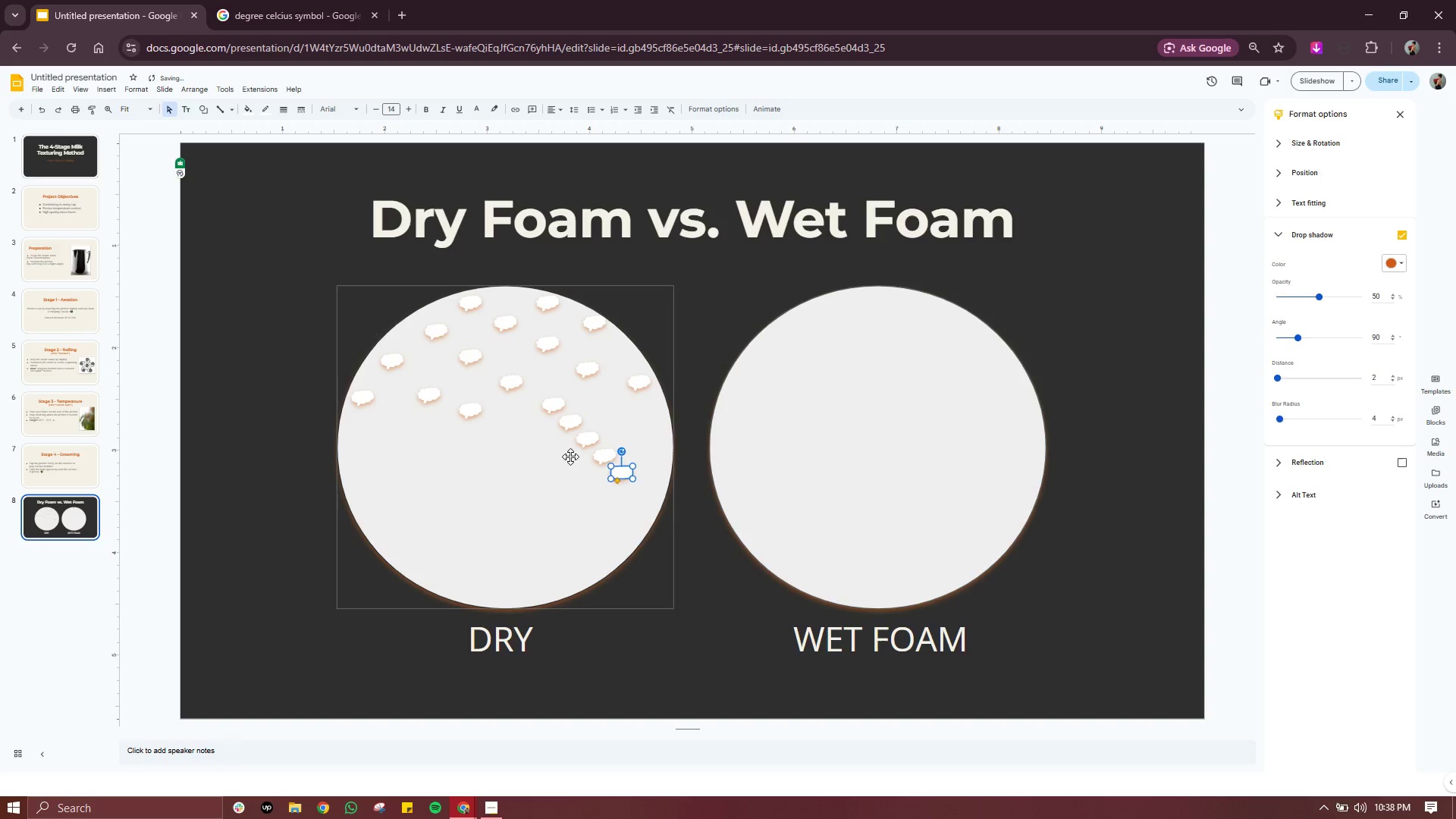 
key(Control+V)
 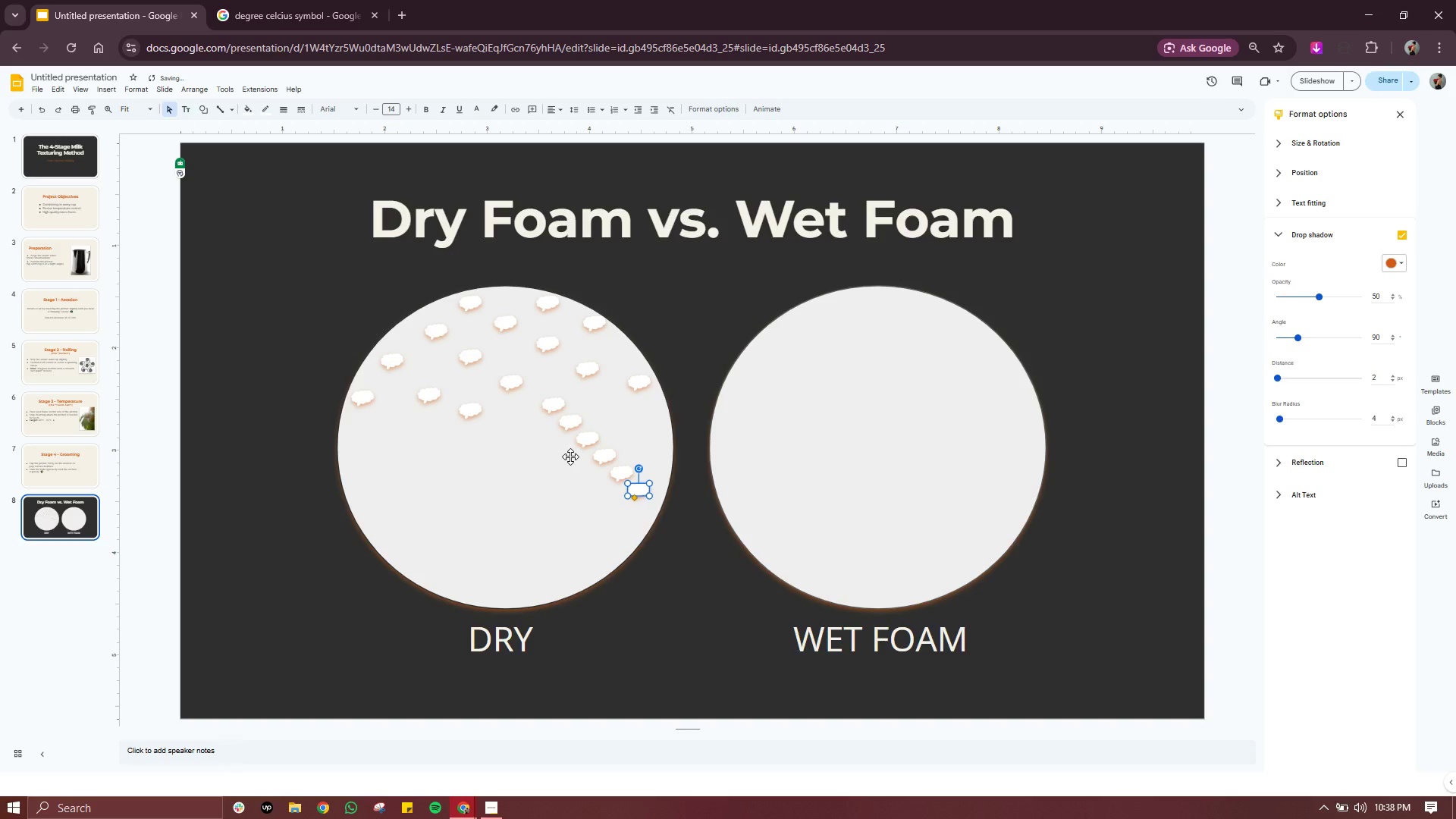 
key(Control+V)
 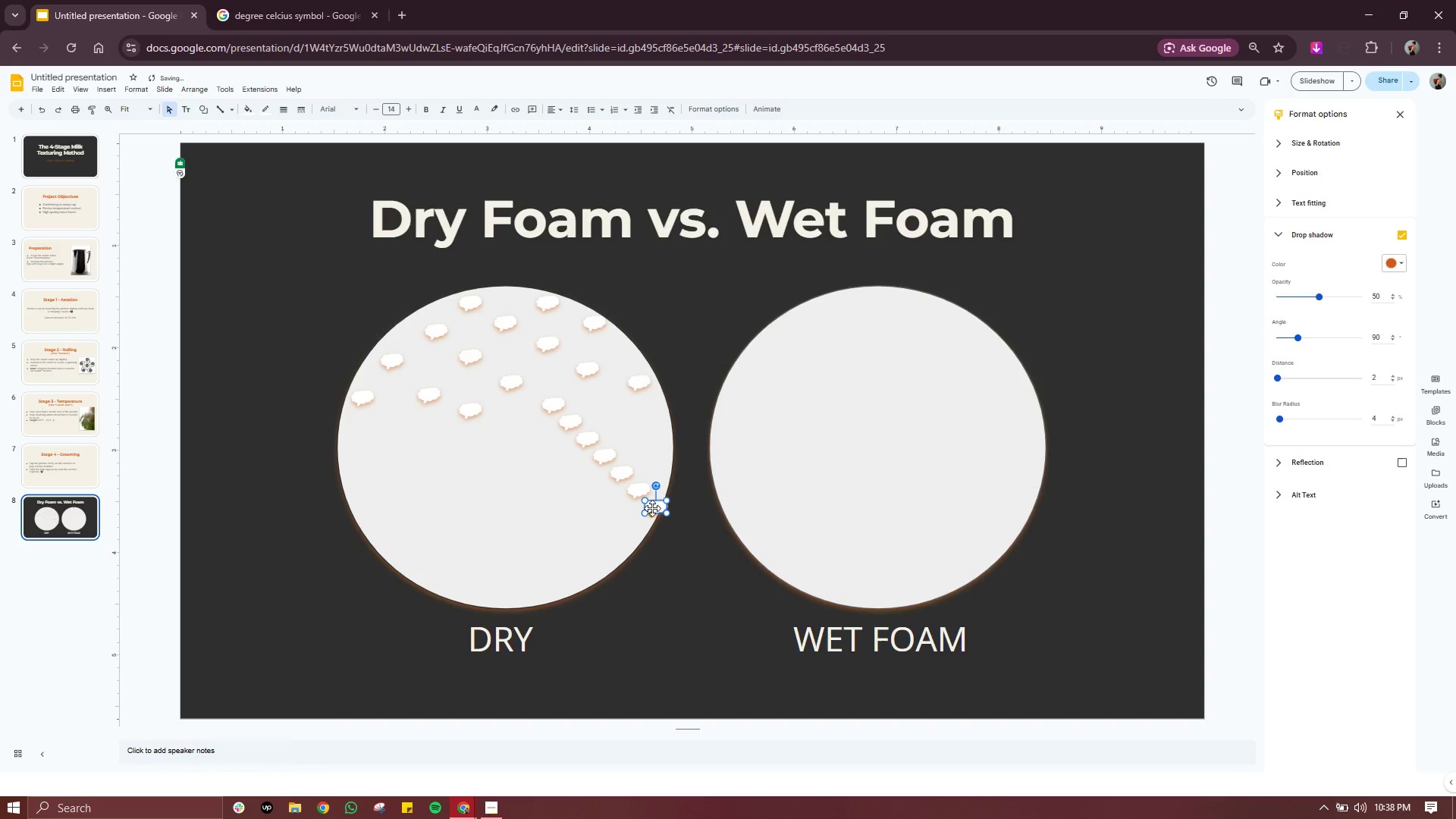 
left_click_drag(start_coordinate=[654, 508], to_coordinate=[608, 410])
 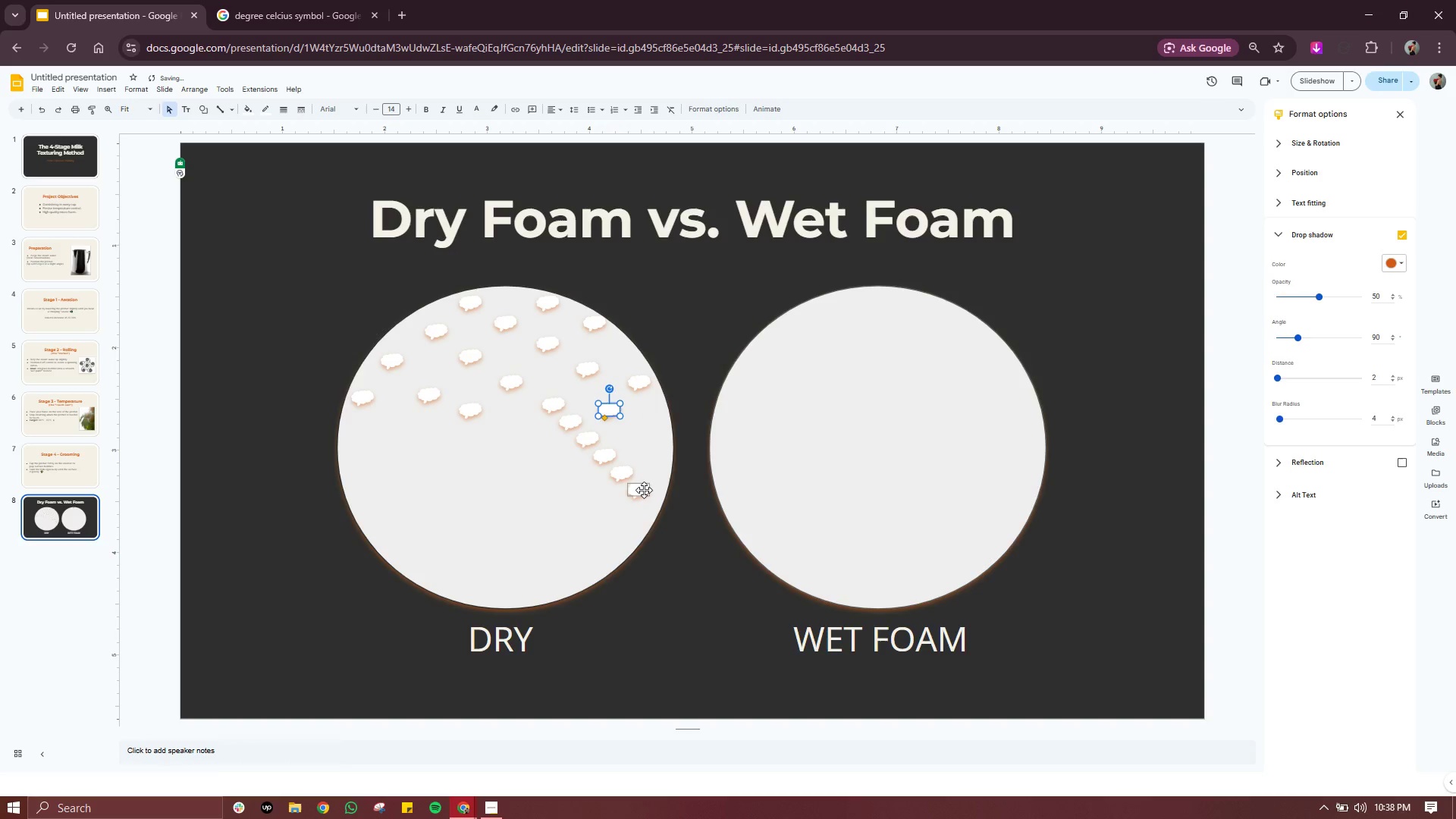 
left_click_drag(start_coordinate=[644, 490], to_coordinate=[396, 432])
 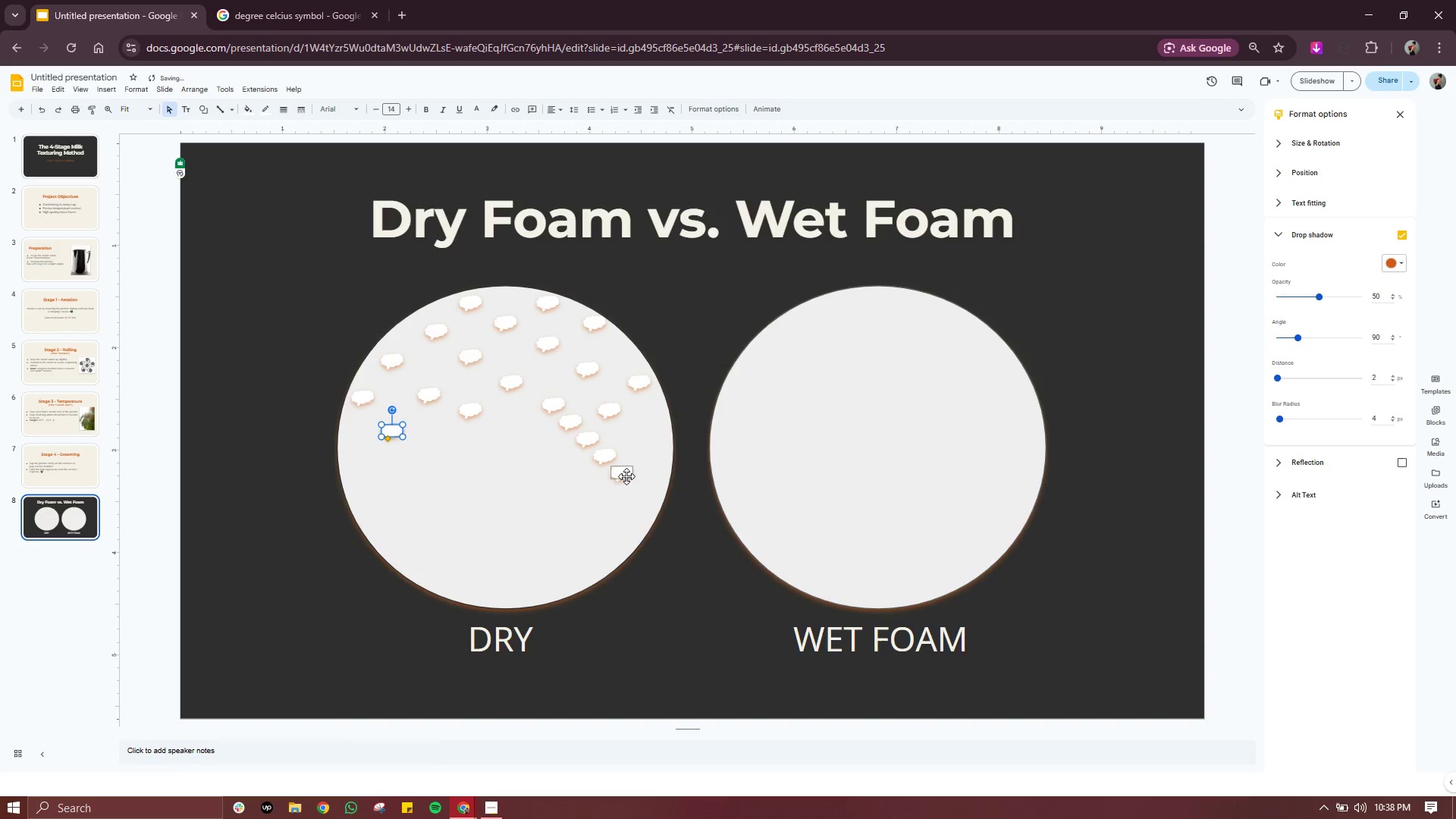 
left_click_drag(start_coordinate=[624, 472], to_coordinate=[516, 436])
 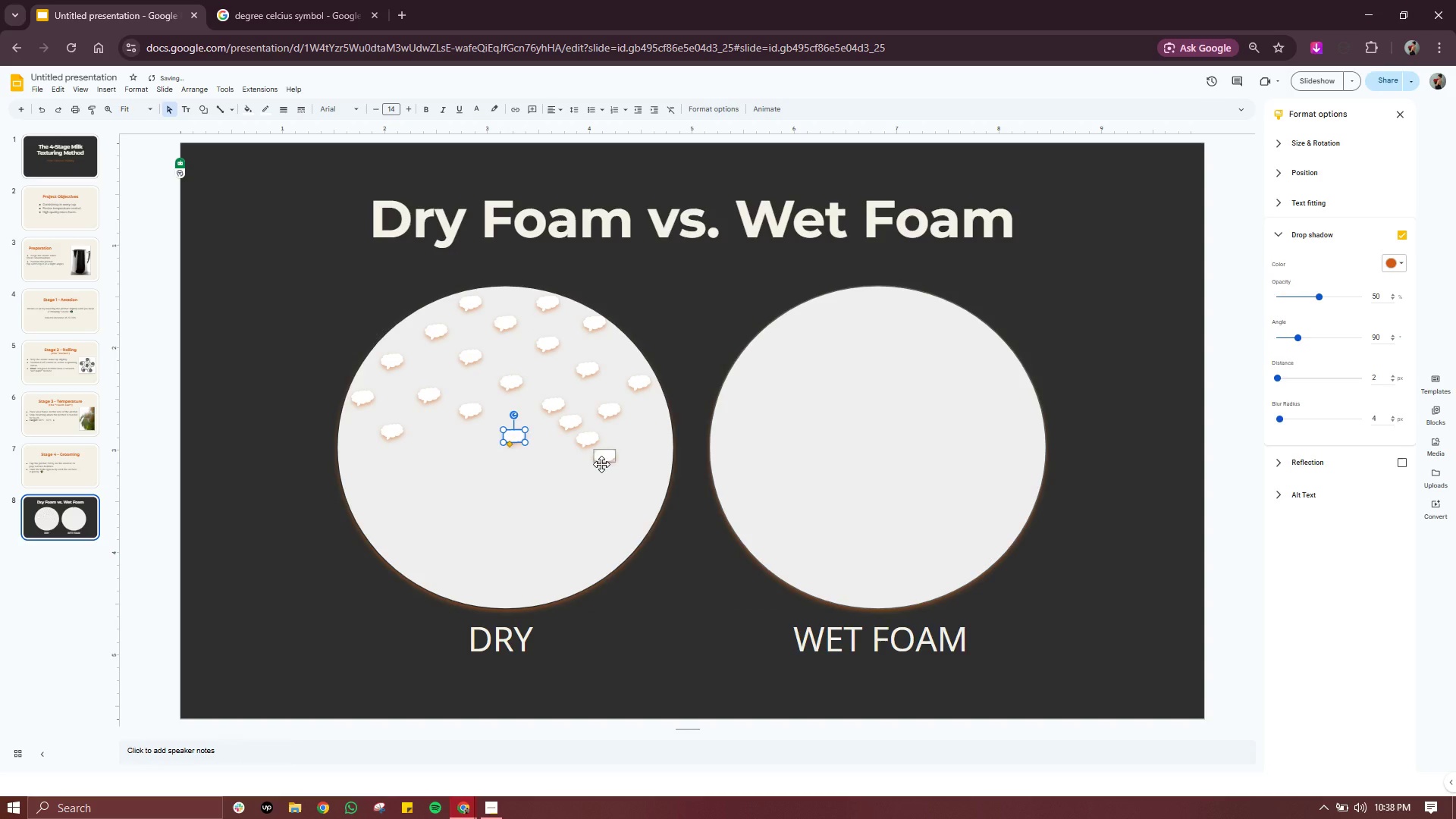 
left_click_drag(start_coordinate=[601, 464], to_coordinate=[645, 447])
 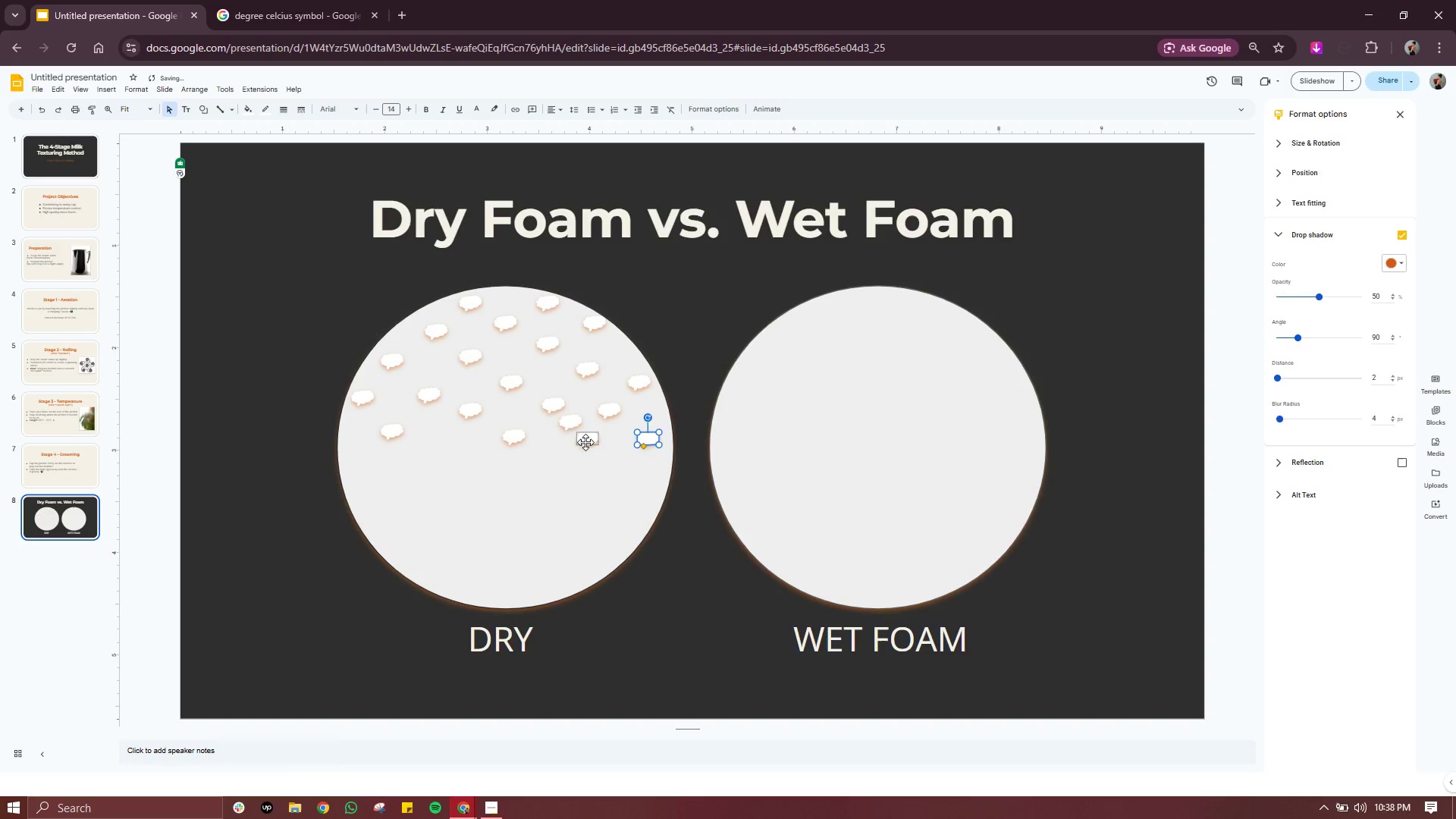 
left_click_drag(start_coordinate=[588, 442], to_coordinate=[441, 453])
 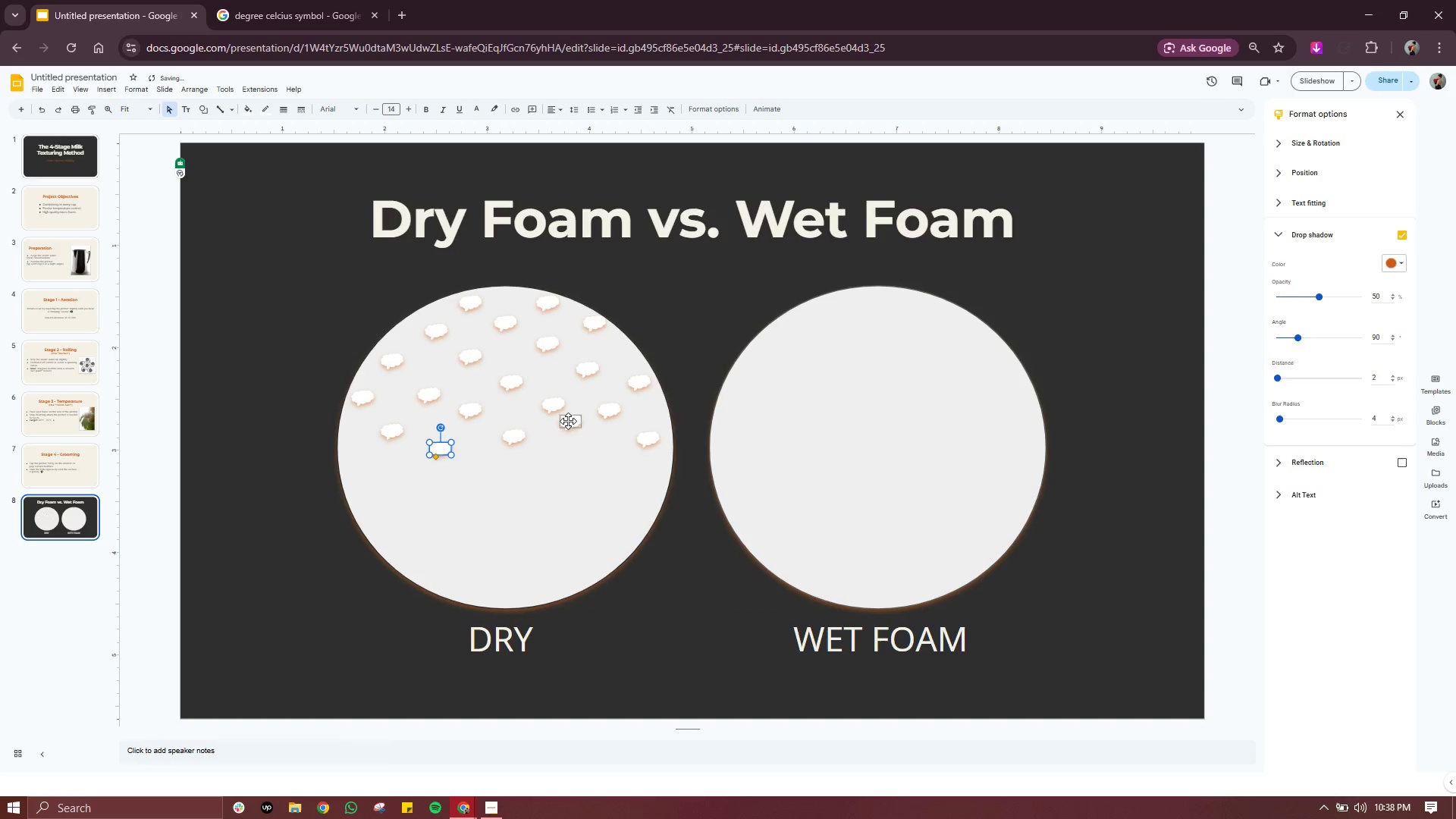 
left_click_drag(start_coordinate=[568, 421], to_coordinate=[573, 450])
 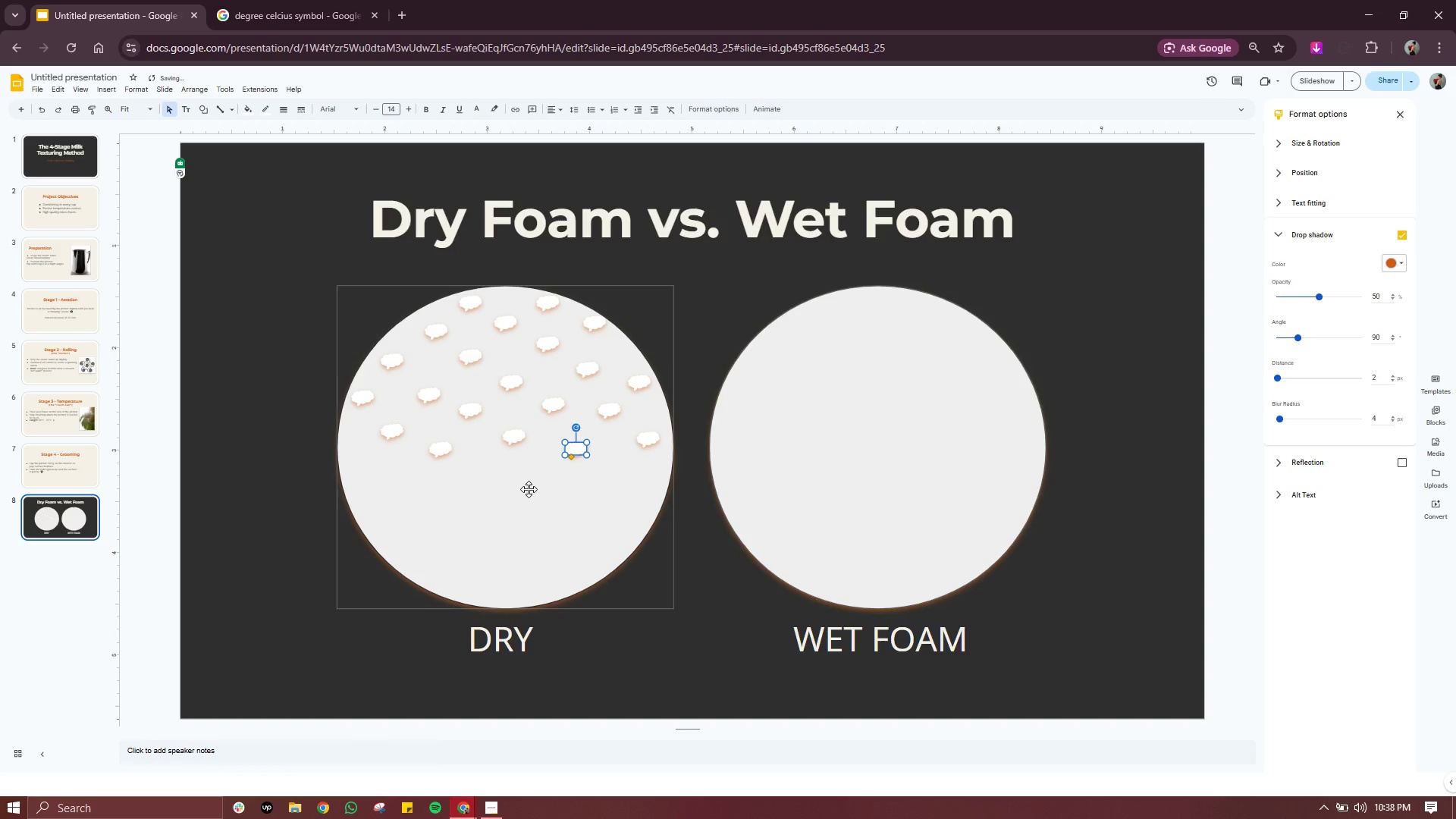 
left_click([529, 489])
 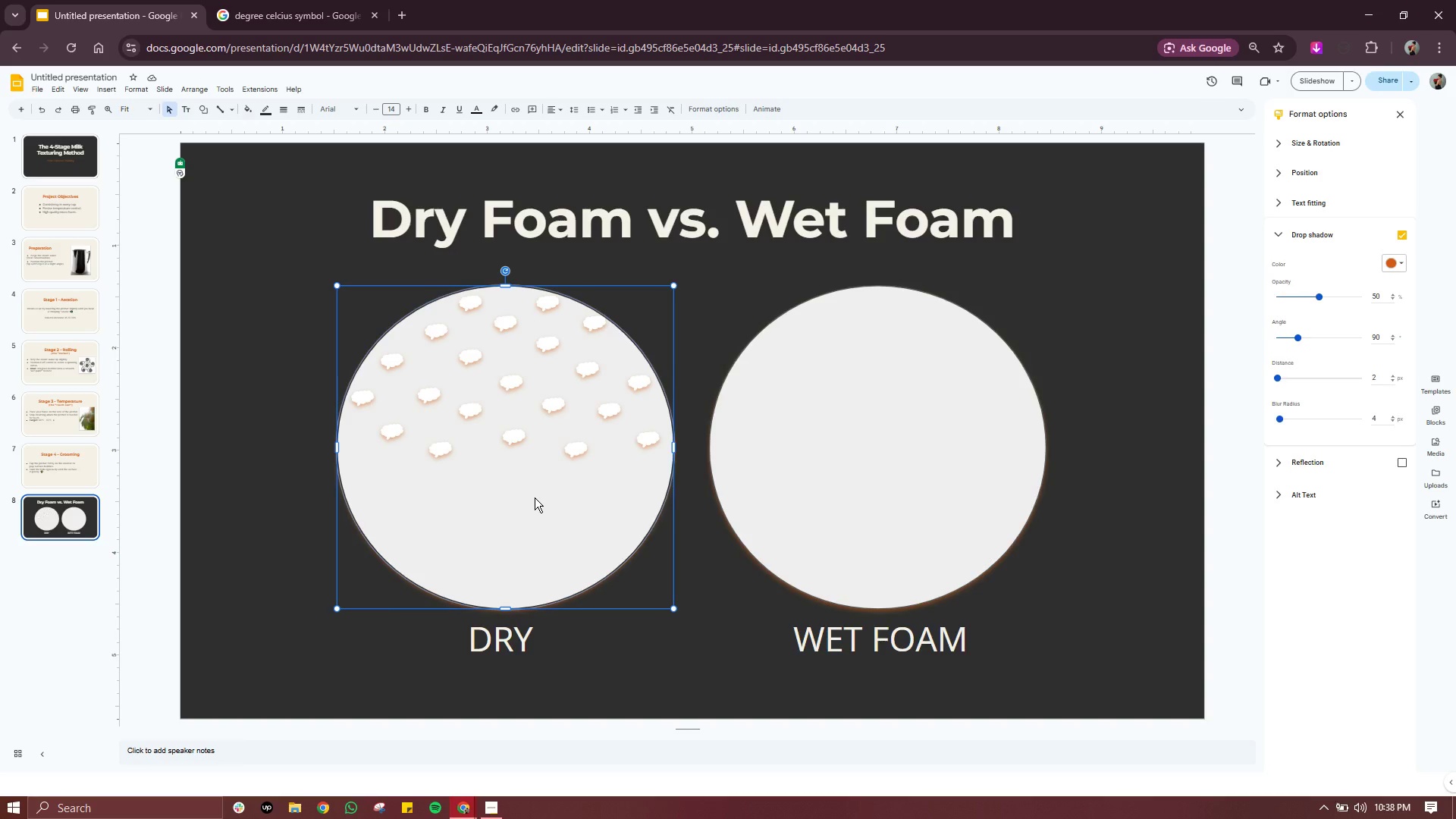 
wait(13.8)
 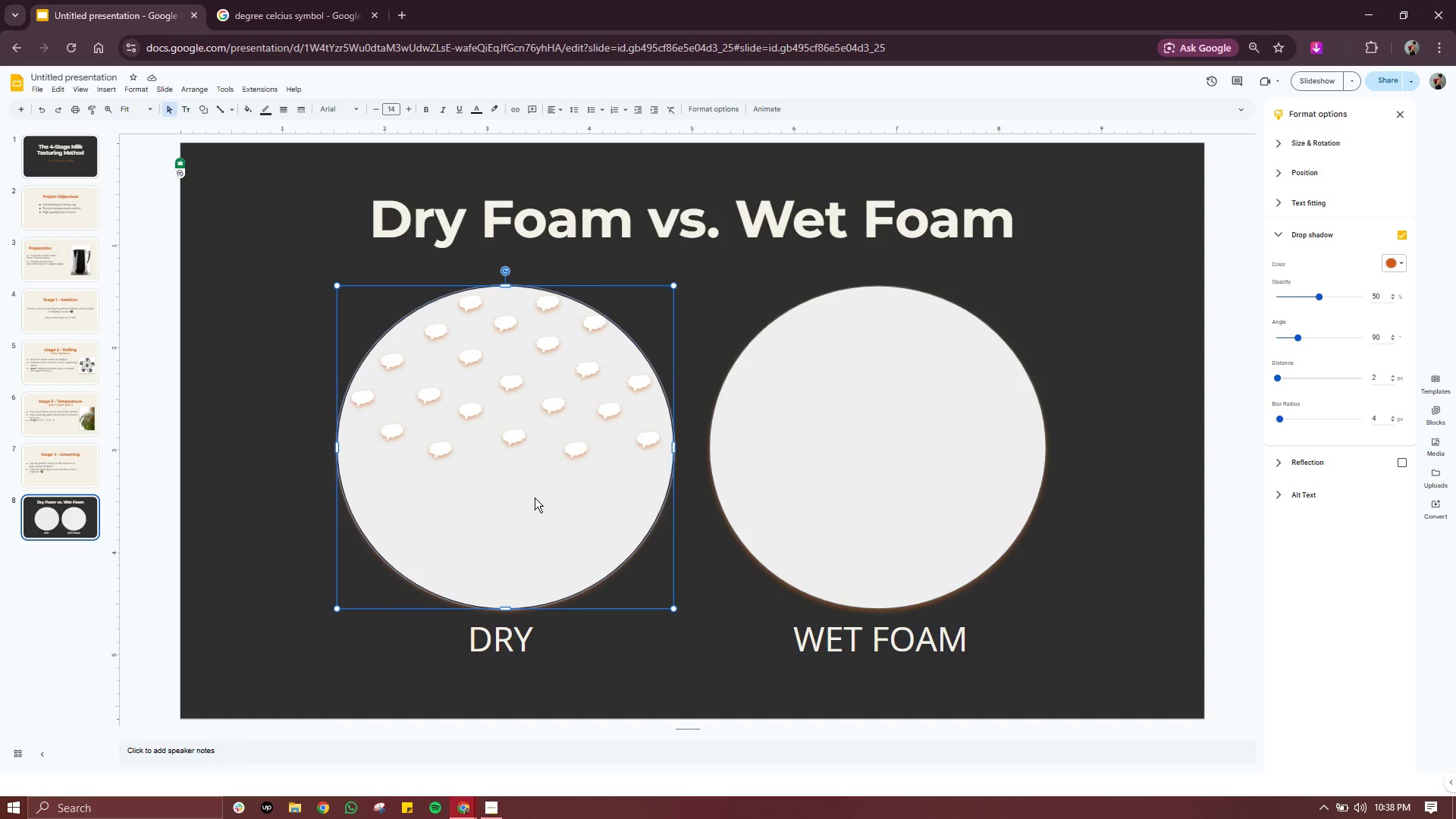 
left_click([581, 451])
 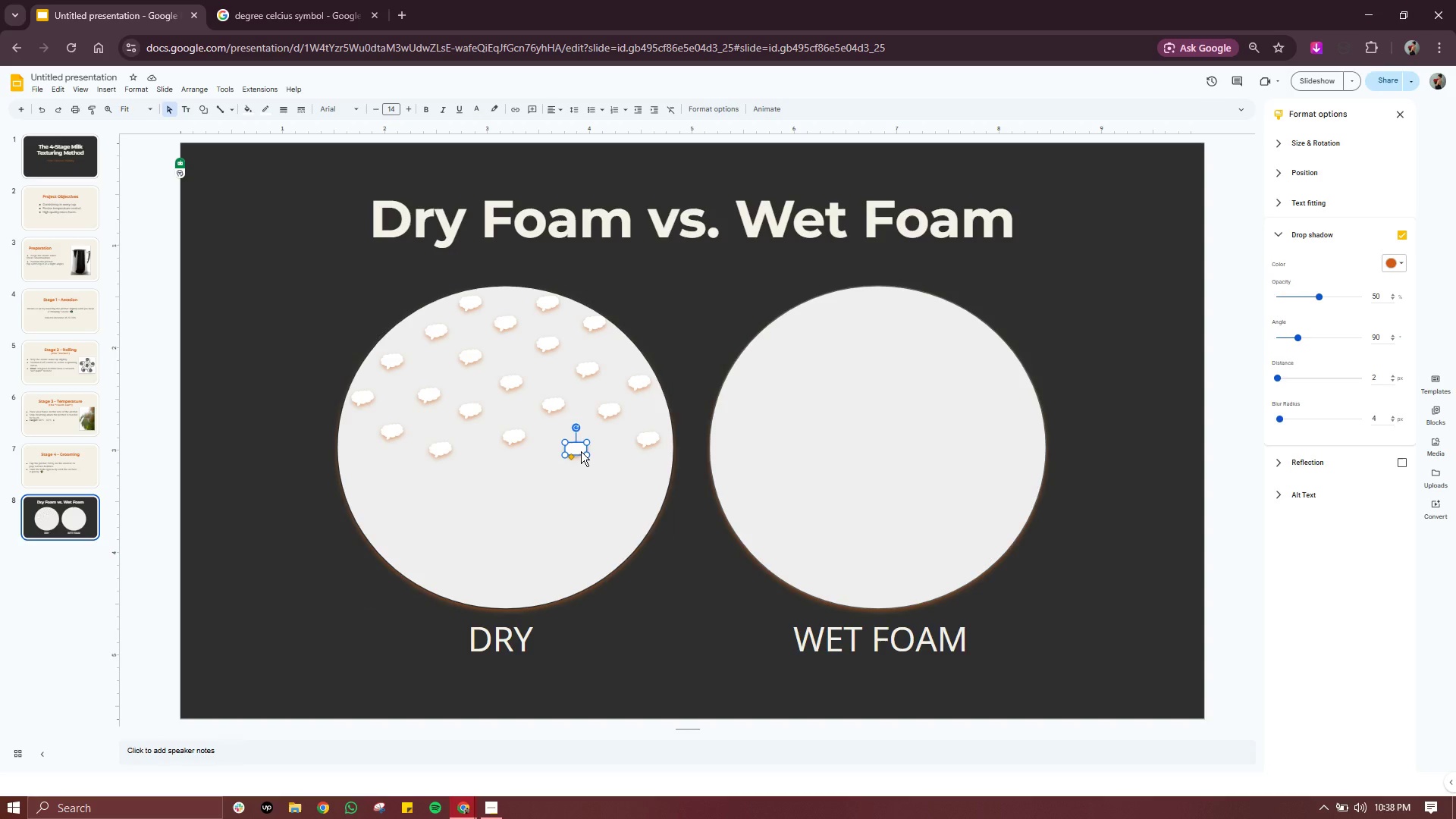 
key(Control+C)
 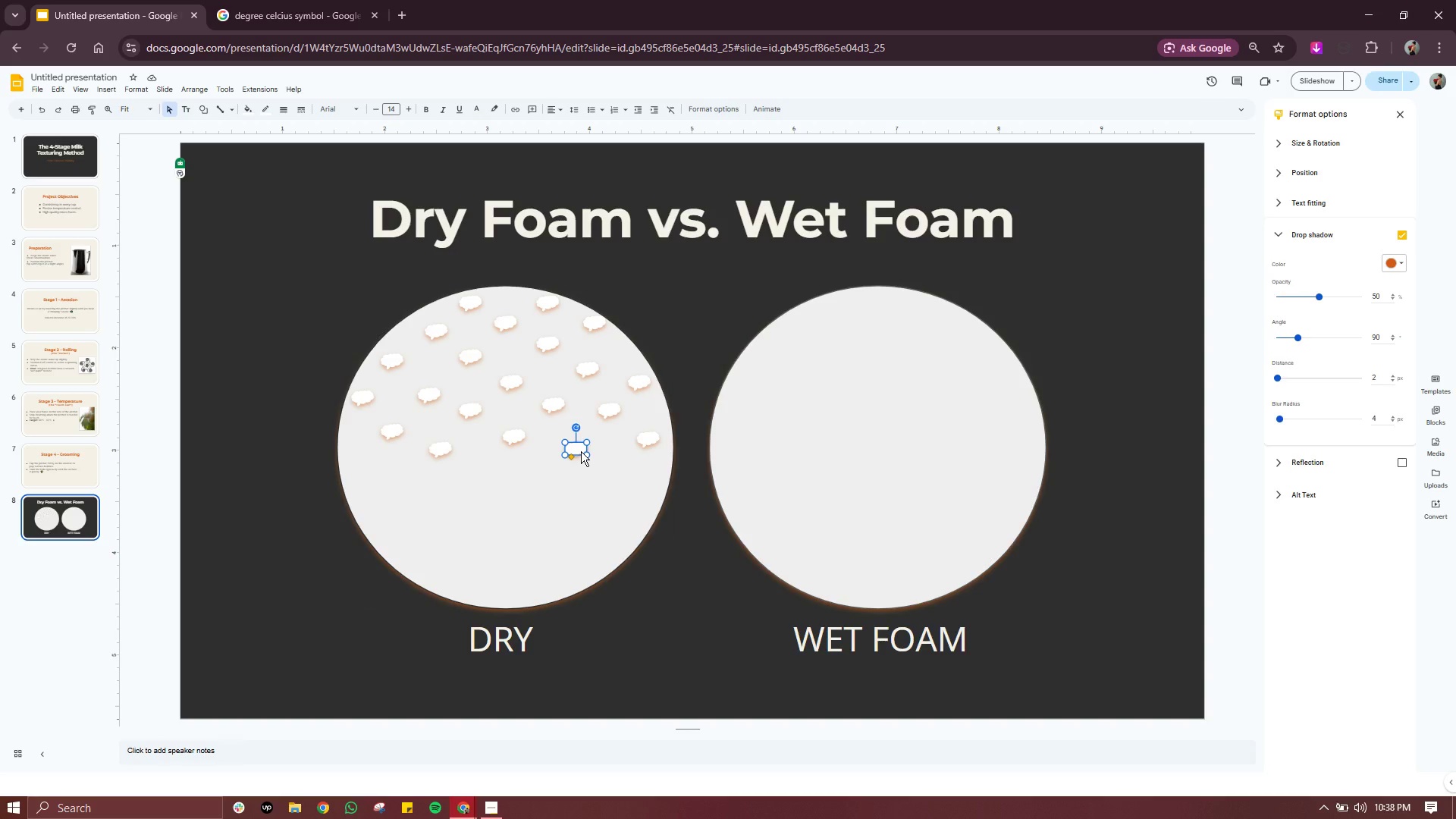 
key(Control+V)
 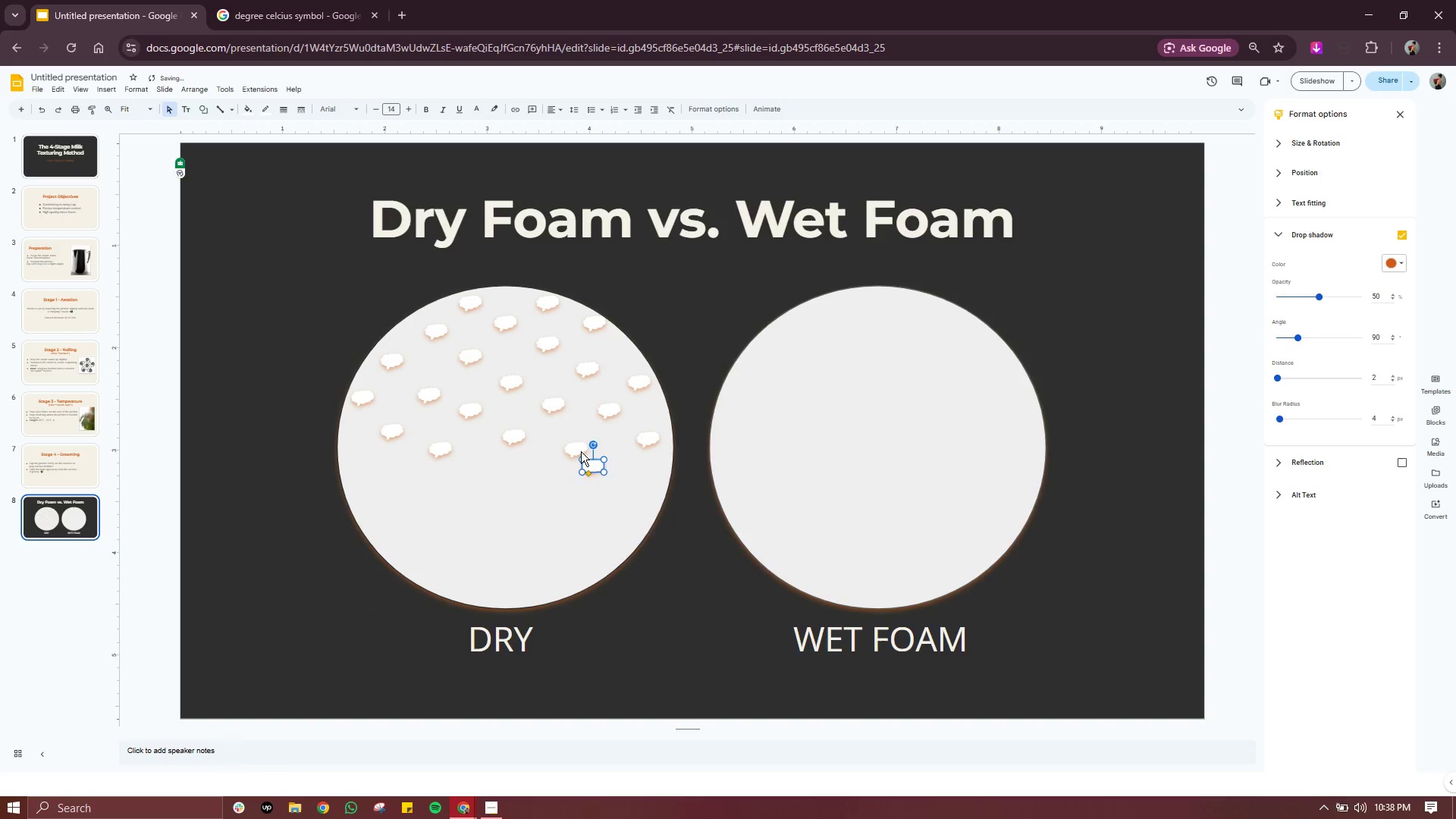 
key(Control+V)
 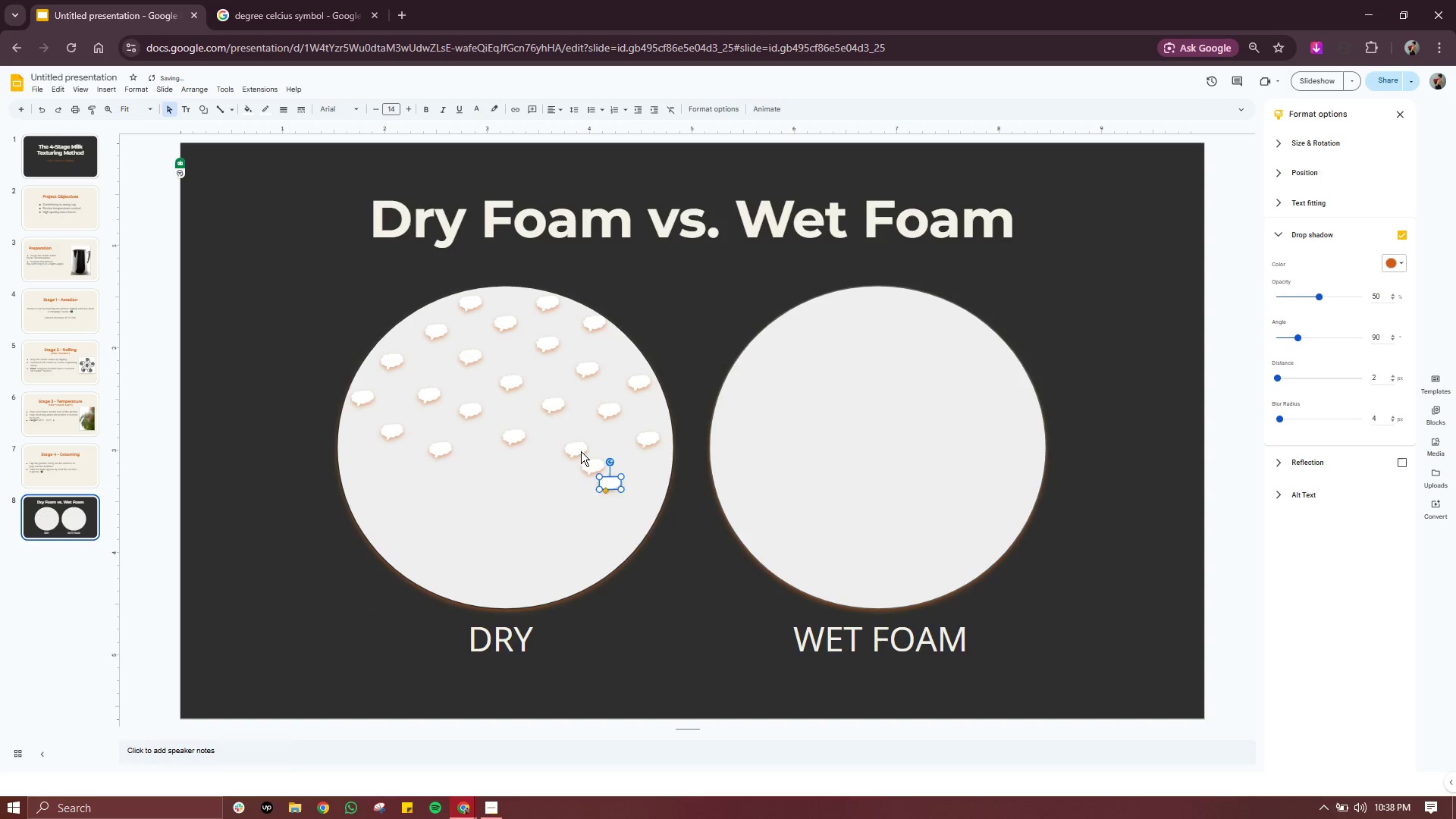 
key(Control+V)
 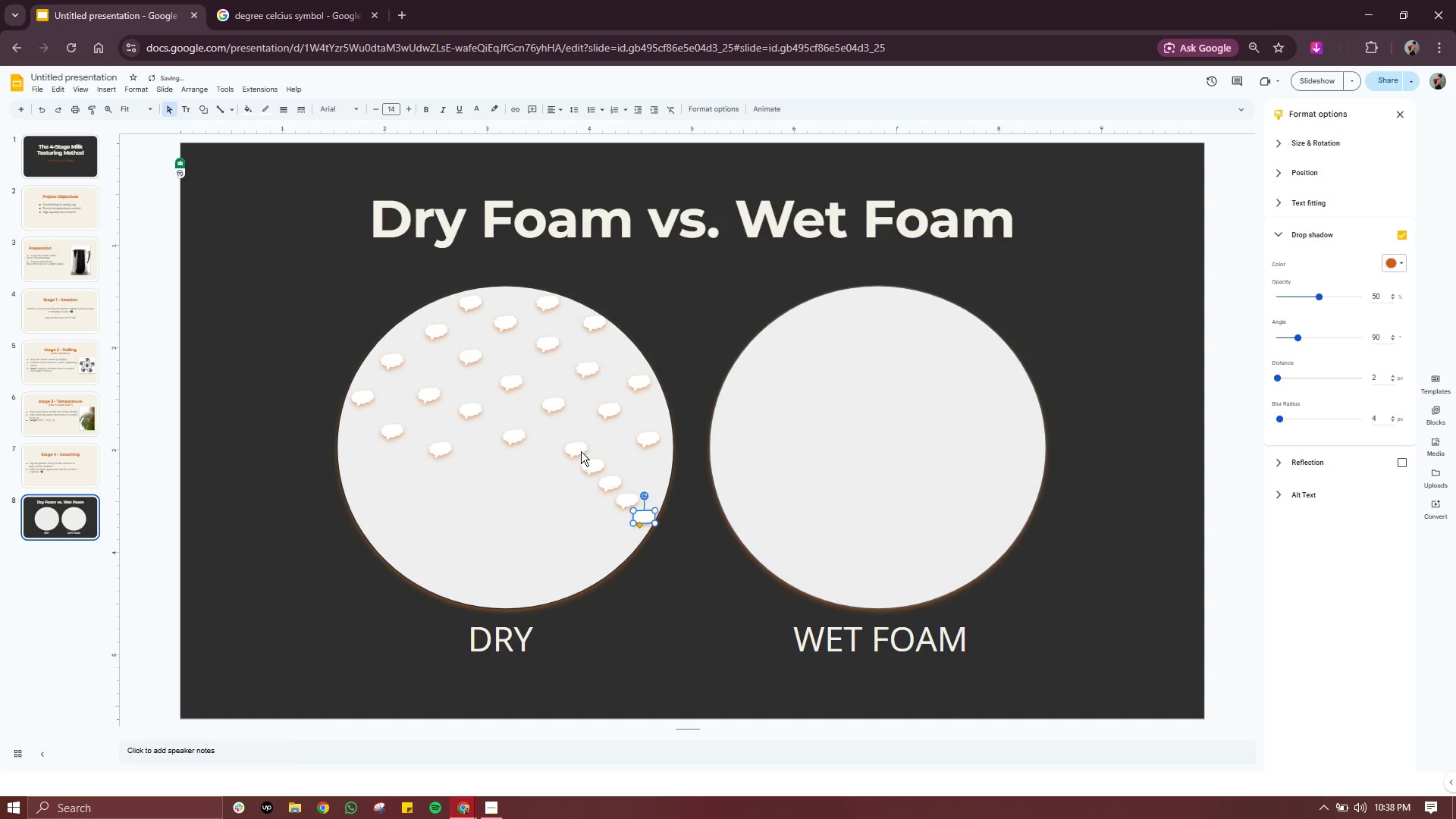 
key(Control+V)
 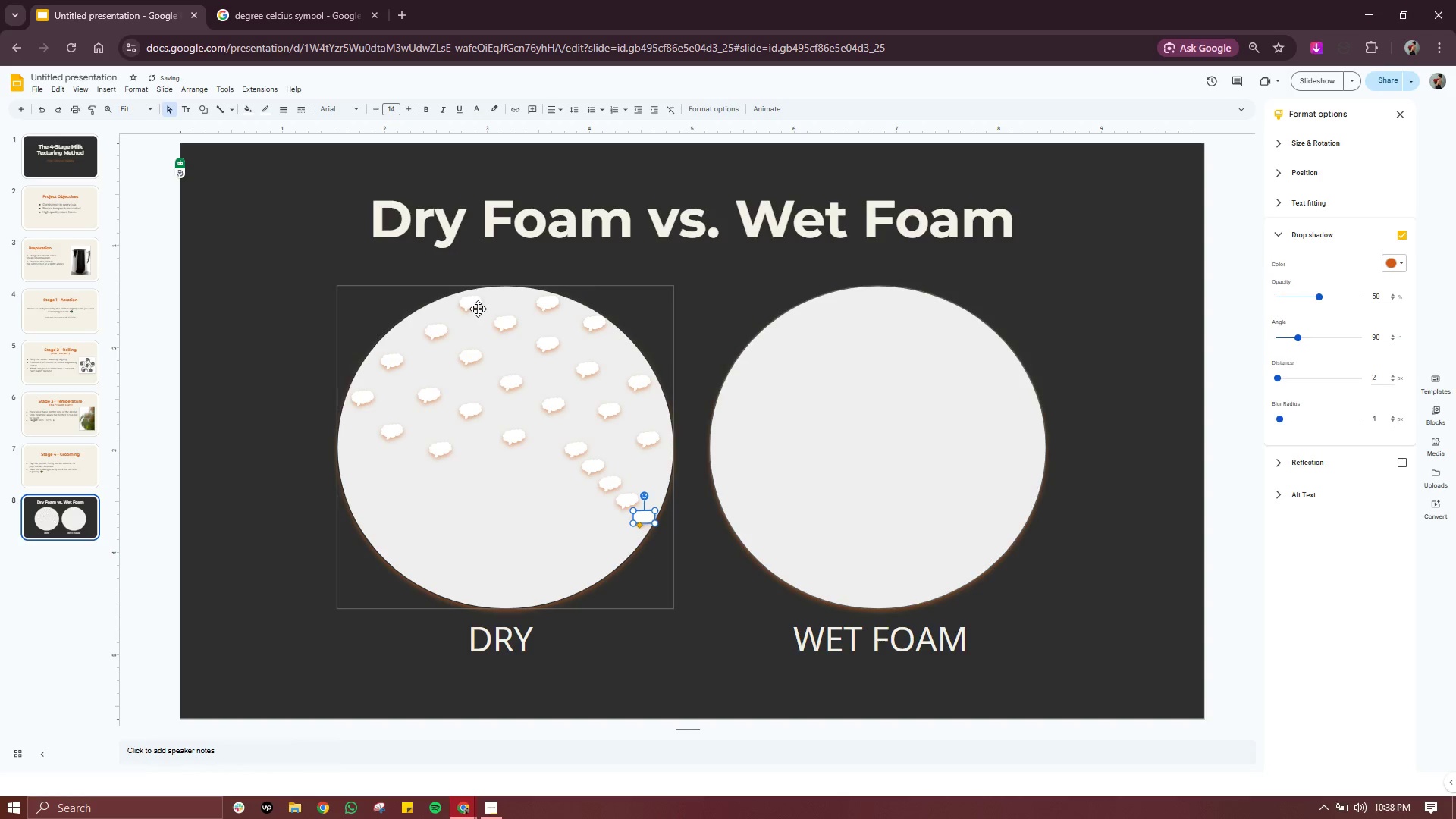 
left_click([473, 303])
 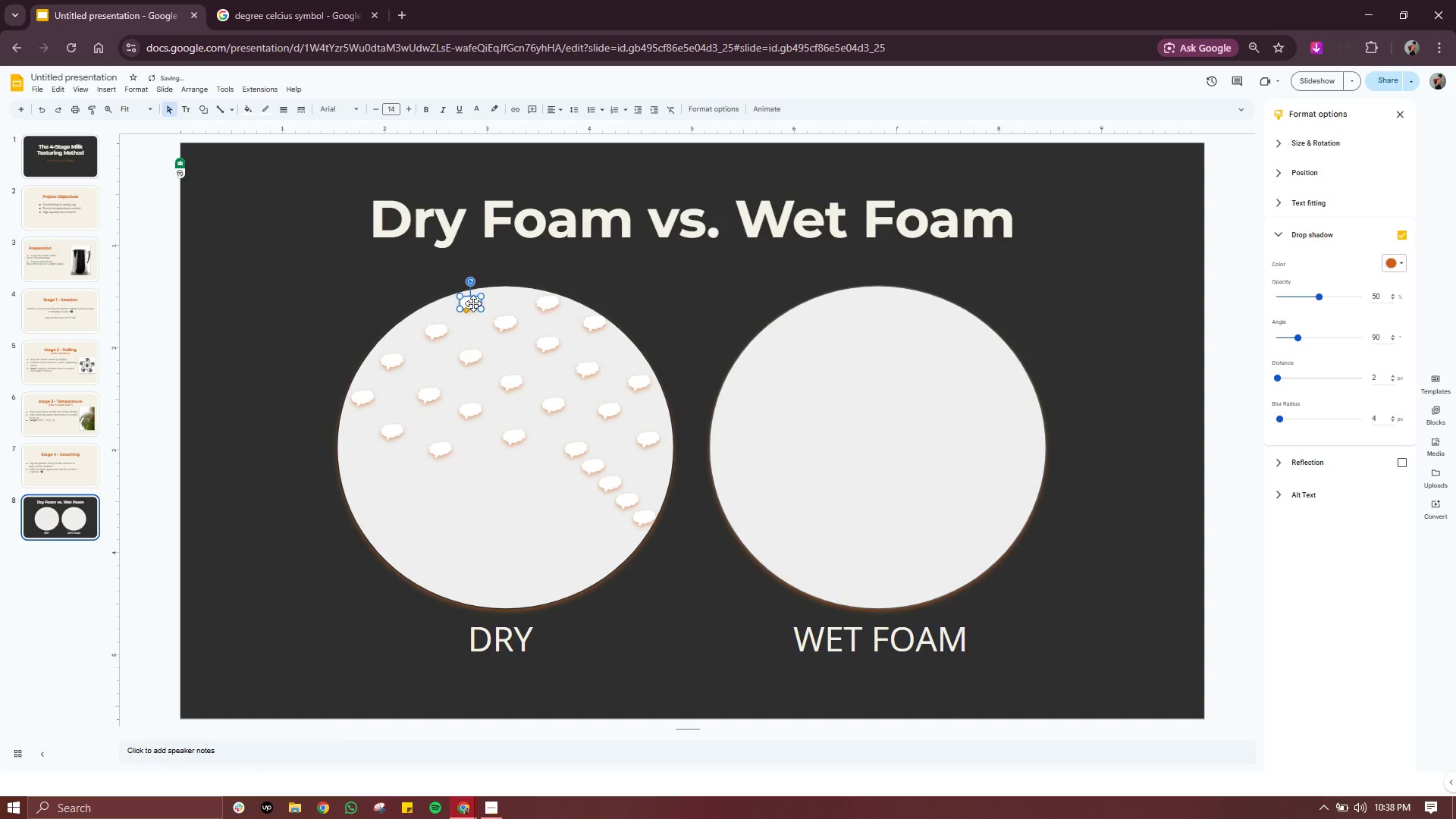 
hold_key(key=ControlLeft, duration=0.38)
 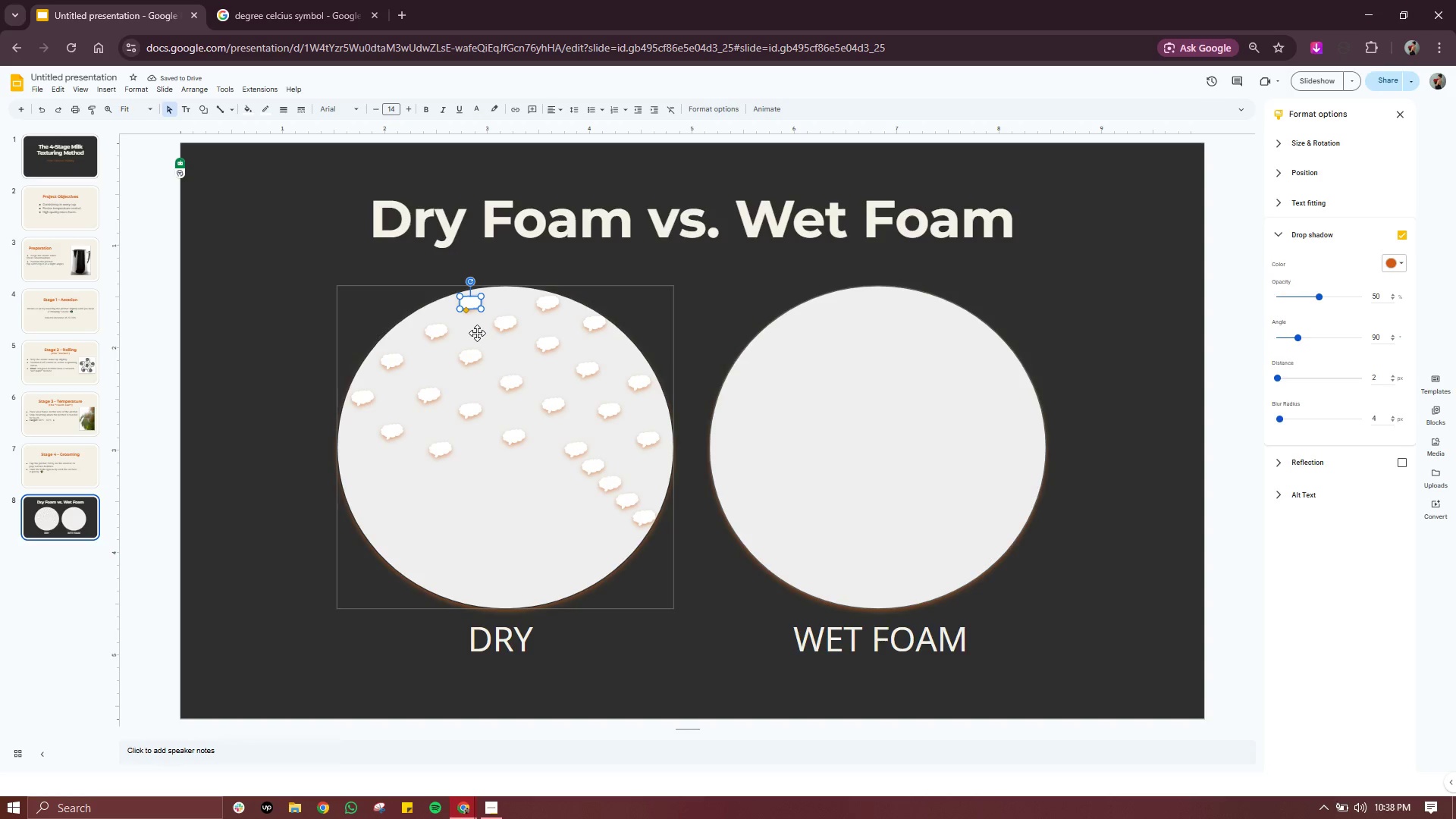 
key(Control+C)
 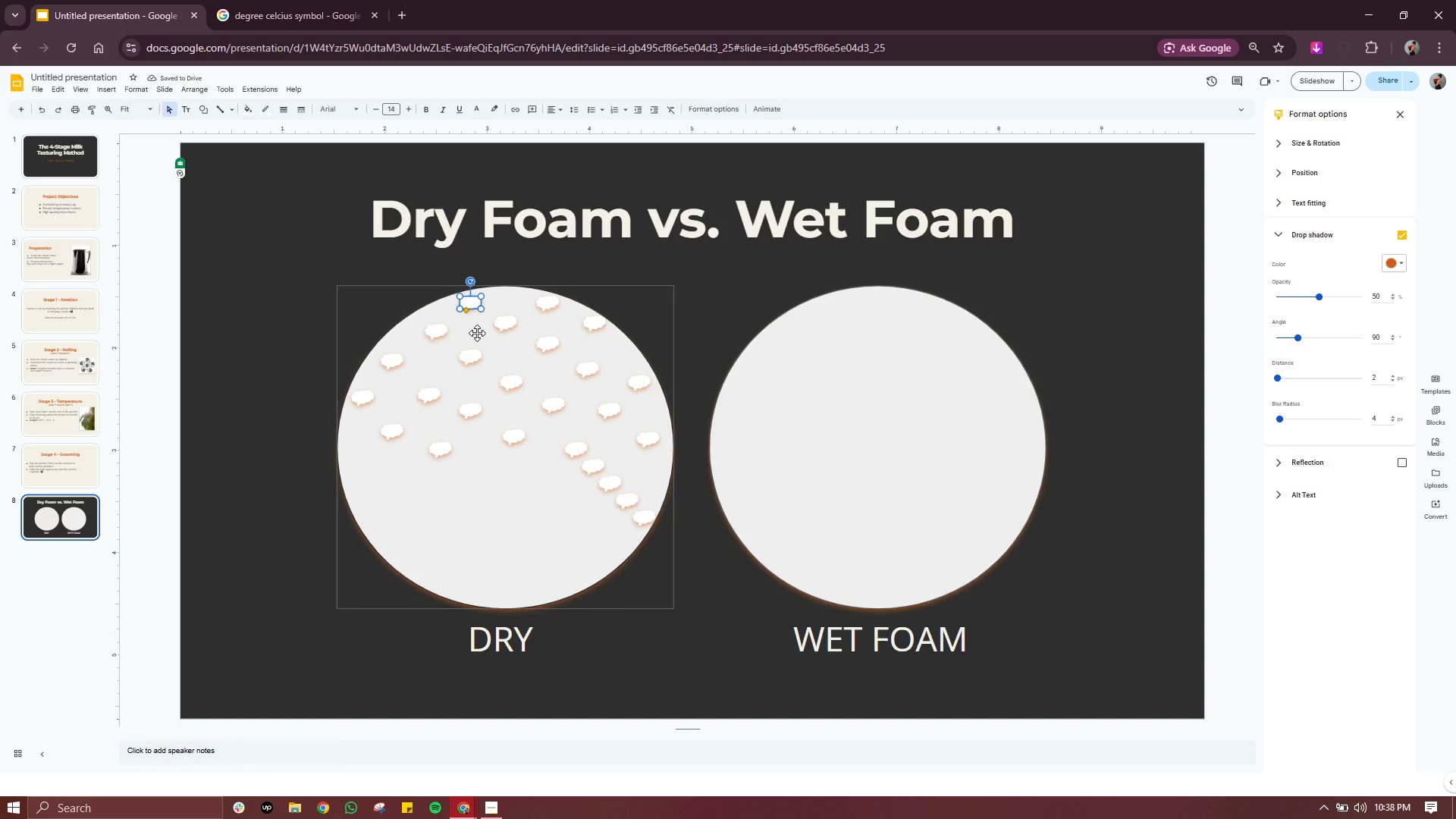 
key(Control+V)
 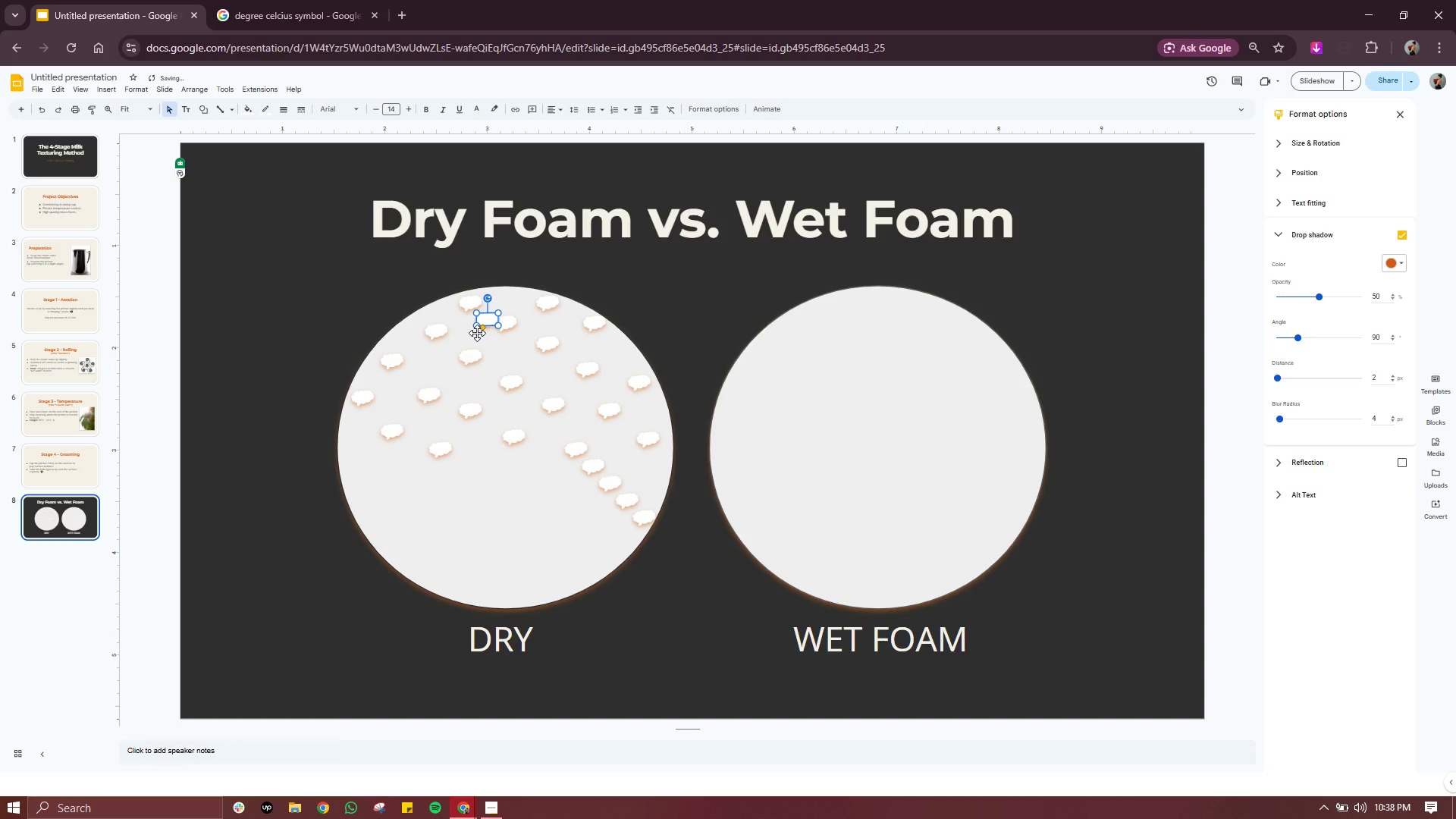 
key(Control+V)
 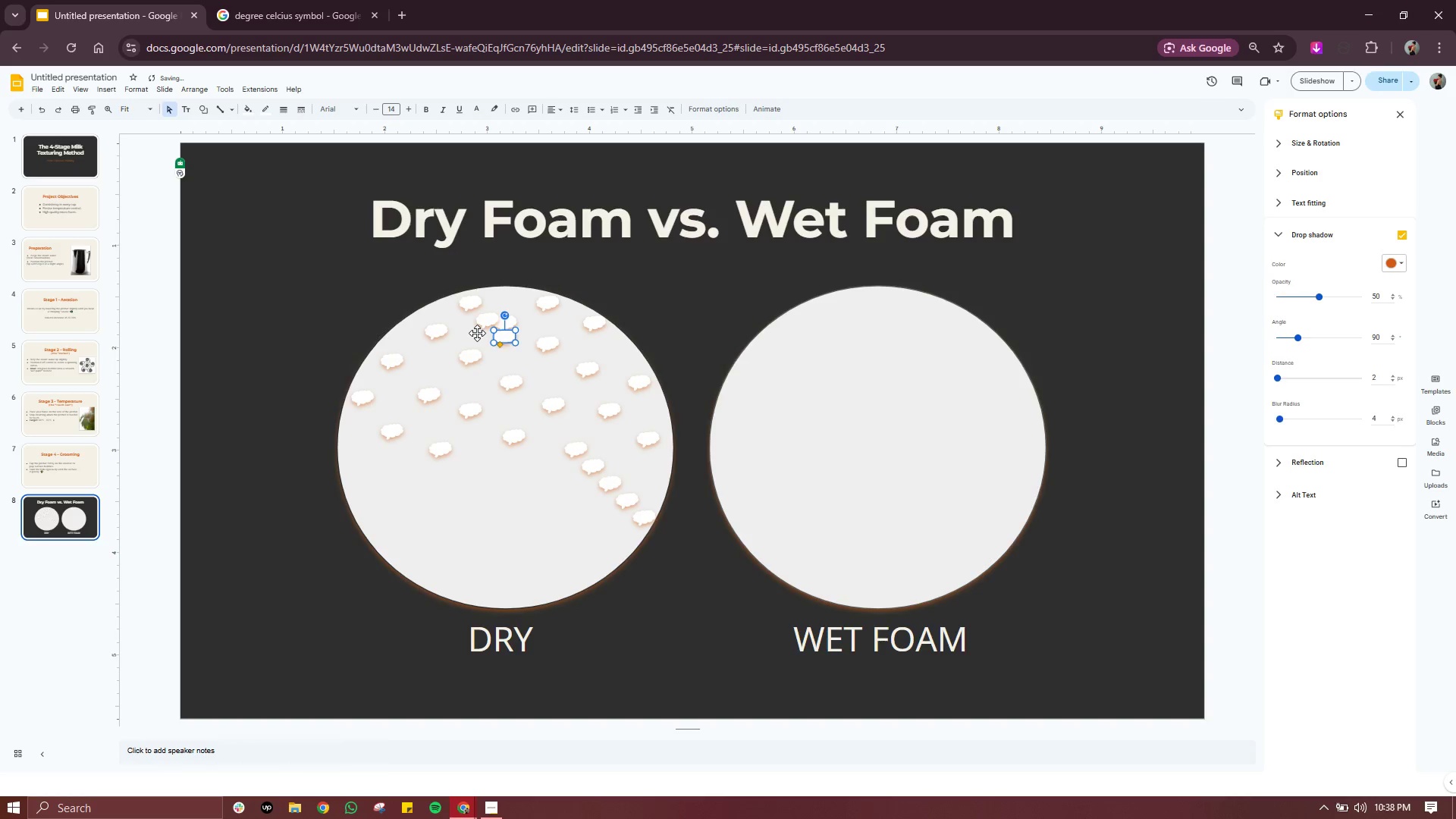 
key(Control+V)
 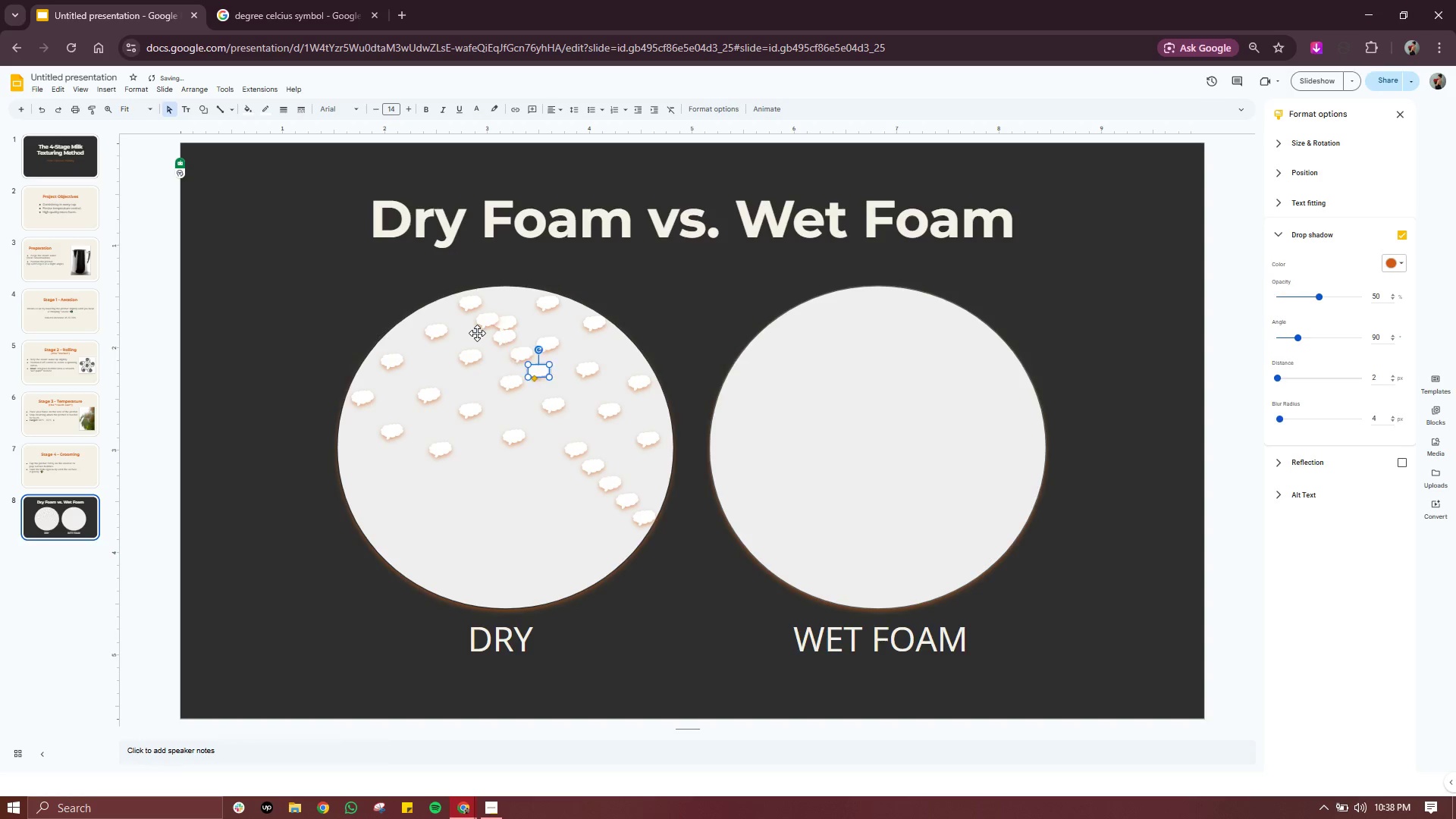 
key(Control+V)
 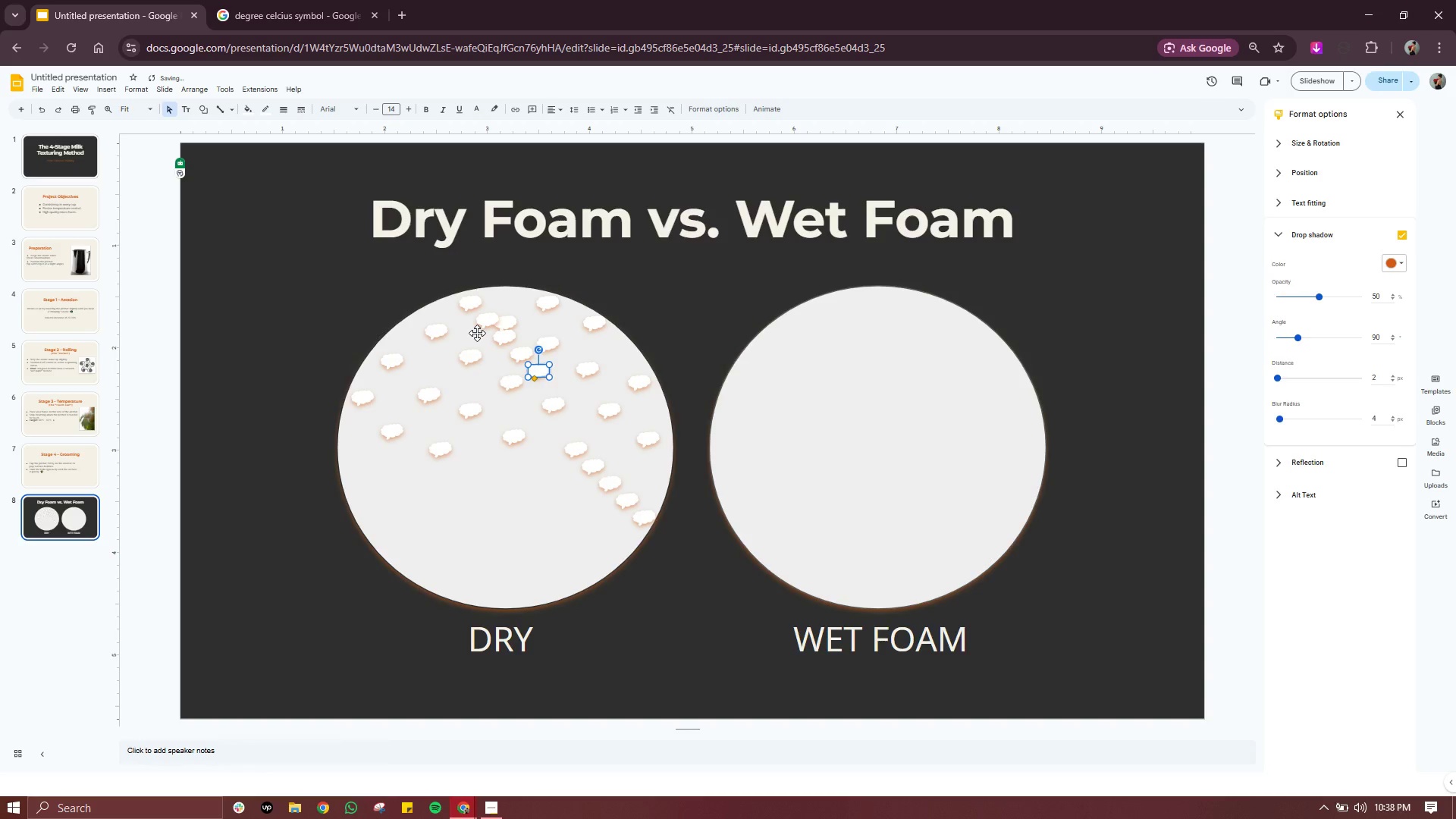 
key(Control+V)
 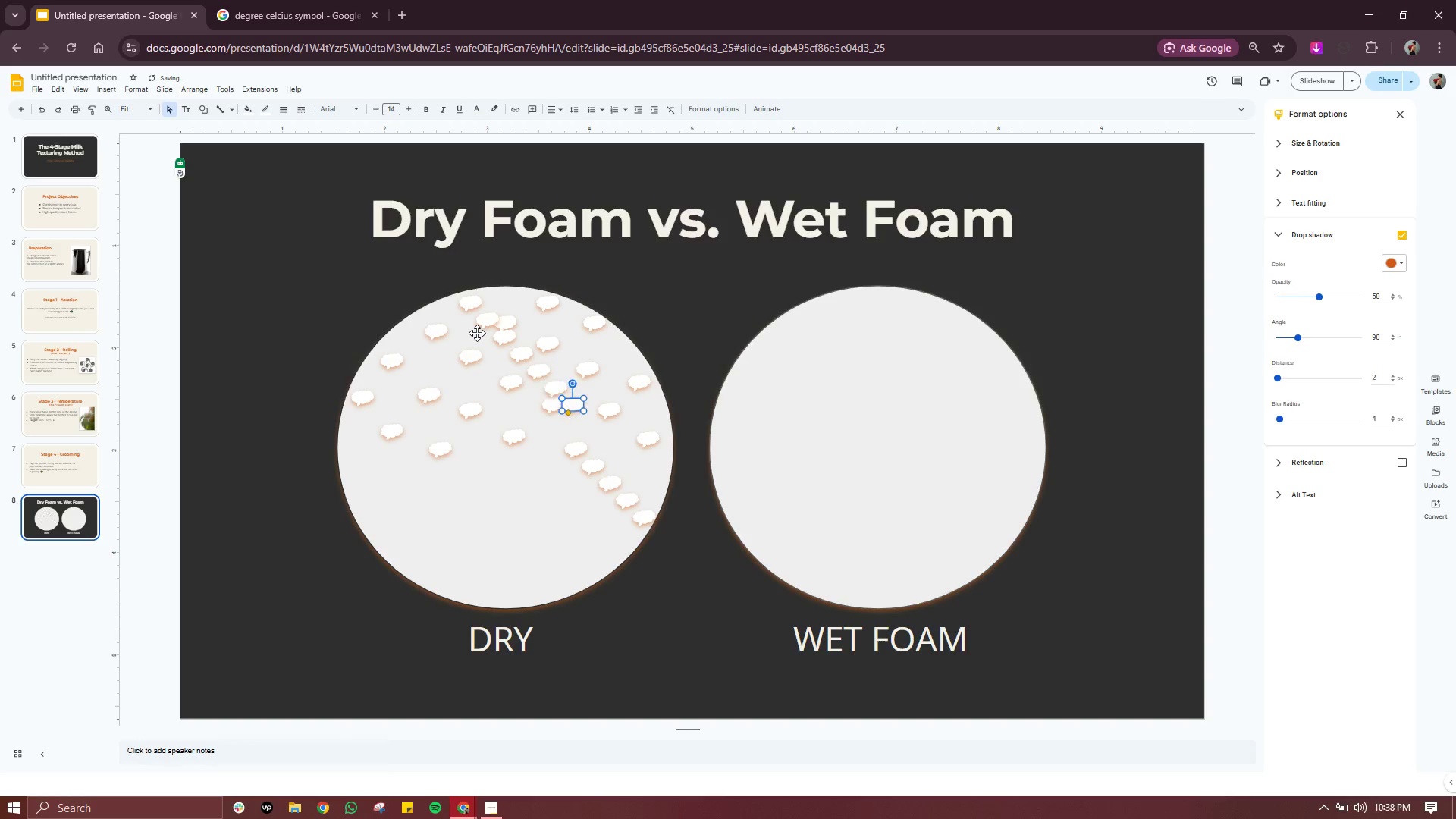 
key(Control+V)
 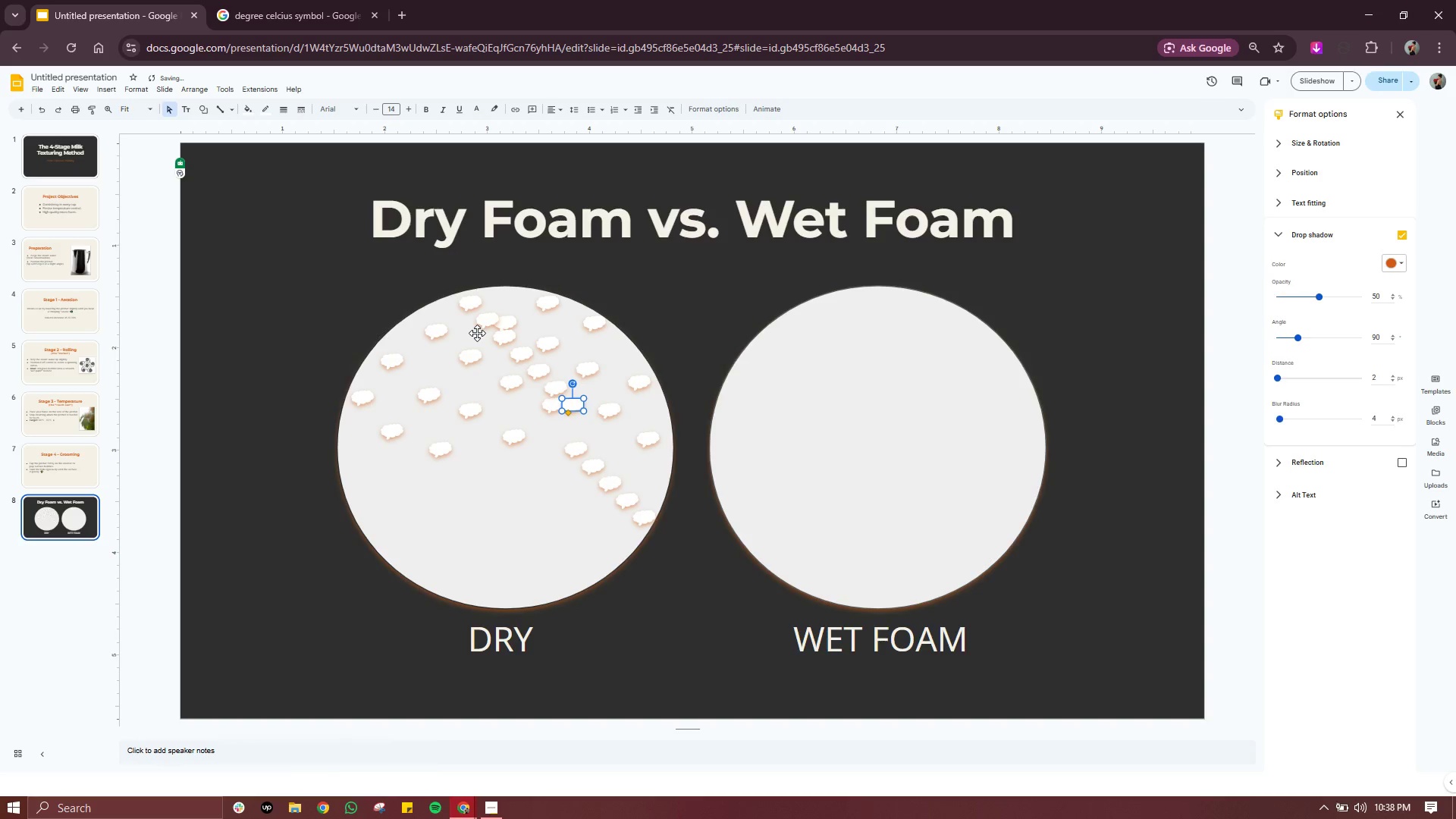 
key(Control+V)
 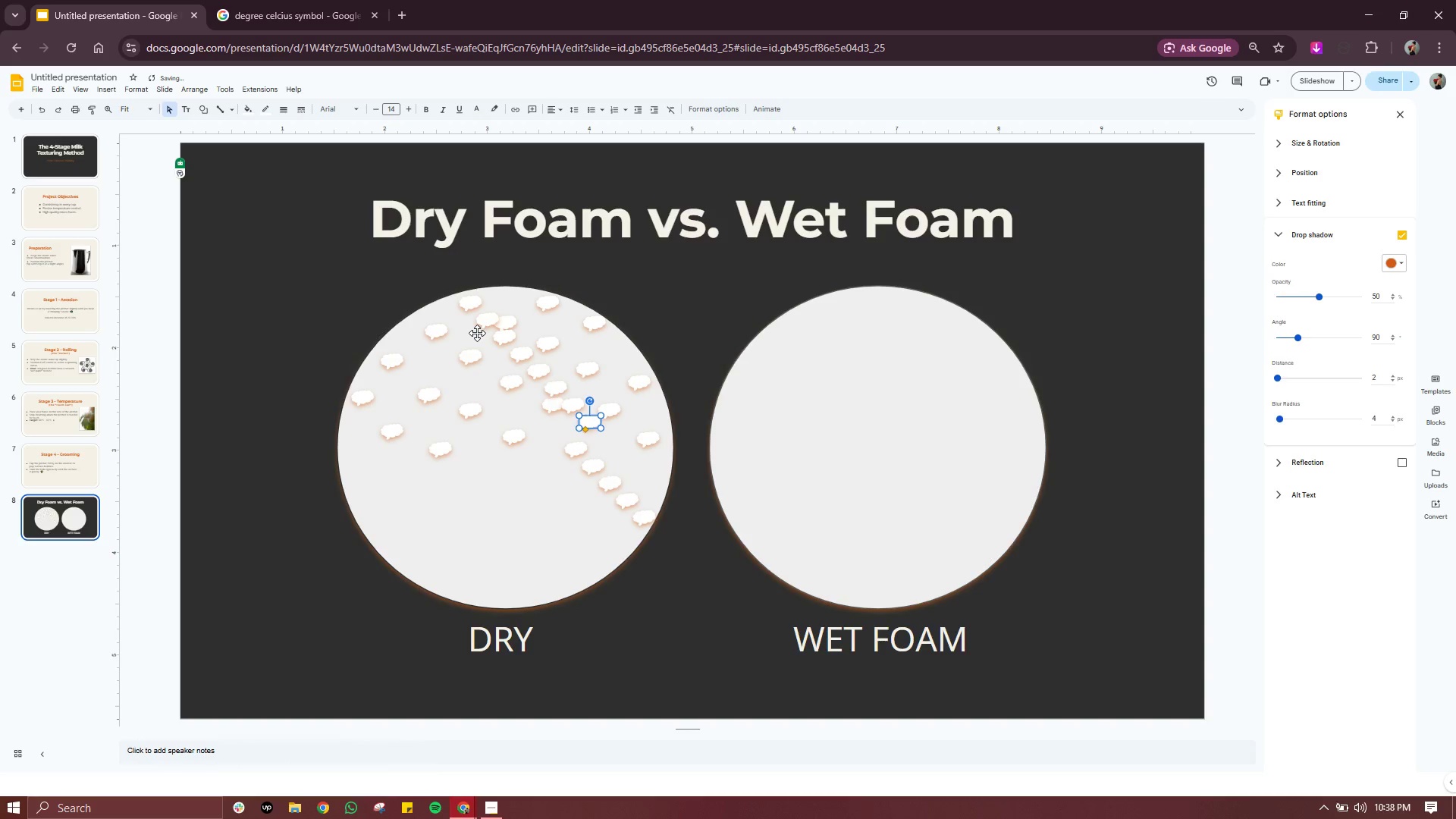 
key(Control+V)
 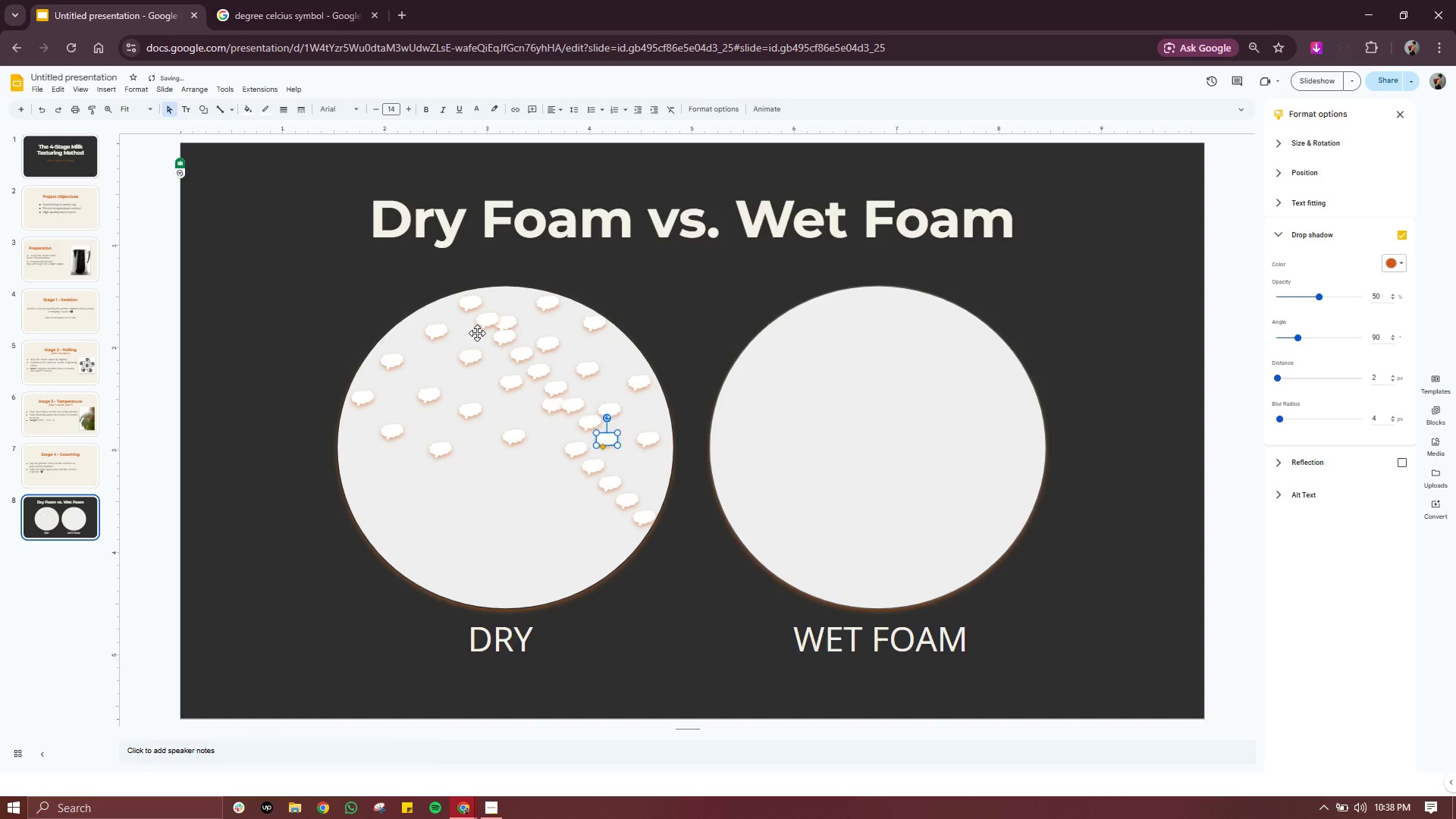 
key(Control+V)
 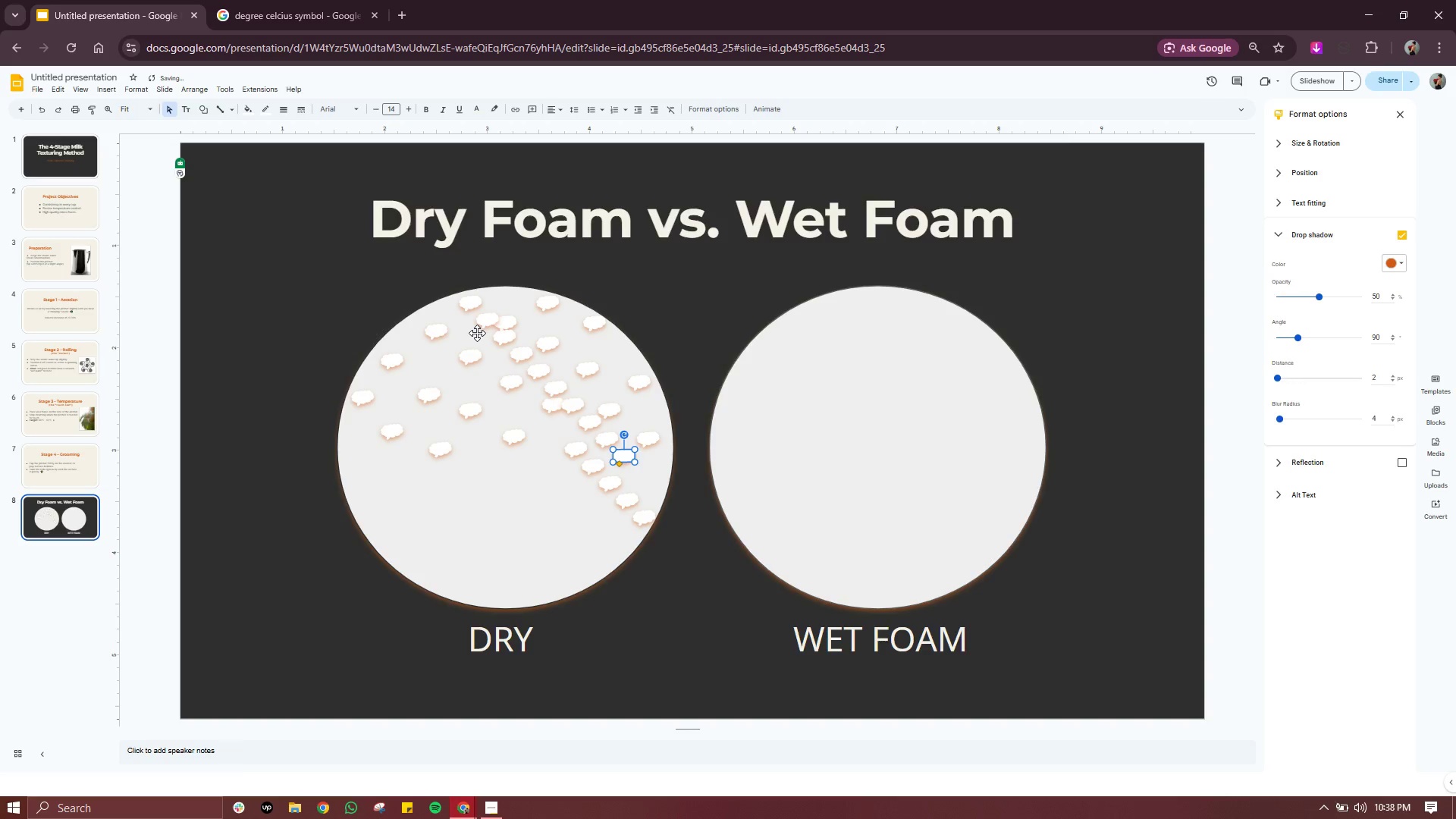 
key(Control+V)
 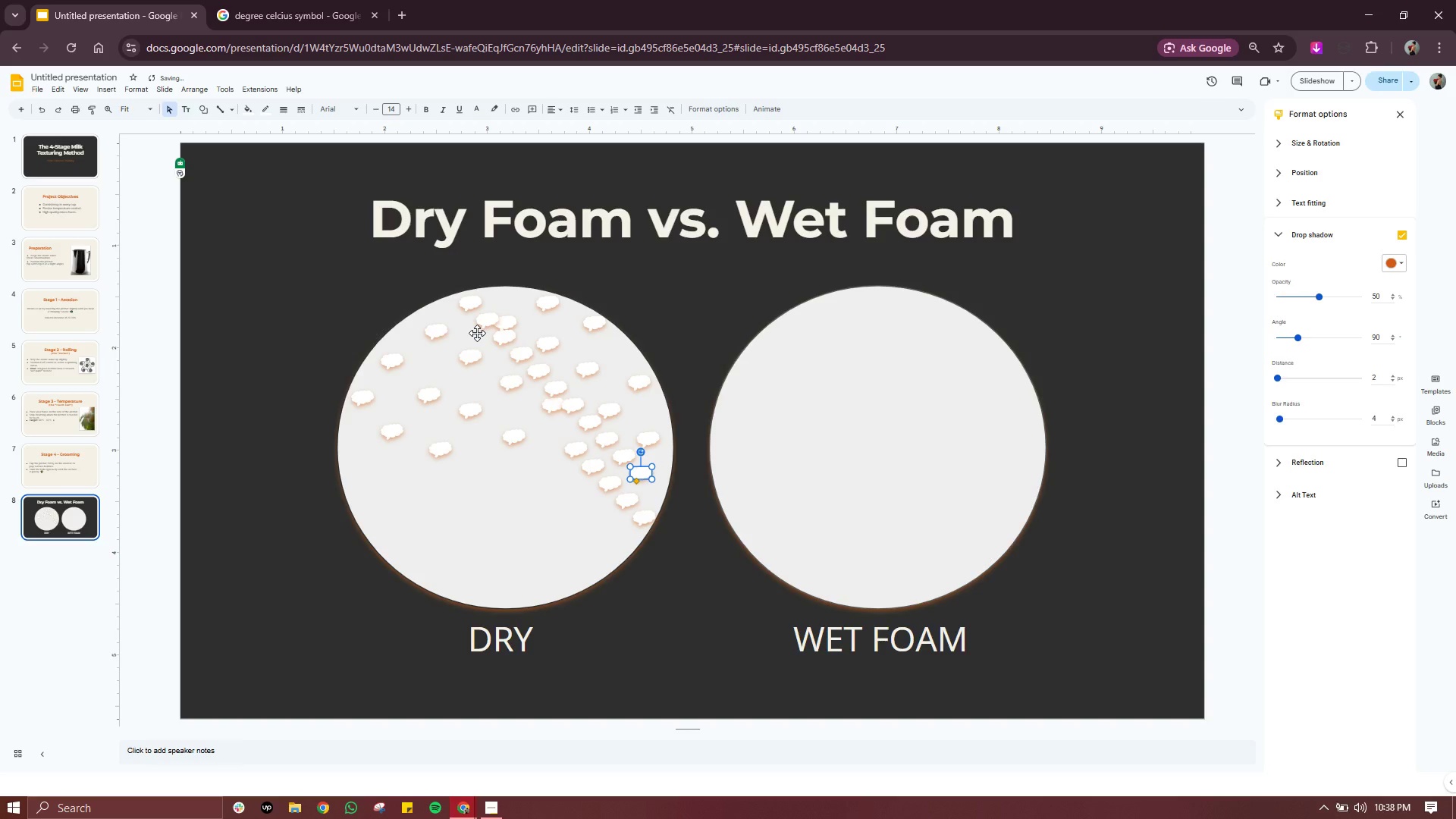 
key(Control+V)
 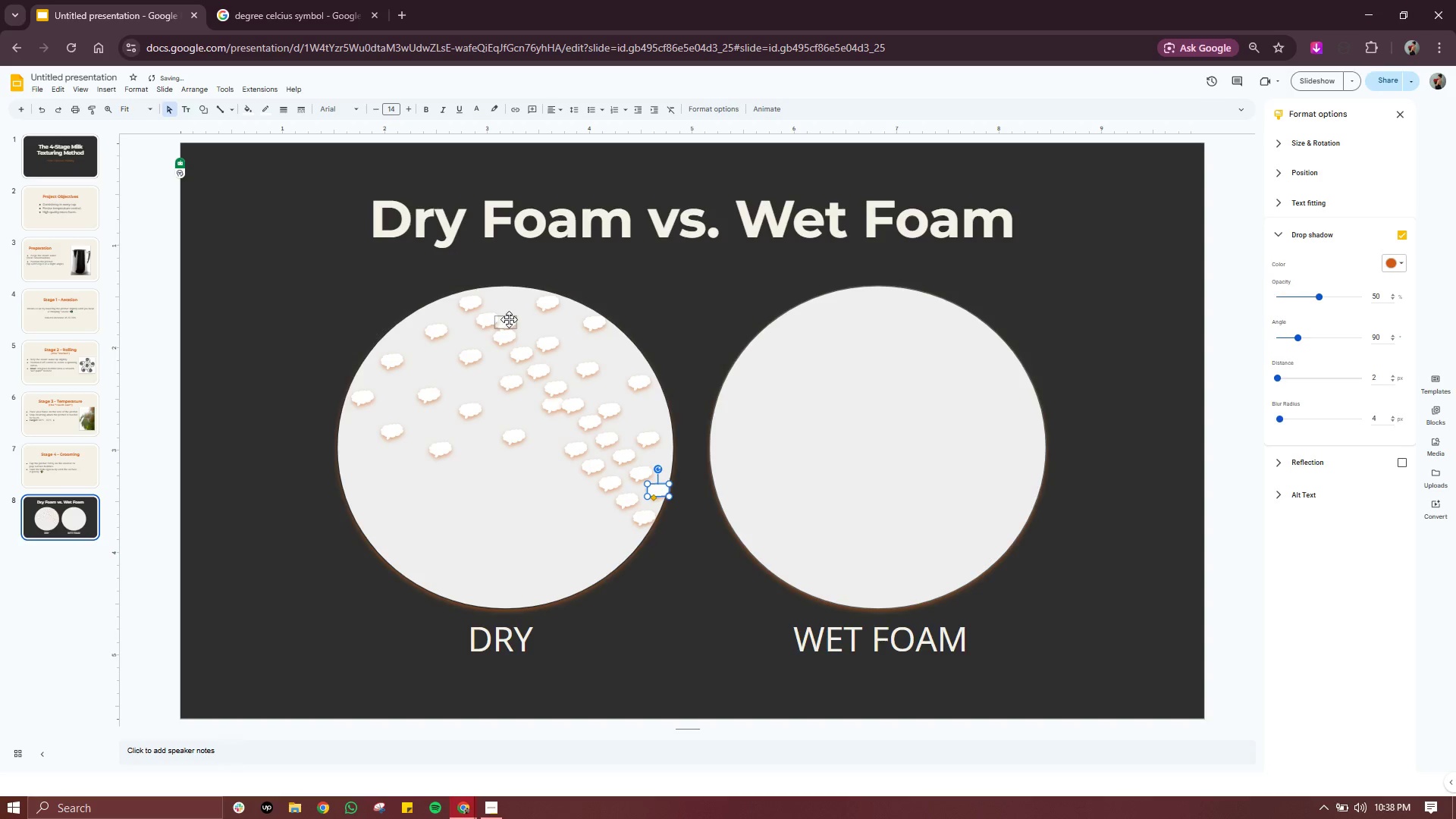 
left_click([509, 319])
 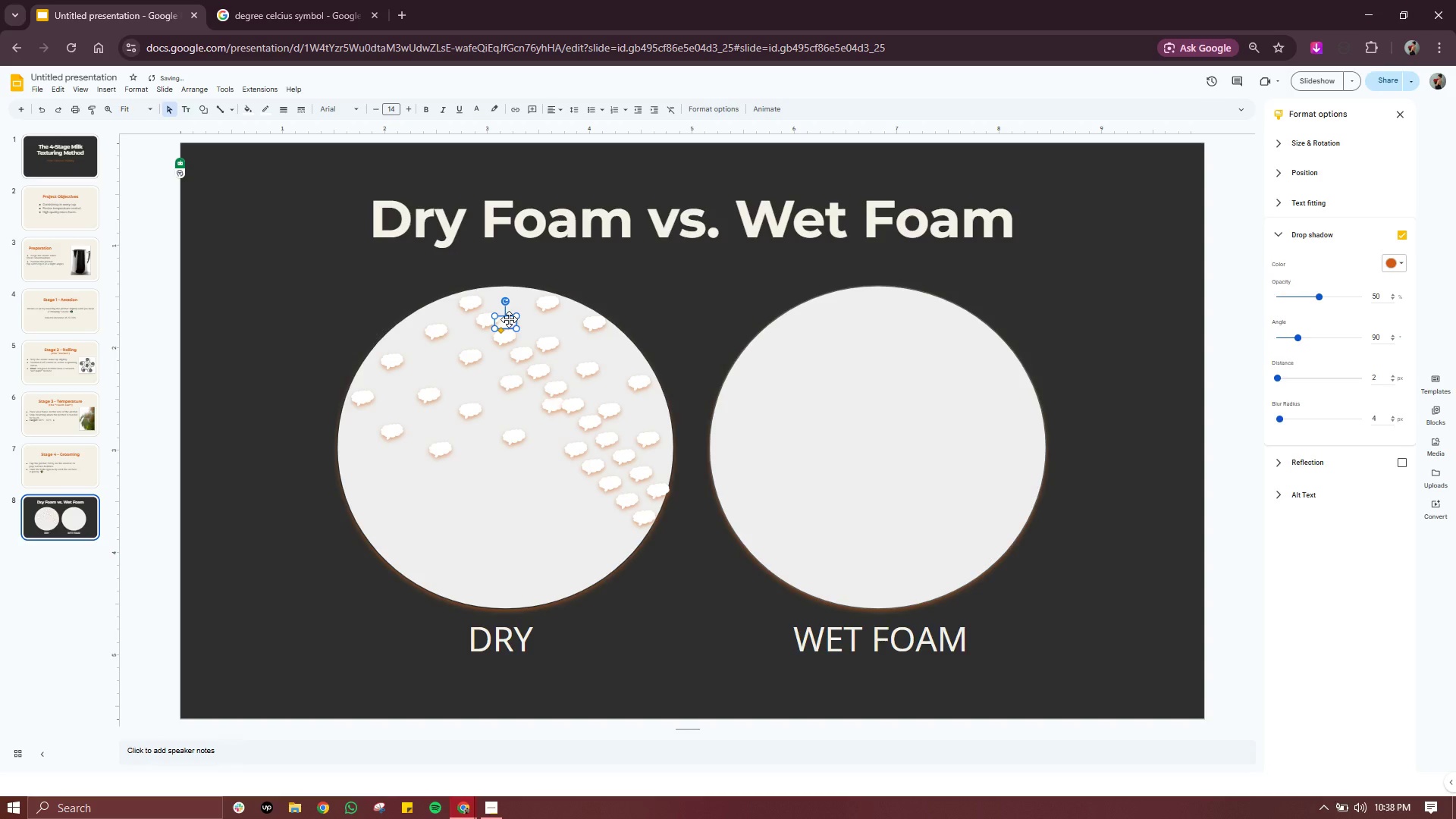 
key(Control+C)
 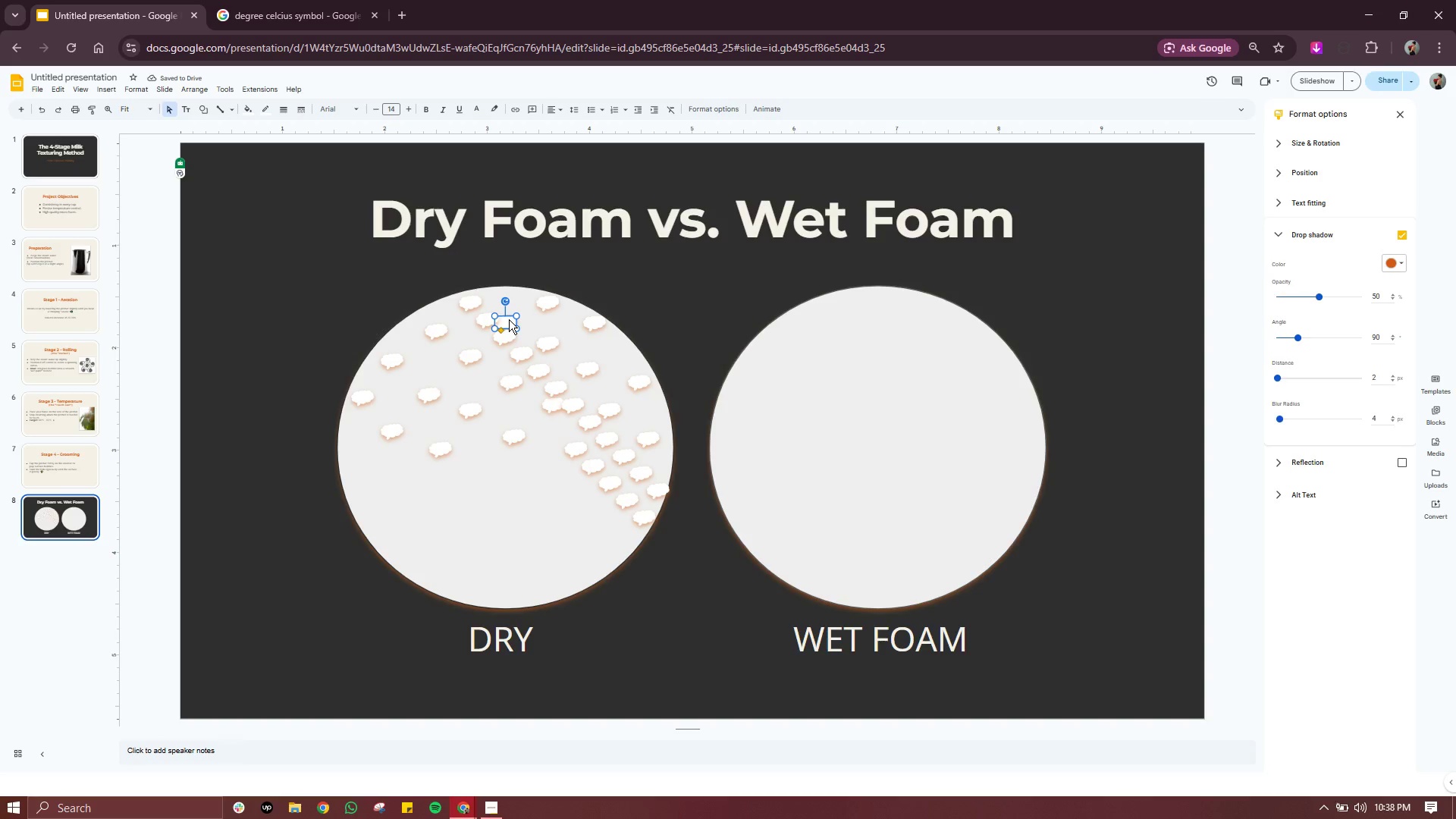 
key(Control+V)
 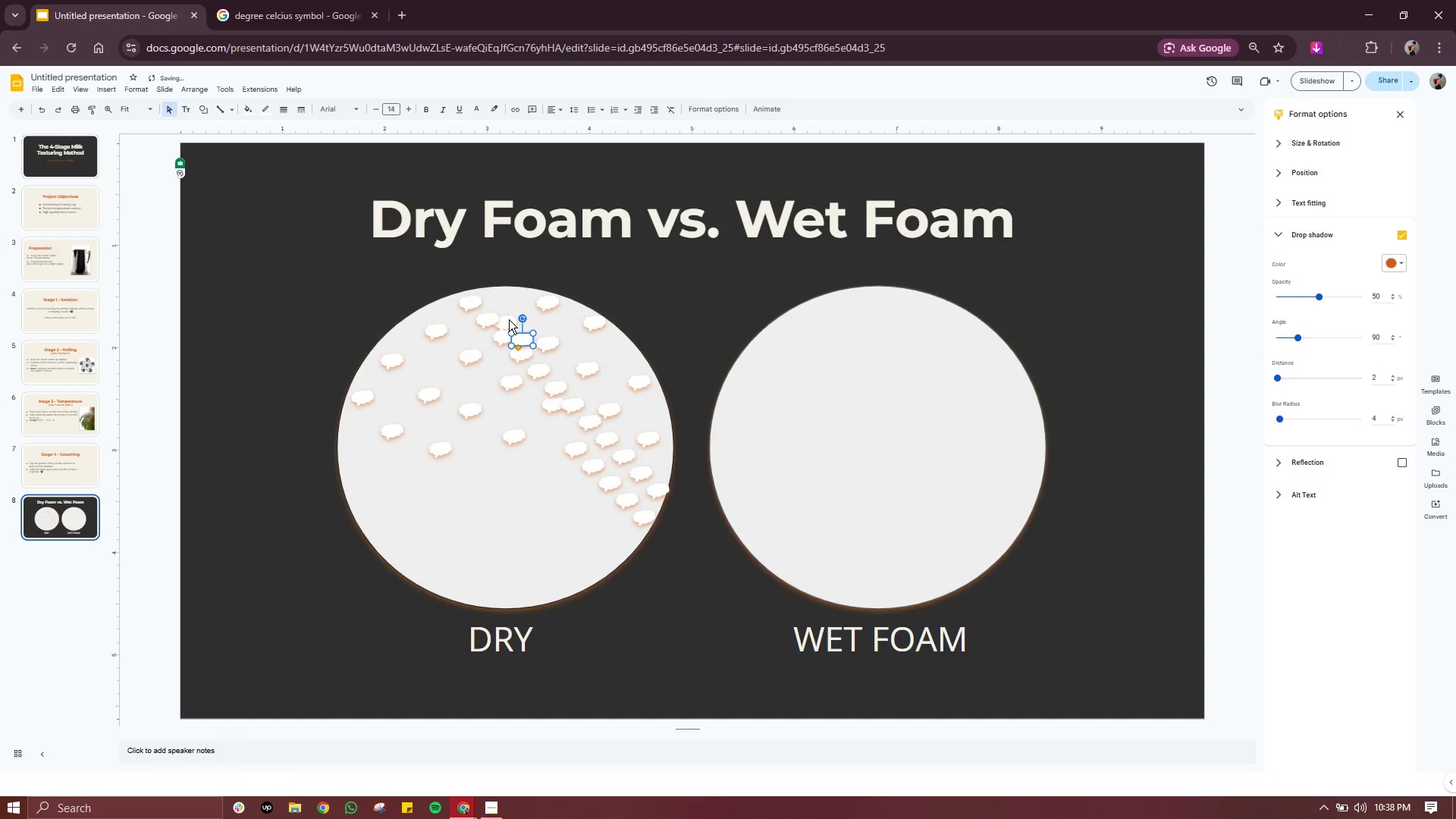 
key(Control+V)
 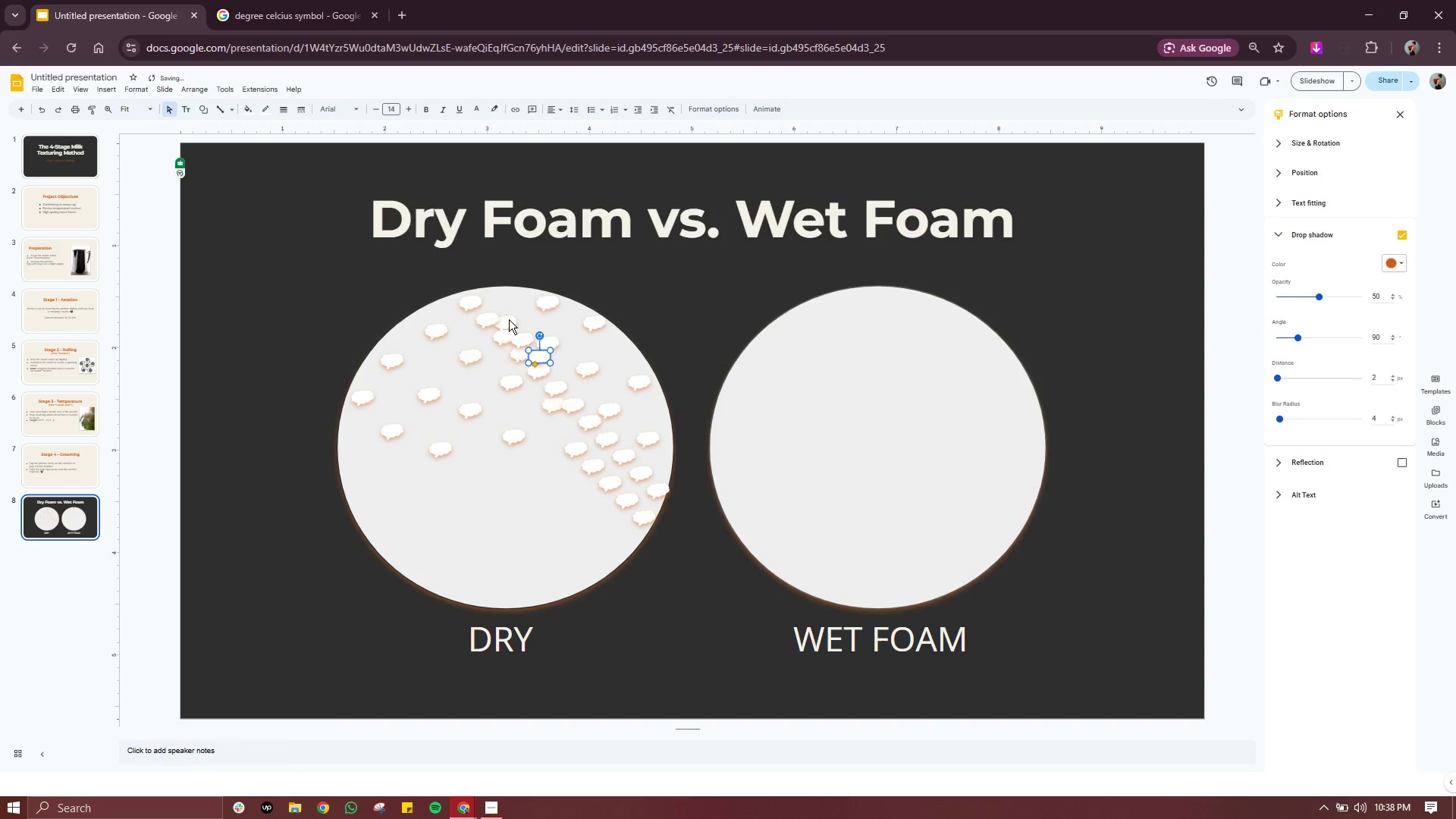 
key(Control+V)
 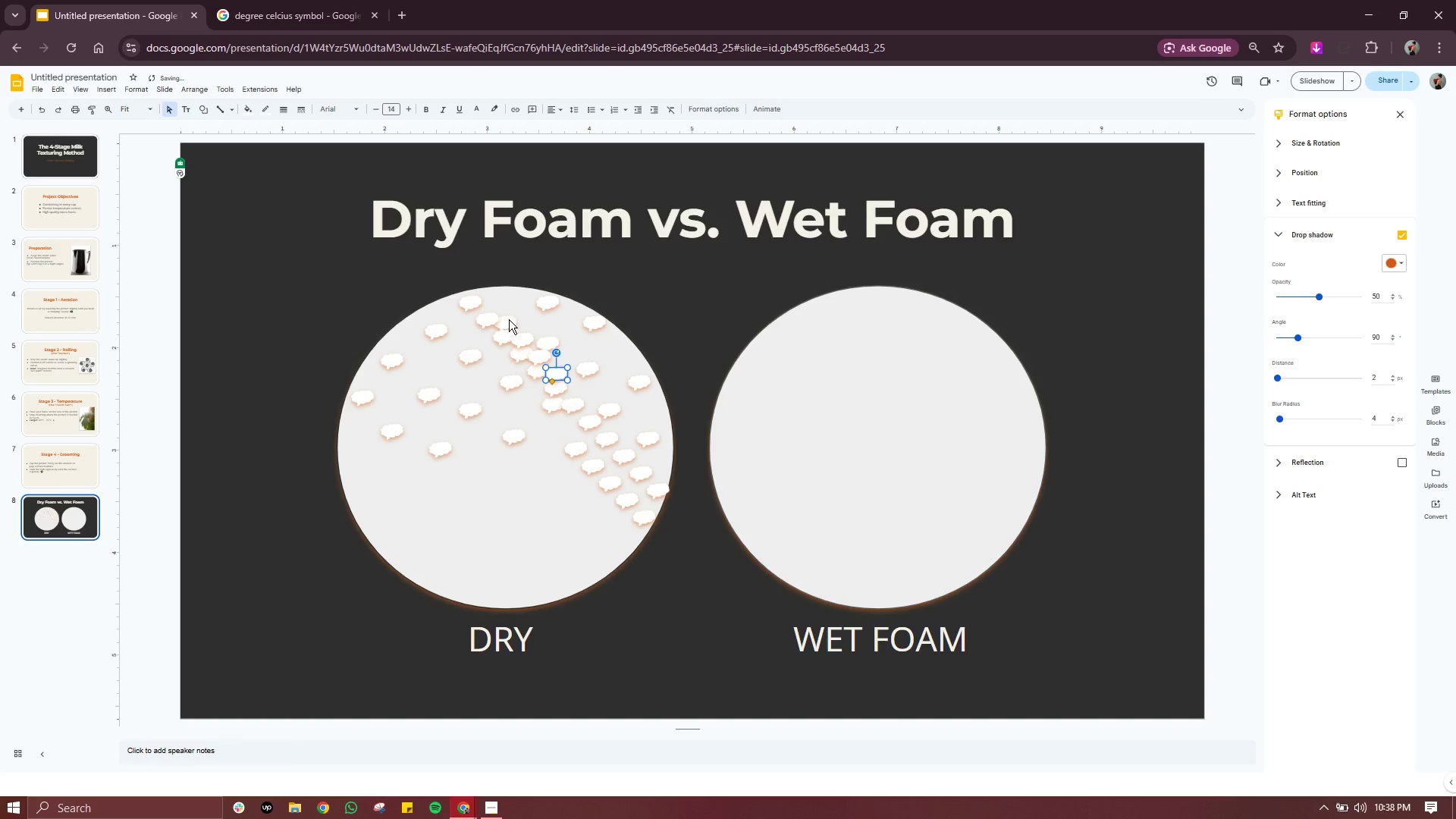 
key(Control+V)
 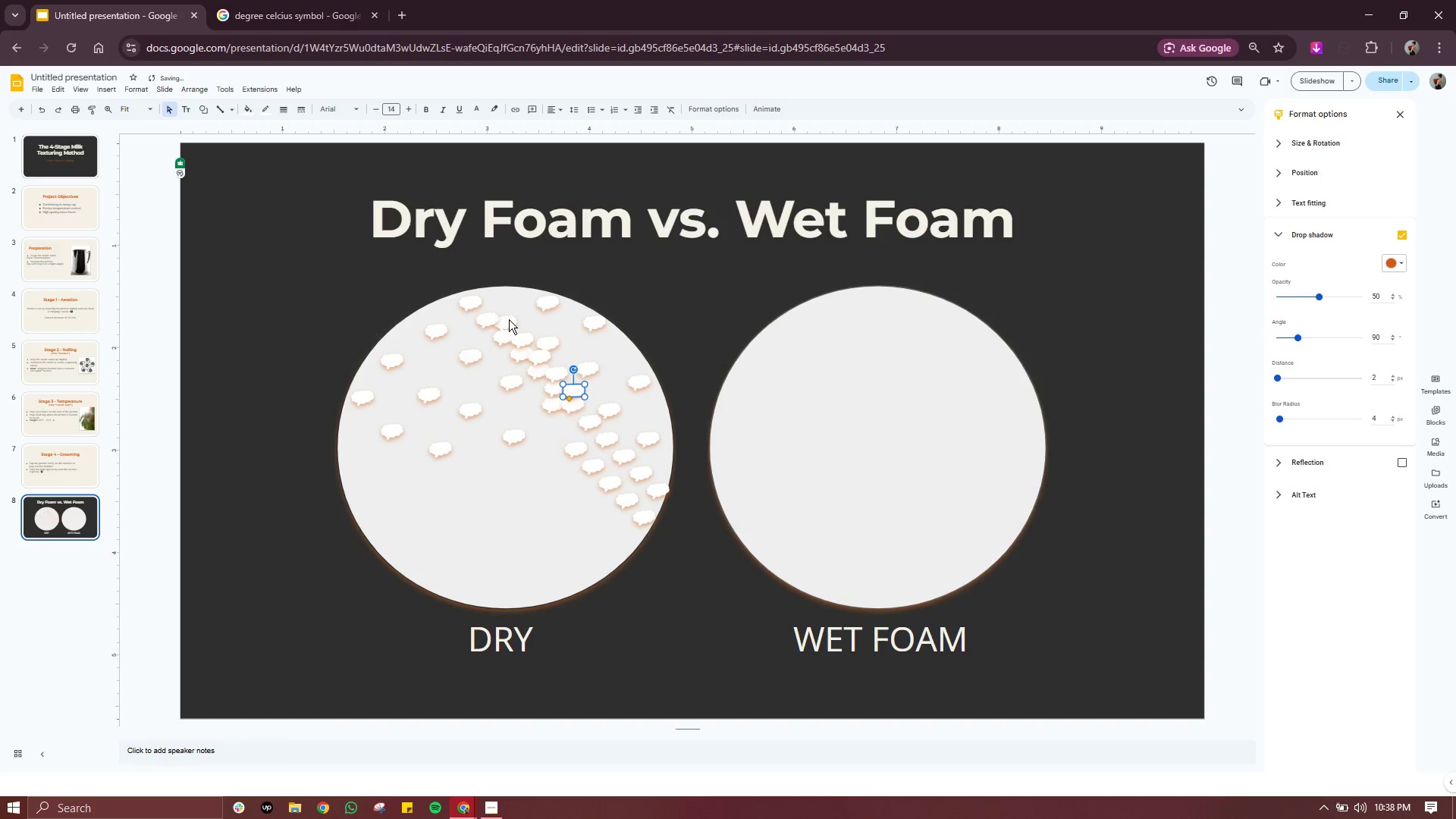 
key(Control+V)
 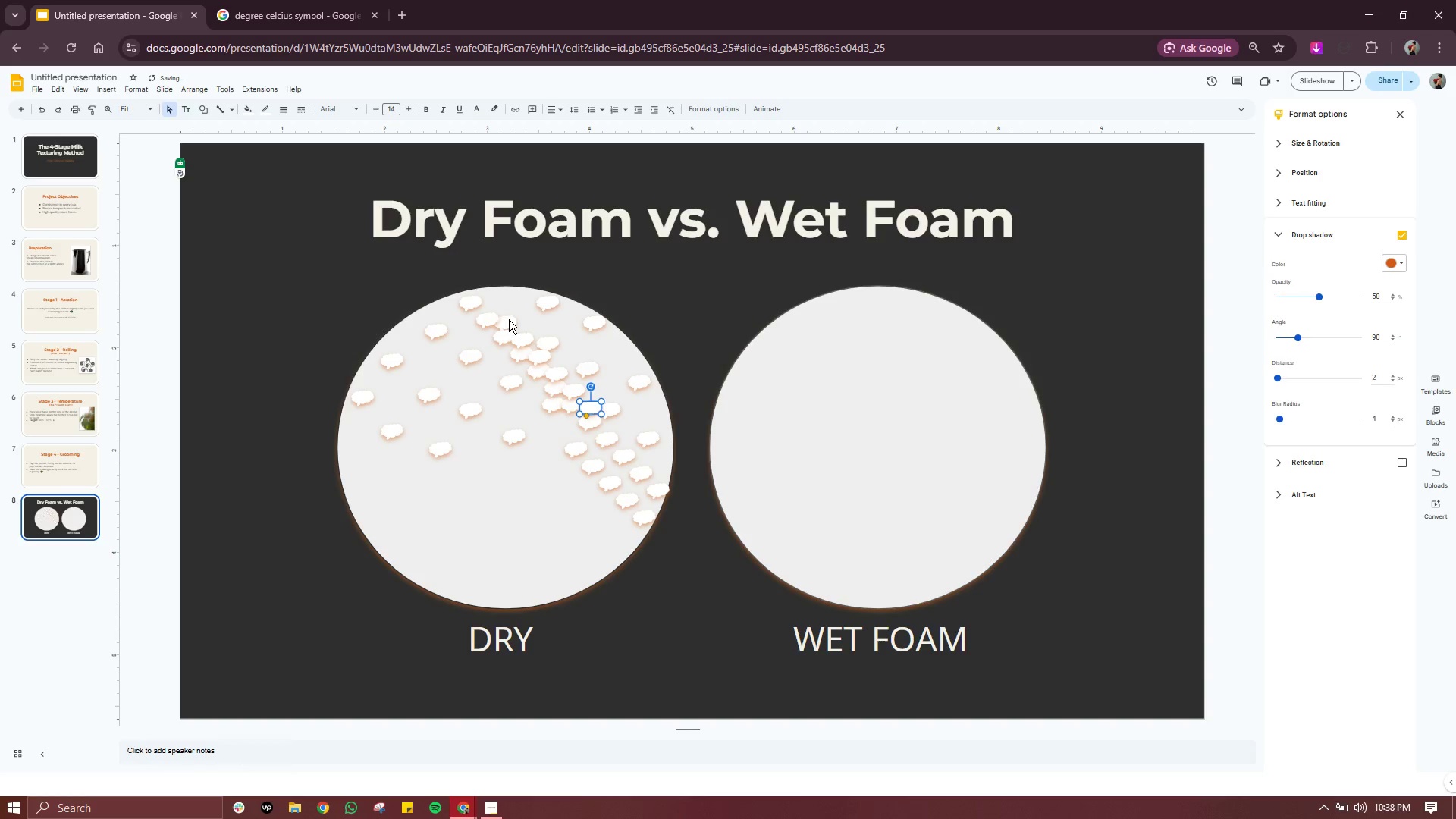 
key(Control+V)
 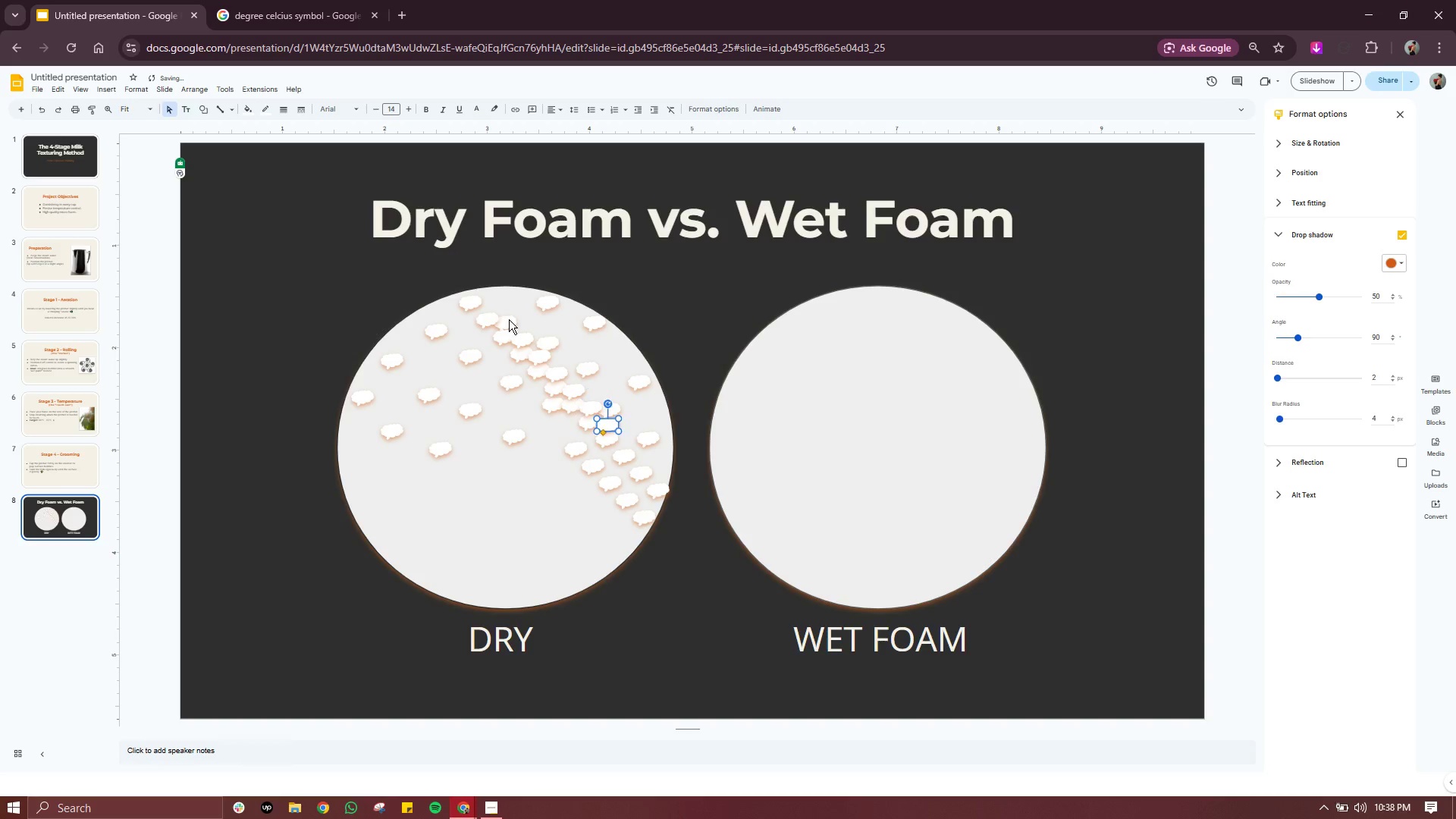 
key(Control+V)
 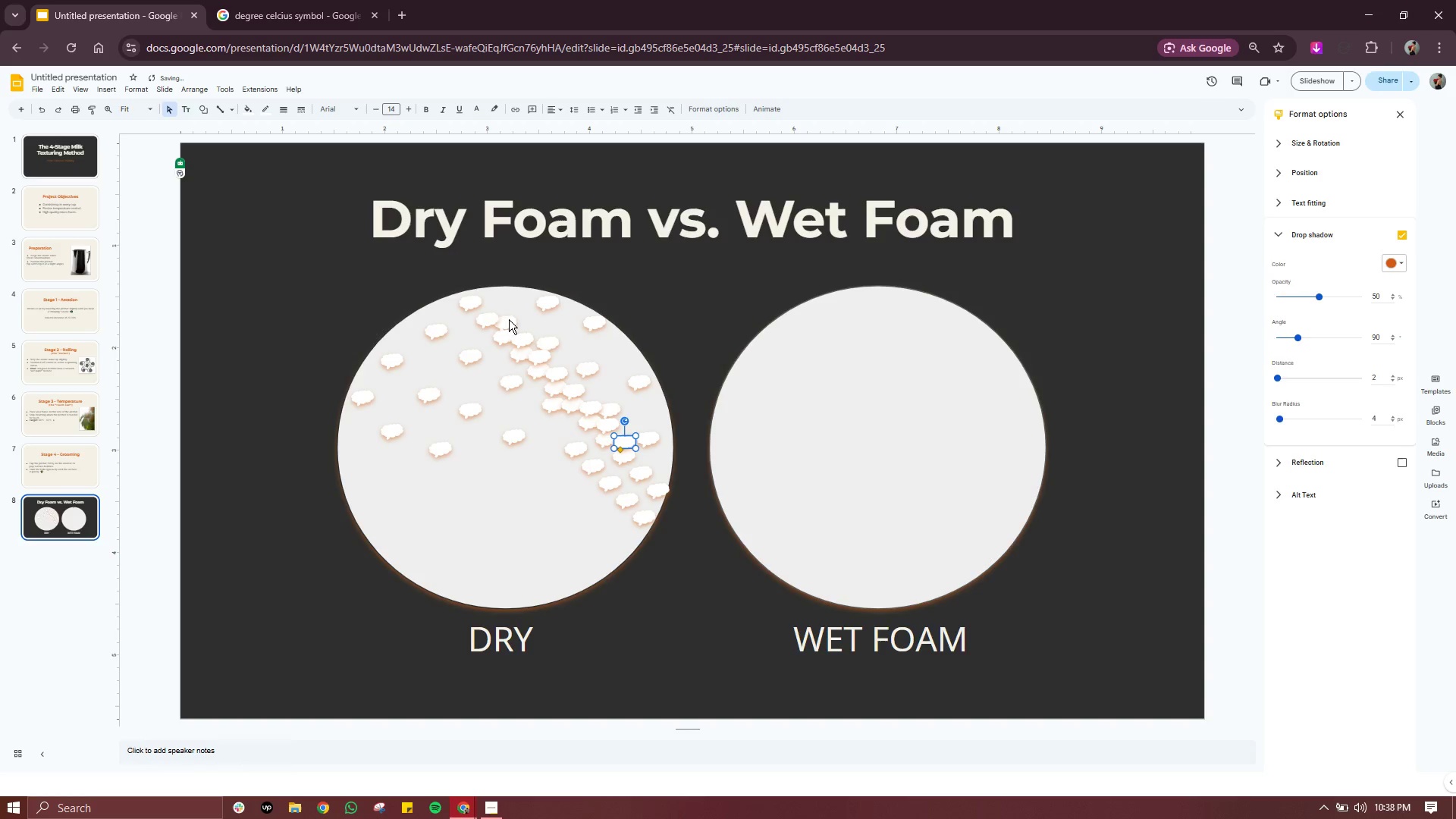 
key(Control+V)
 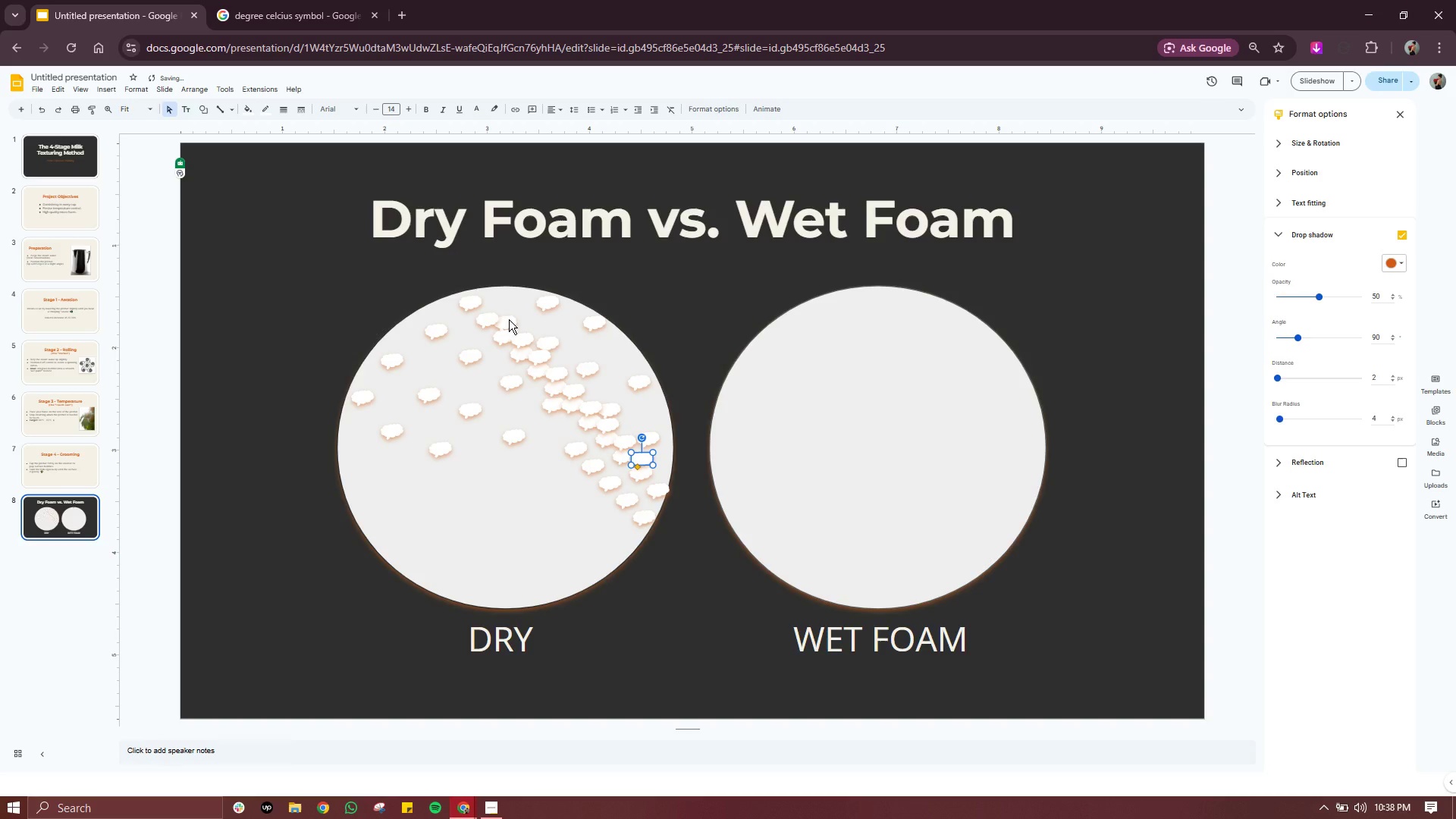 
key(Control+V)
 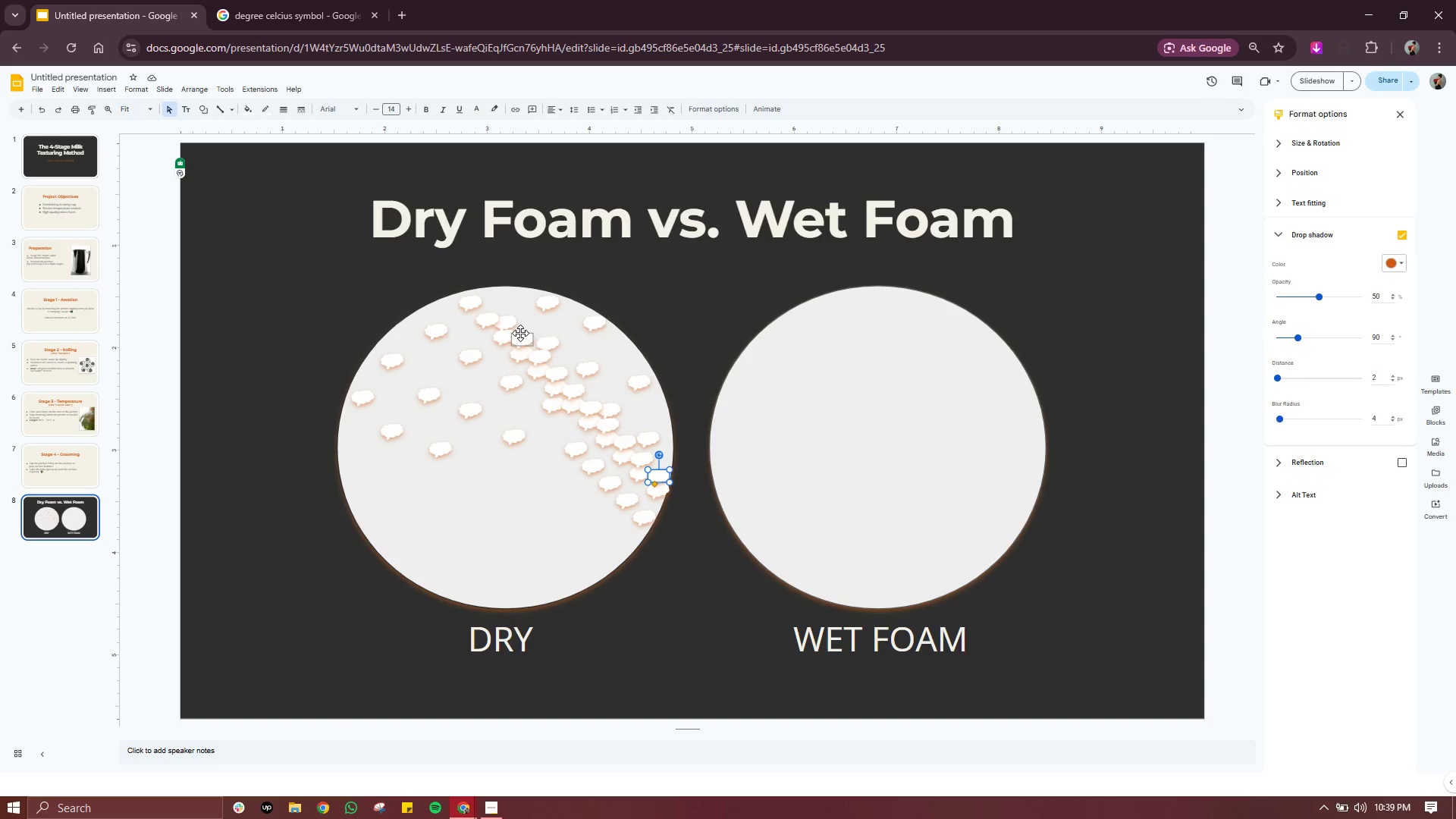 
wait(16.7)
 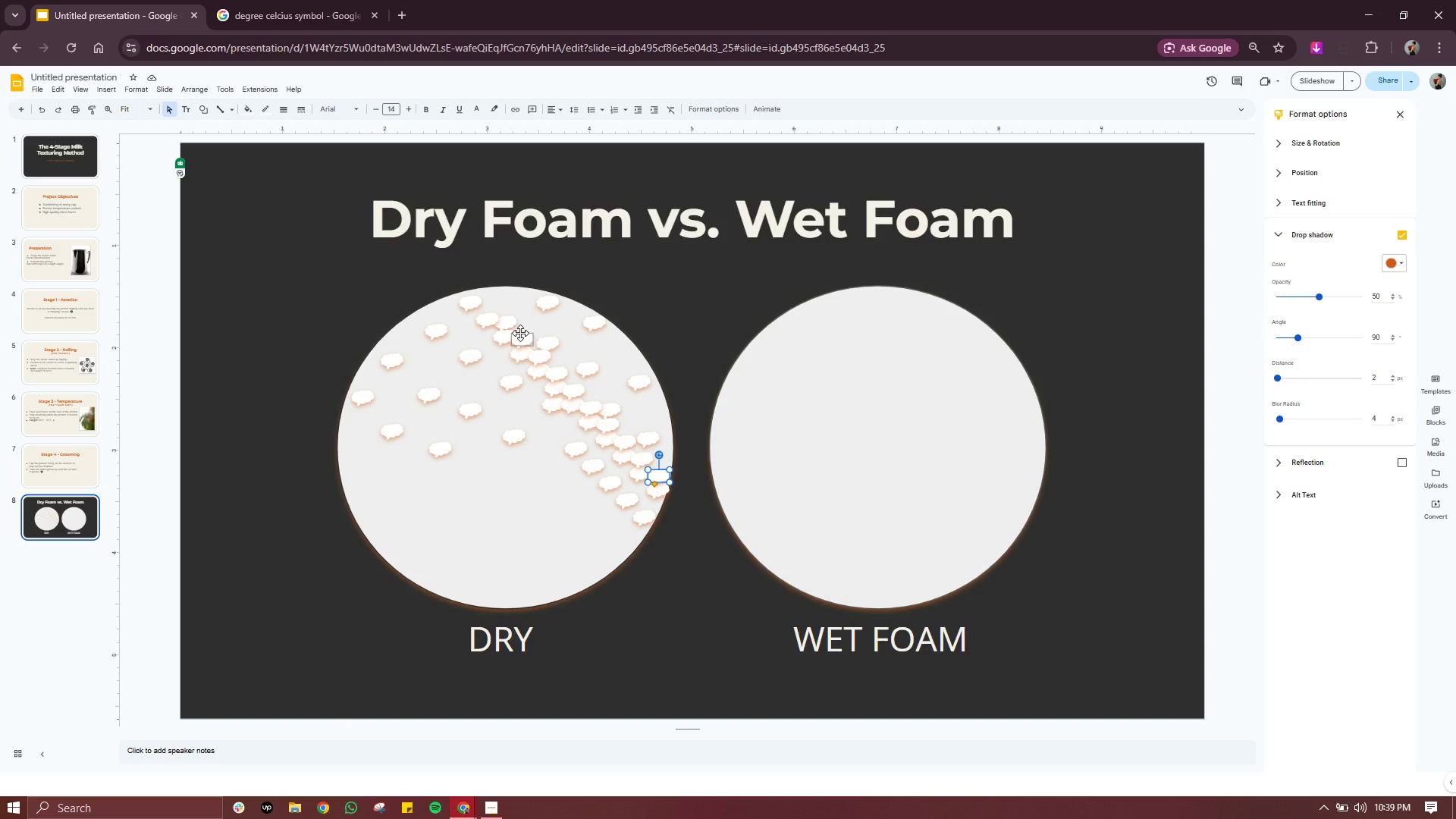 
left_click([549, 307])
 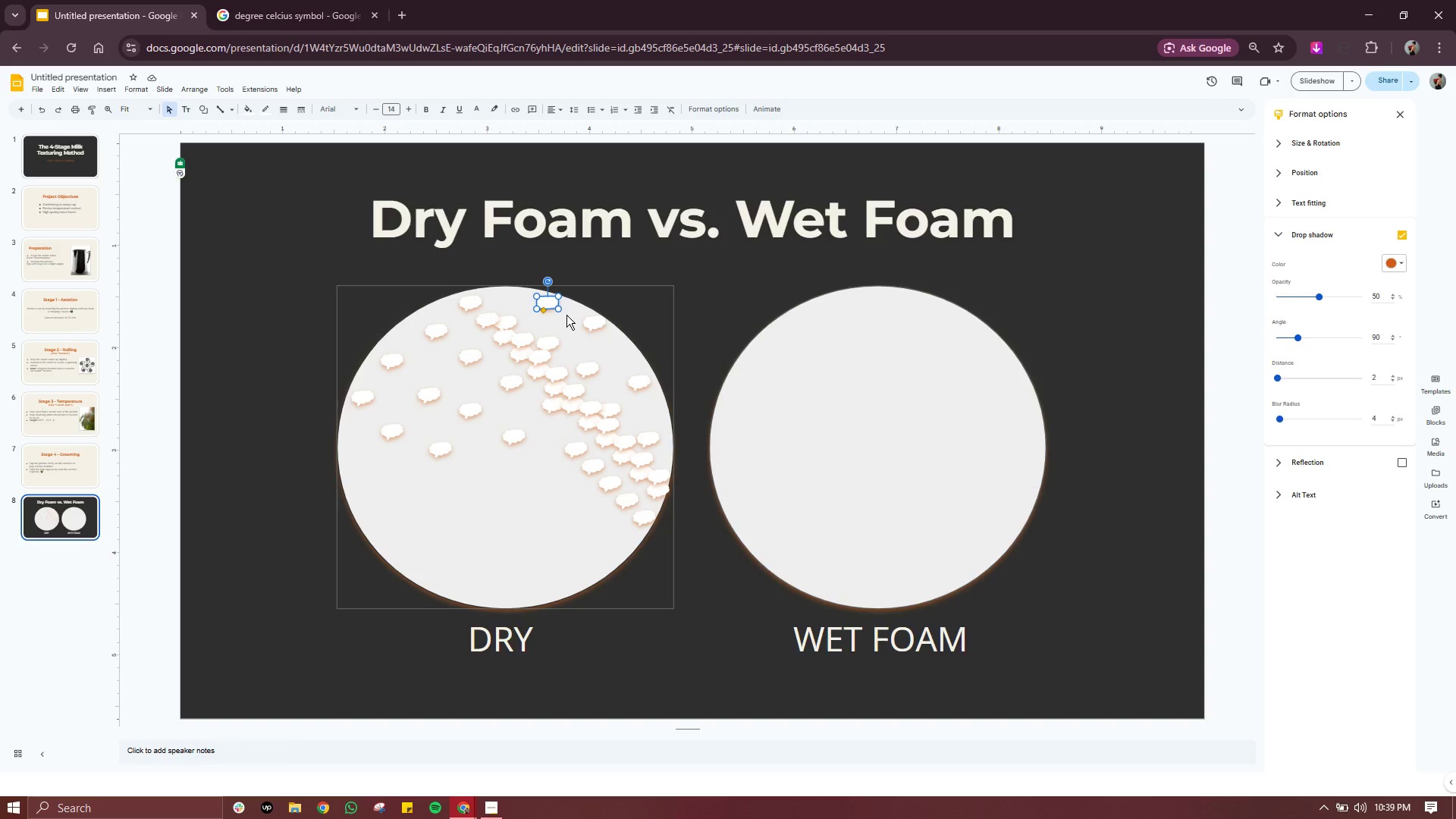 
wait(18.84)
 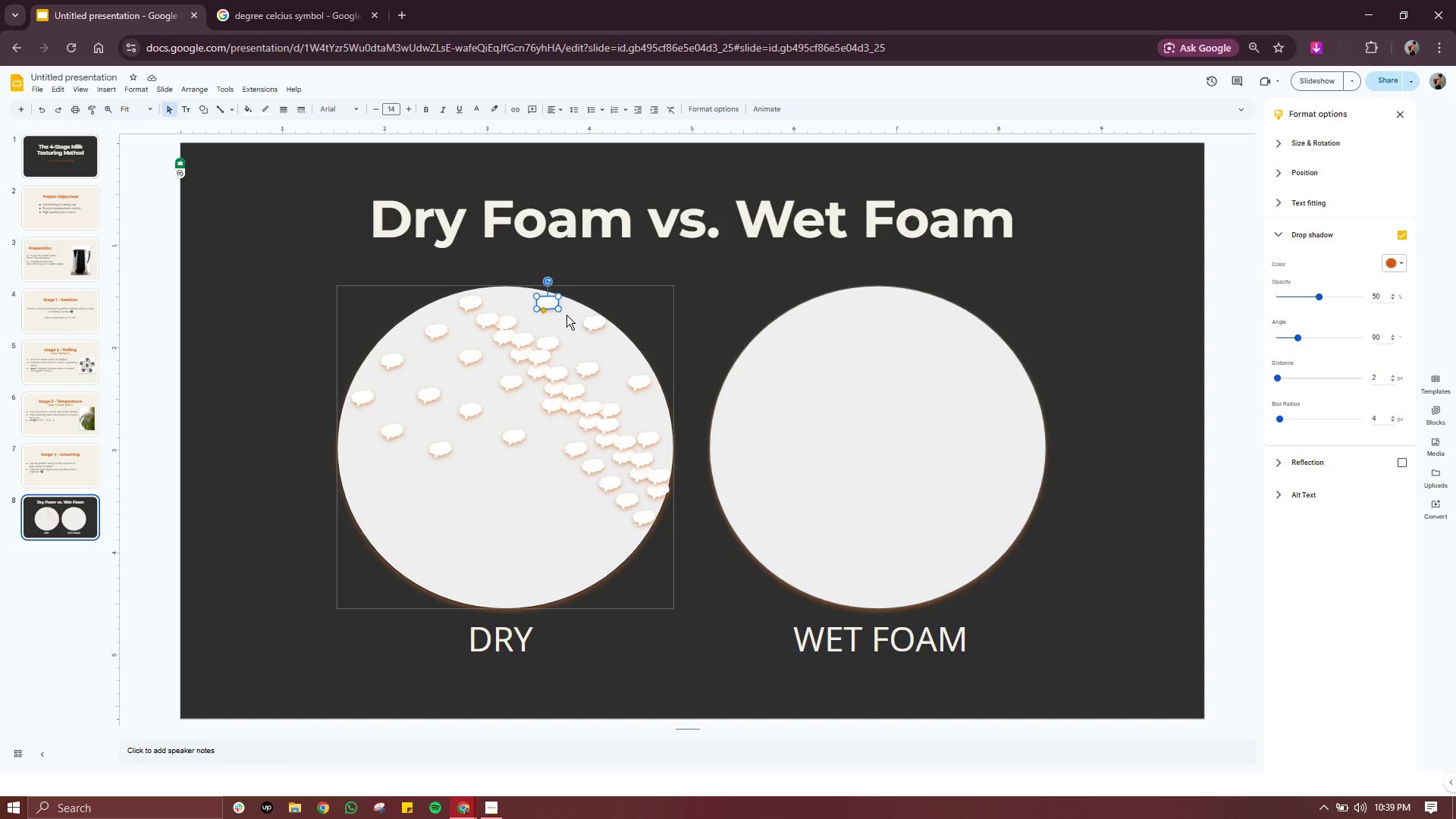 
key(Control+Z)
 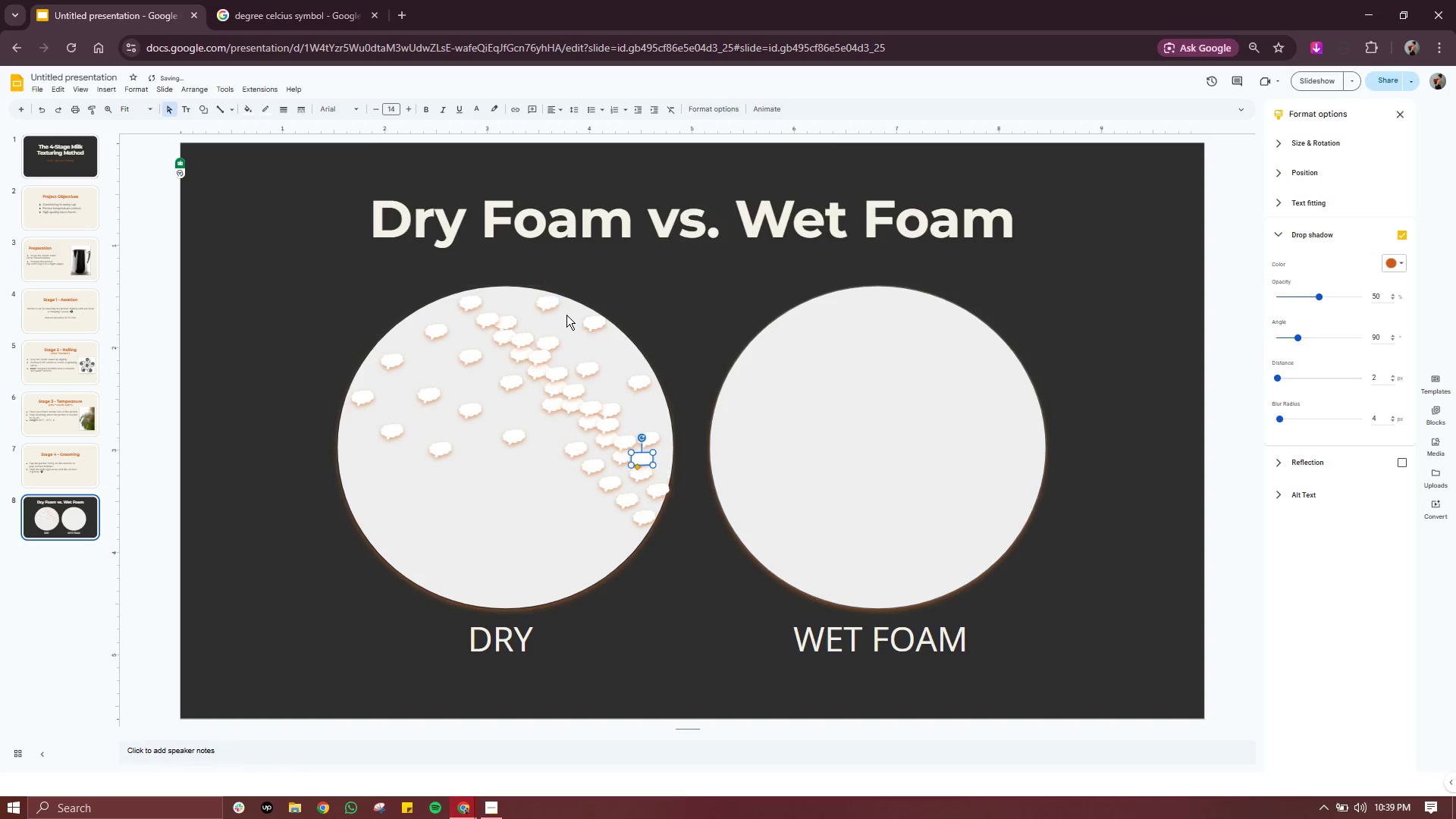 
key(Control+Z)
 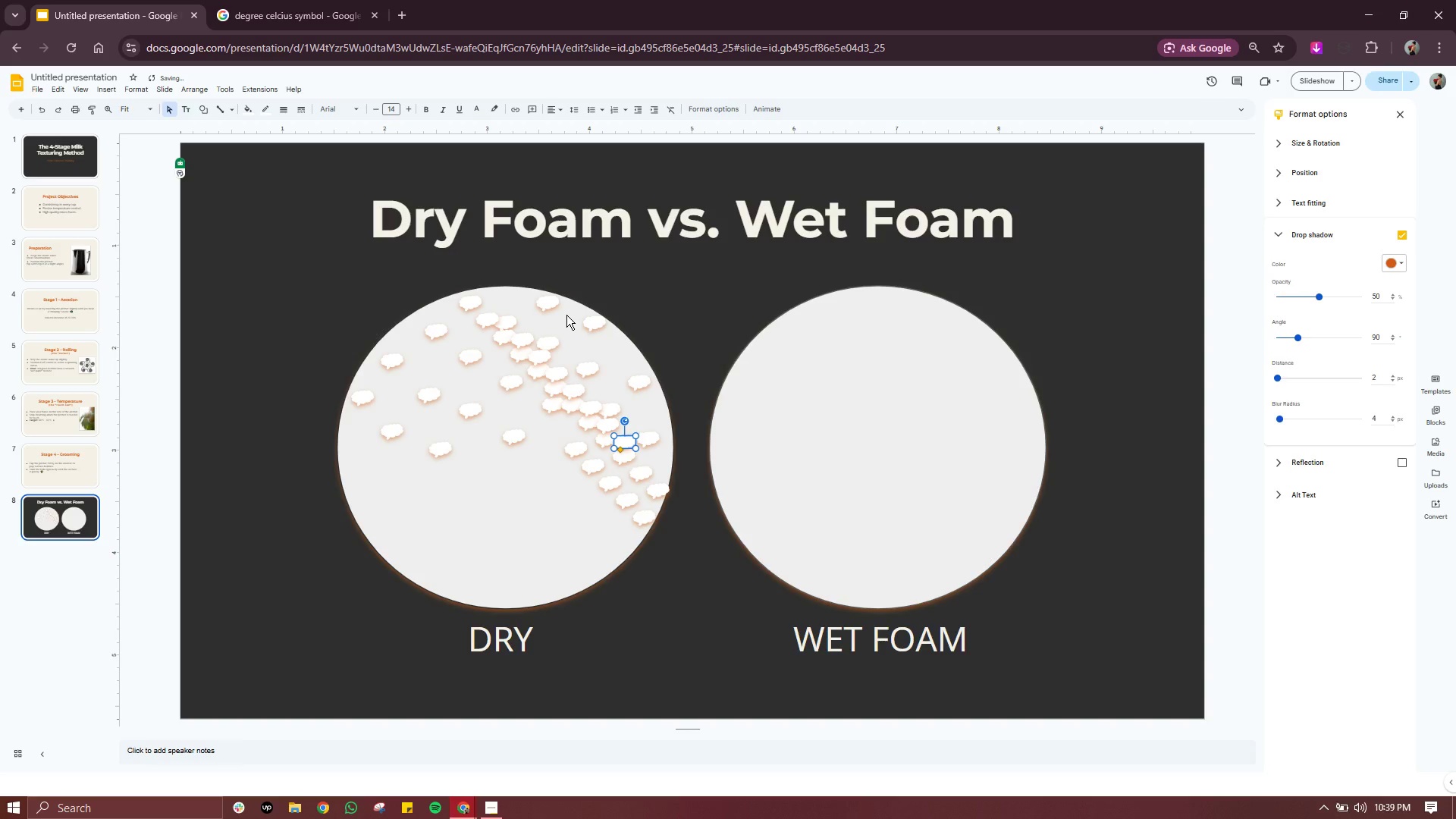 
key(Control+Z)
 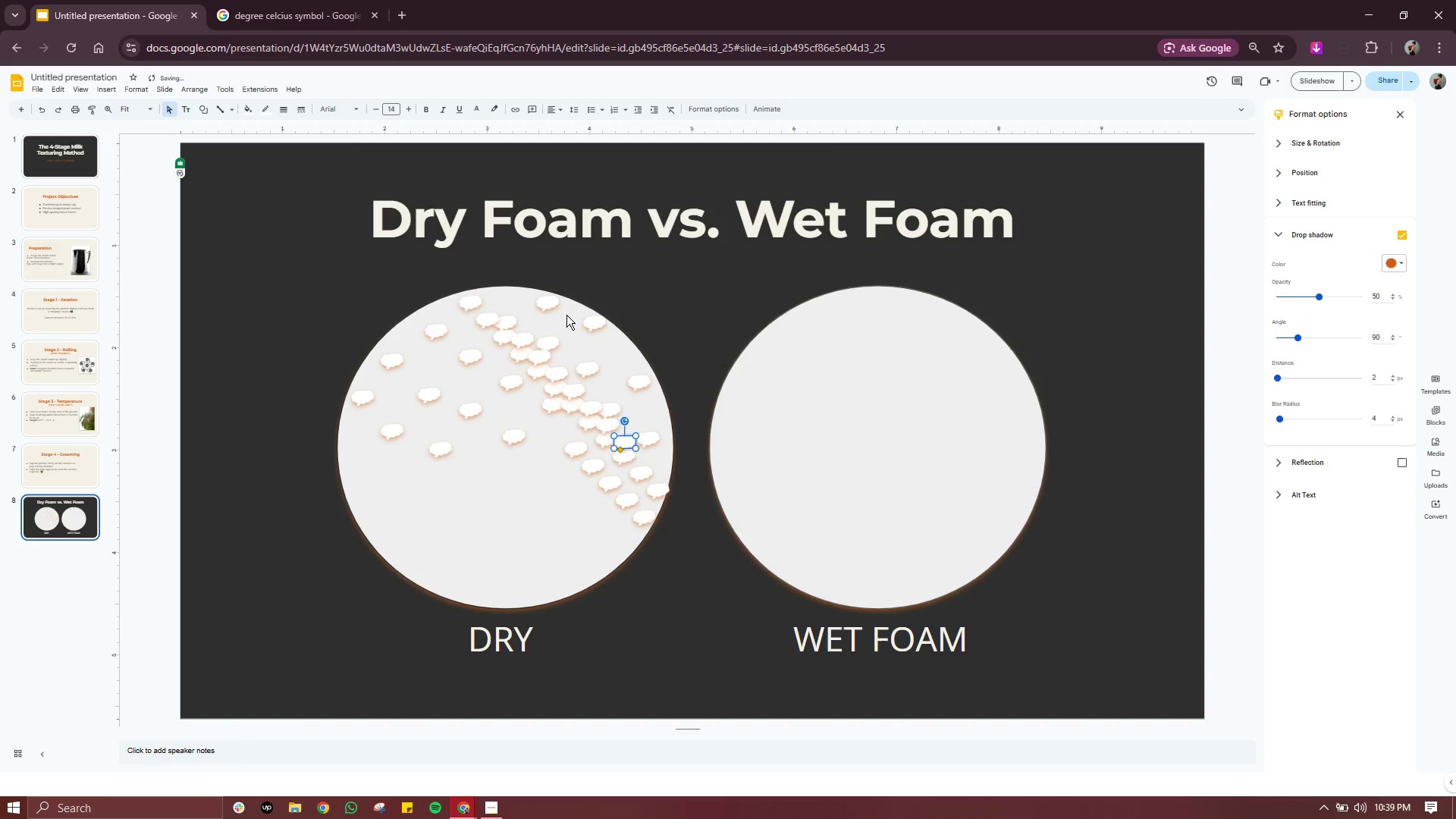 
key(Control+Z)
 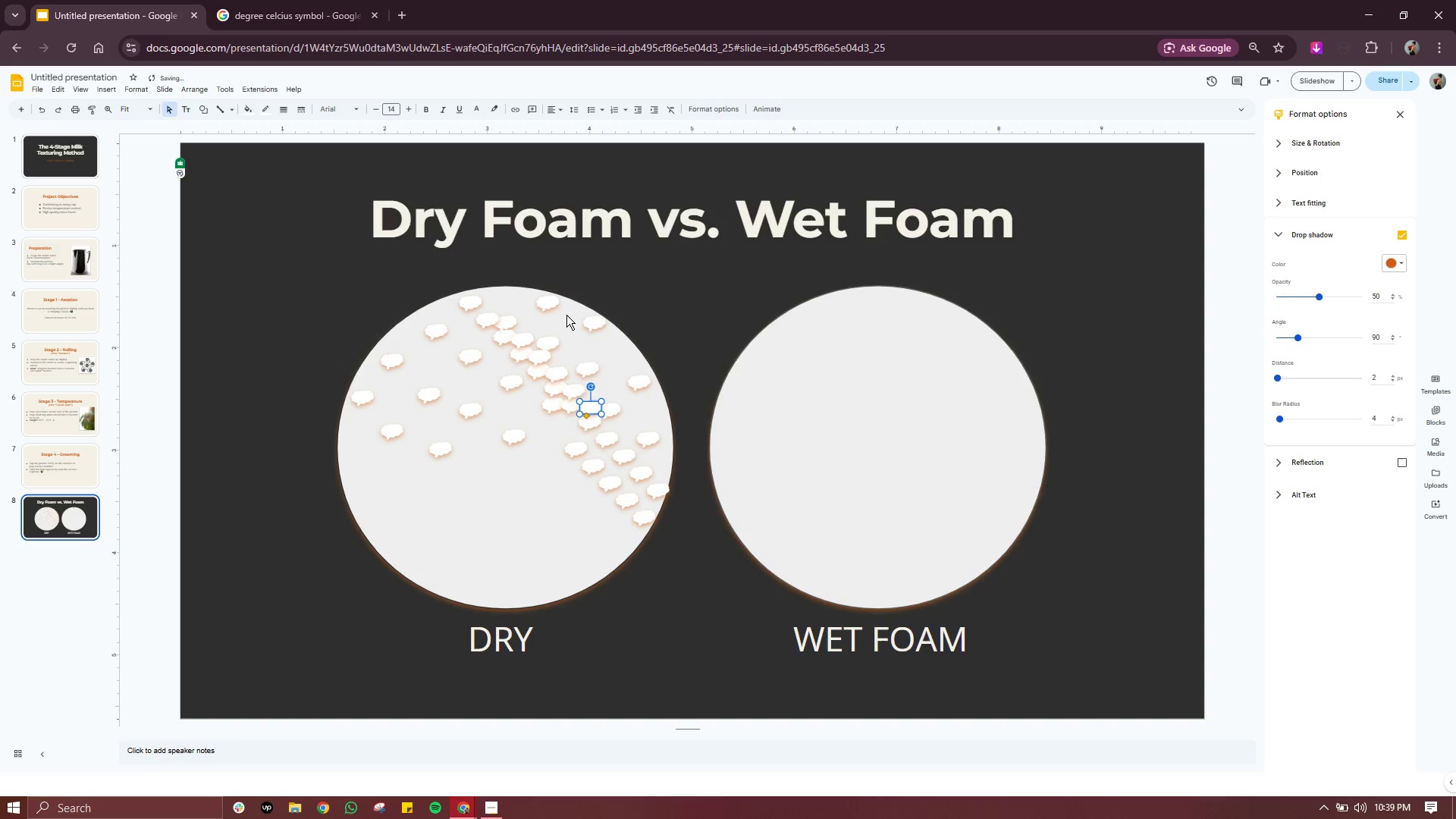 
key(Control+Z)
 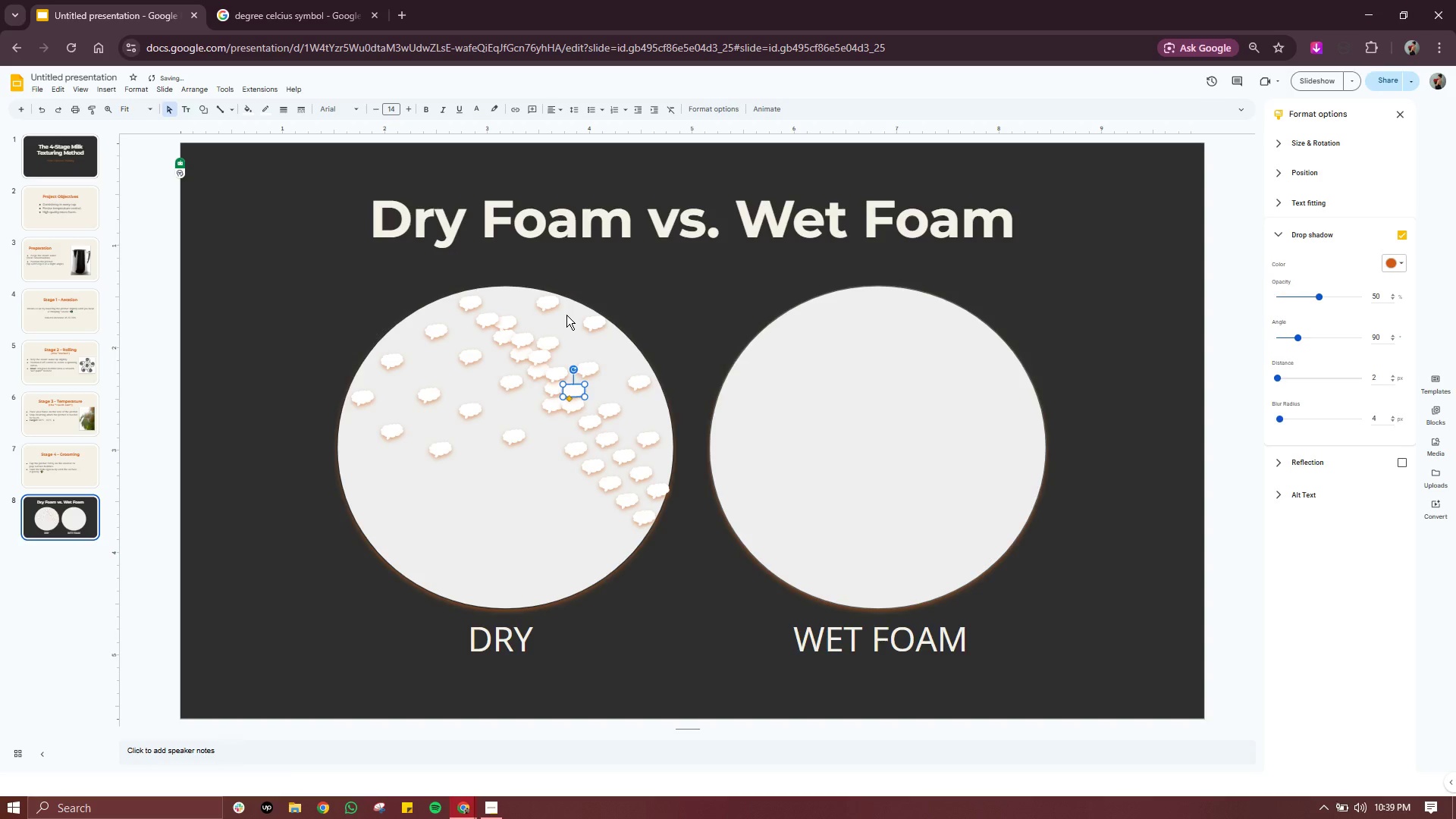 
key(Control+Z)
 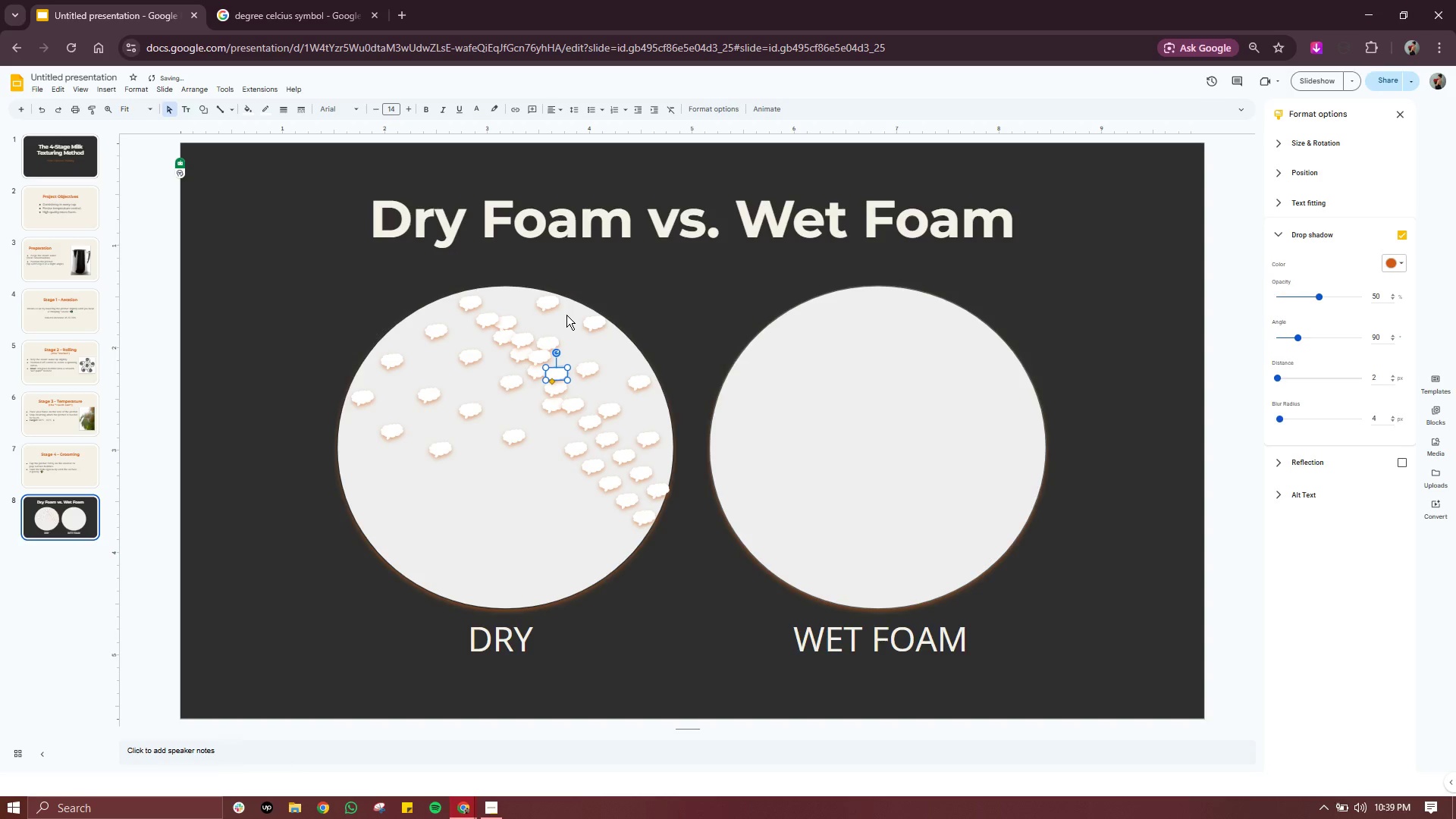 
key(Control+Z)
 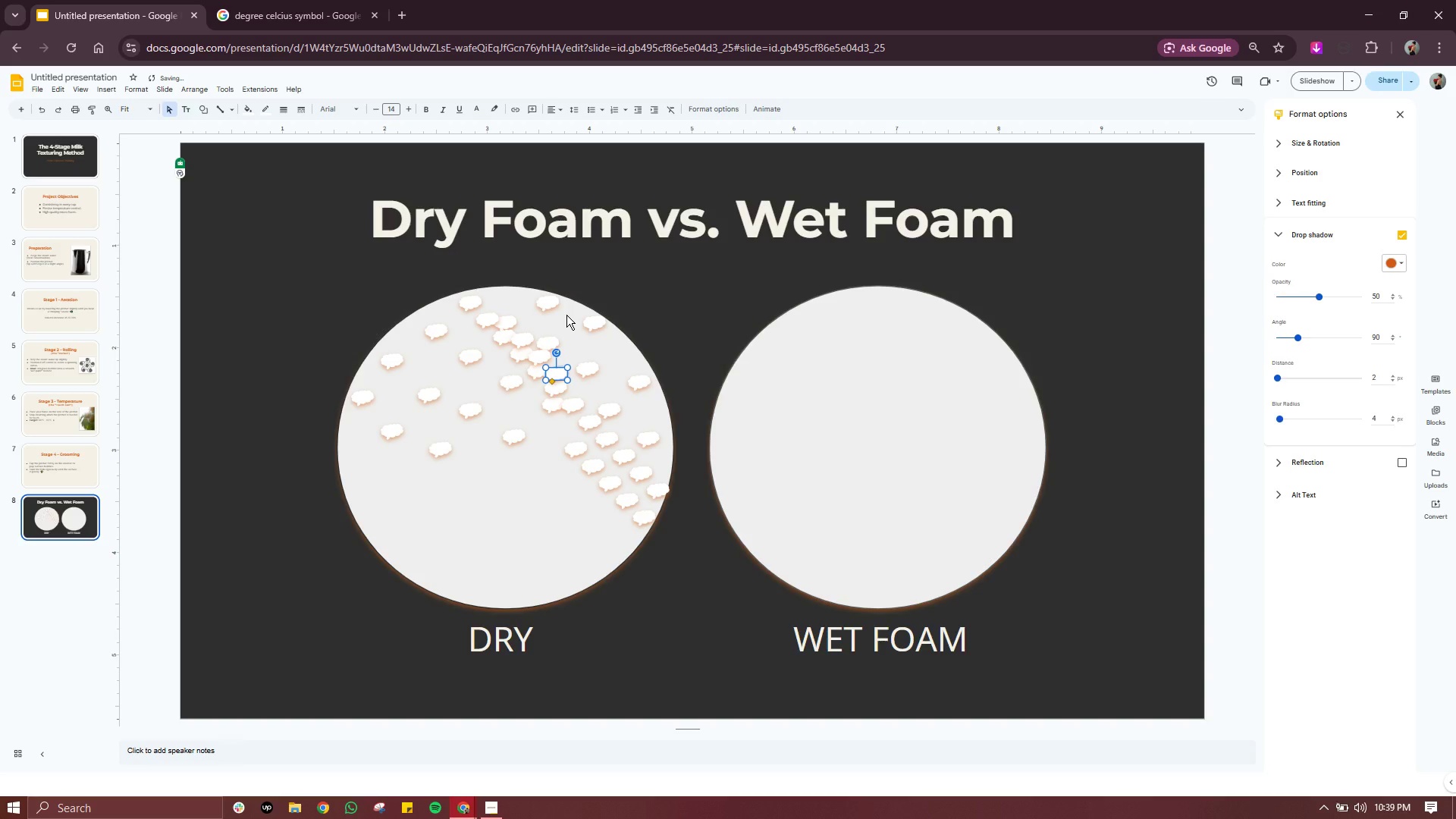 
key(Control+Z)
 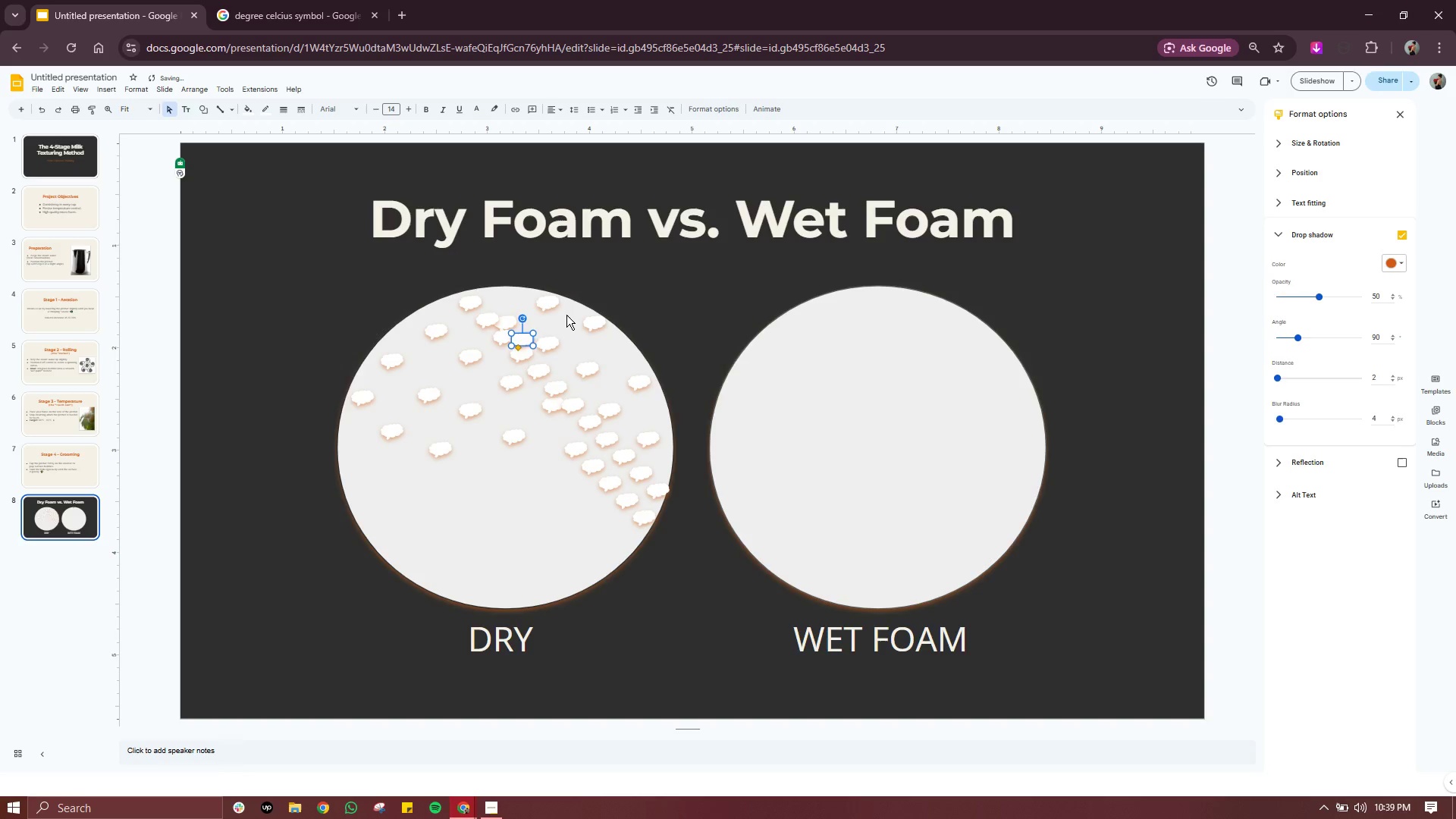 
key(Control+Z)
 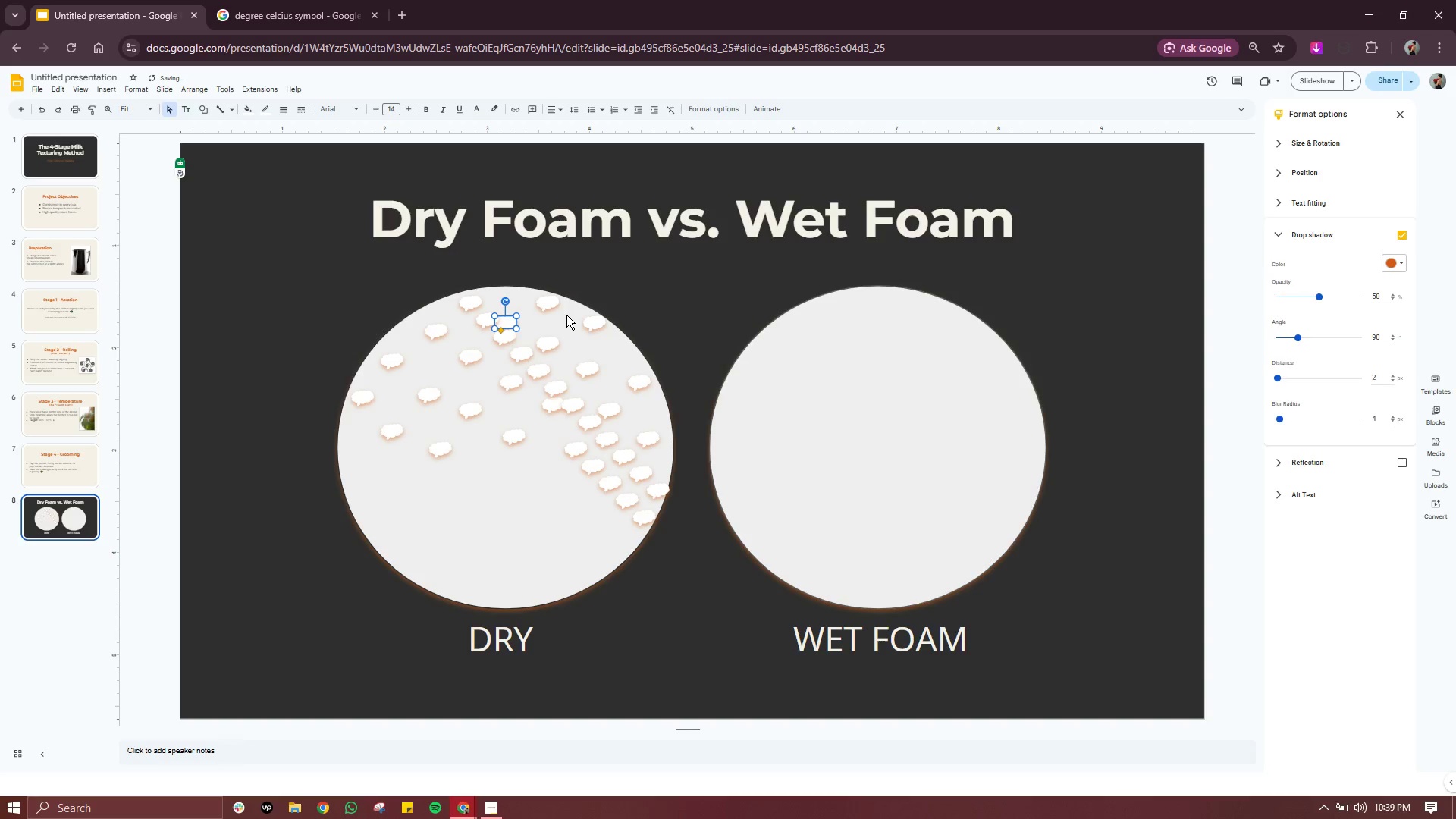 
key(Control+Z)
 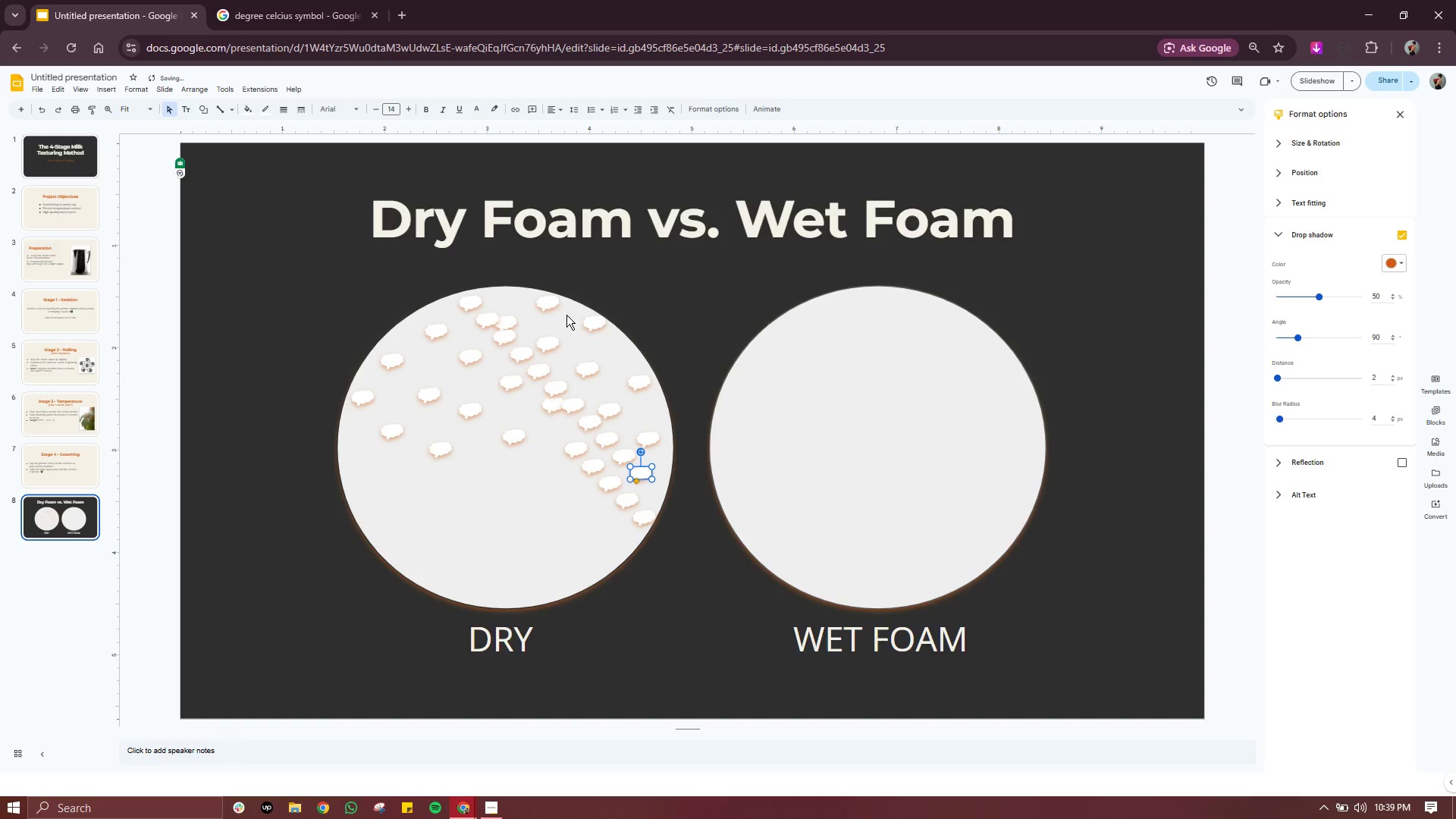 
key(Control+Z)
 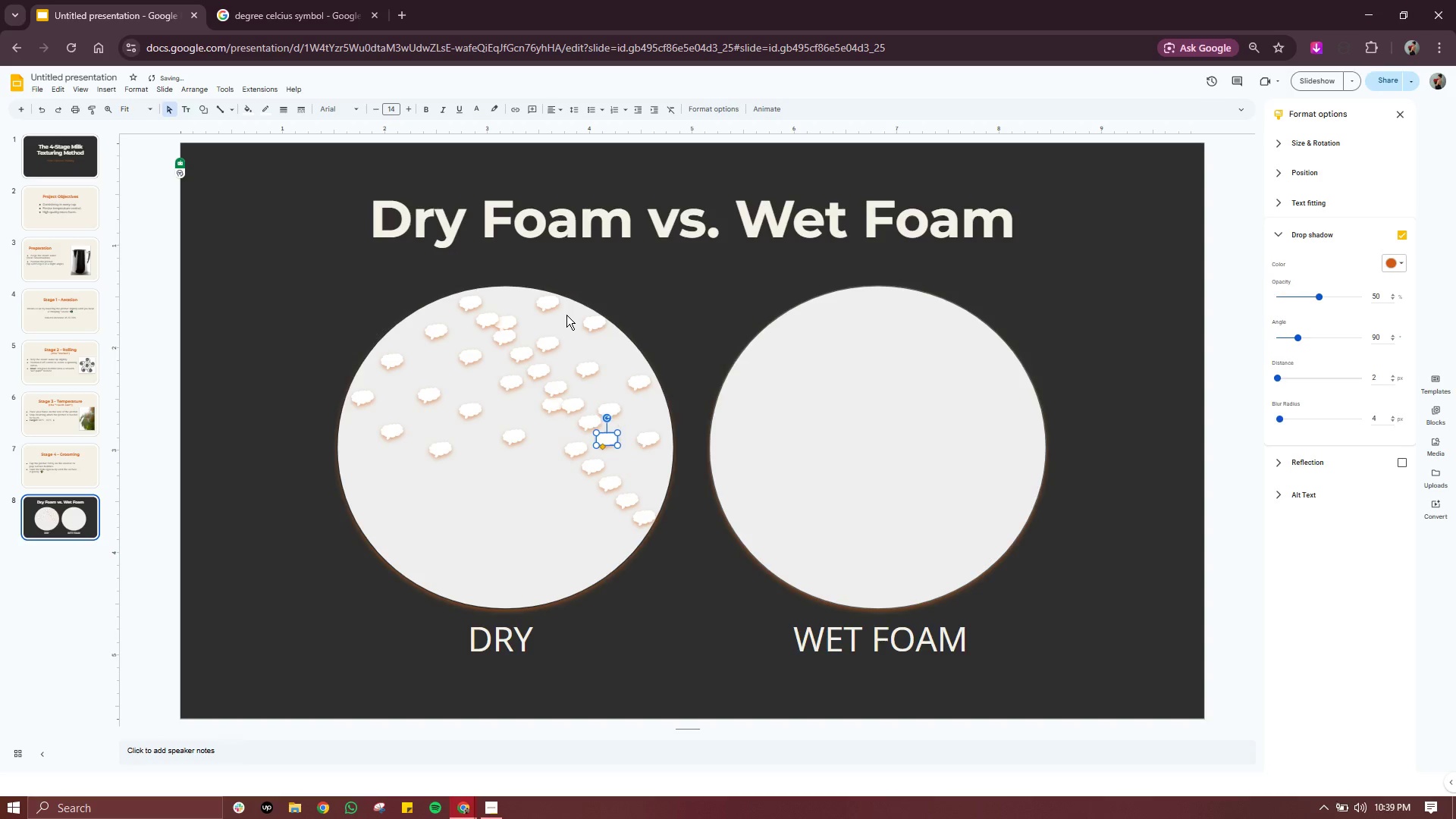 
key(Control+Z)
 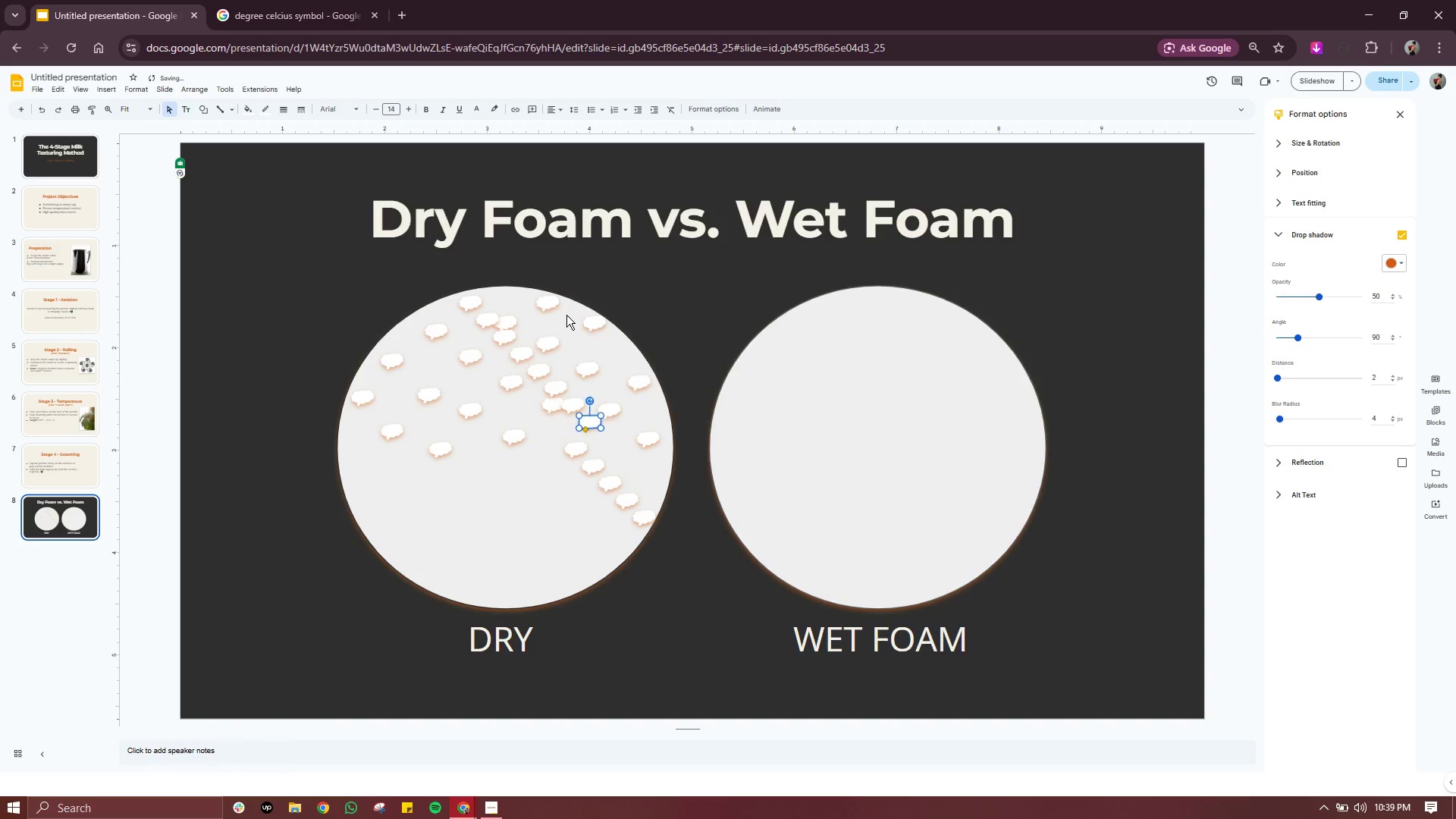 
key(Control+Z)
 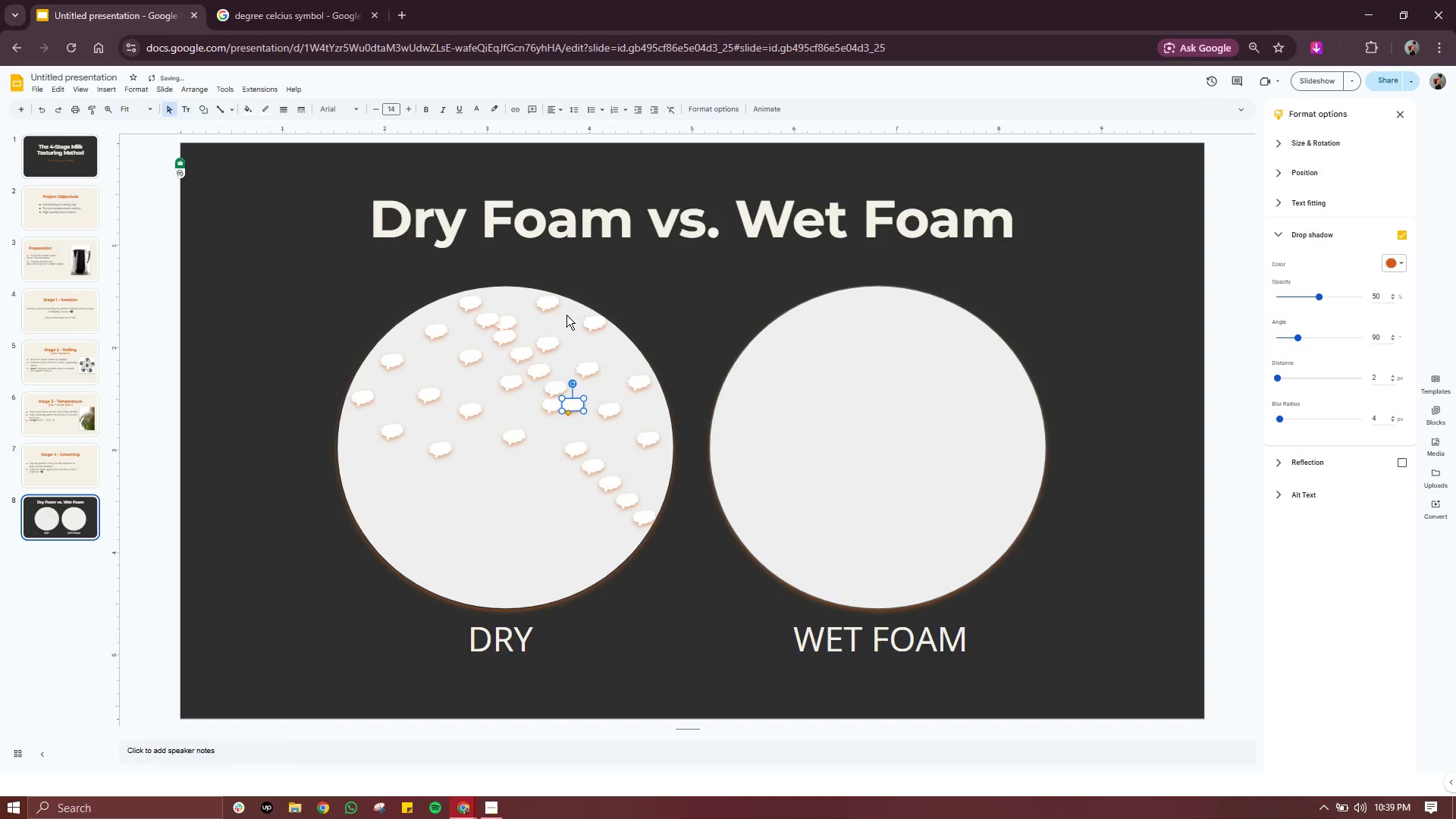 
key(Control+Z)
 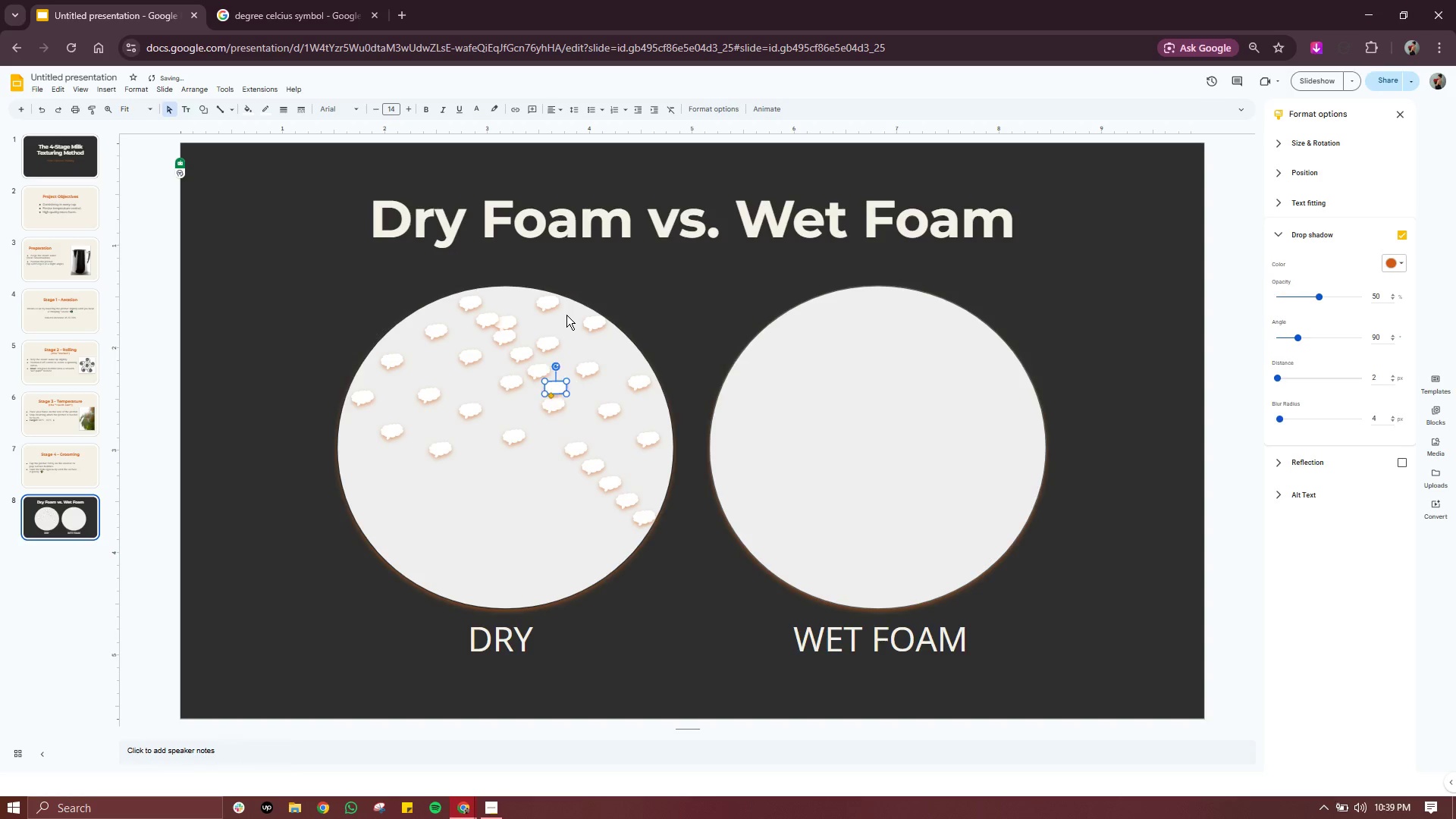 
key(Control+Z)
 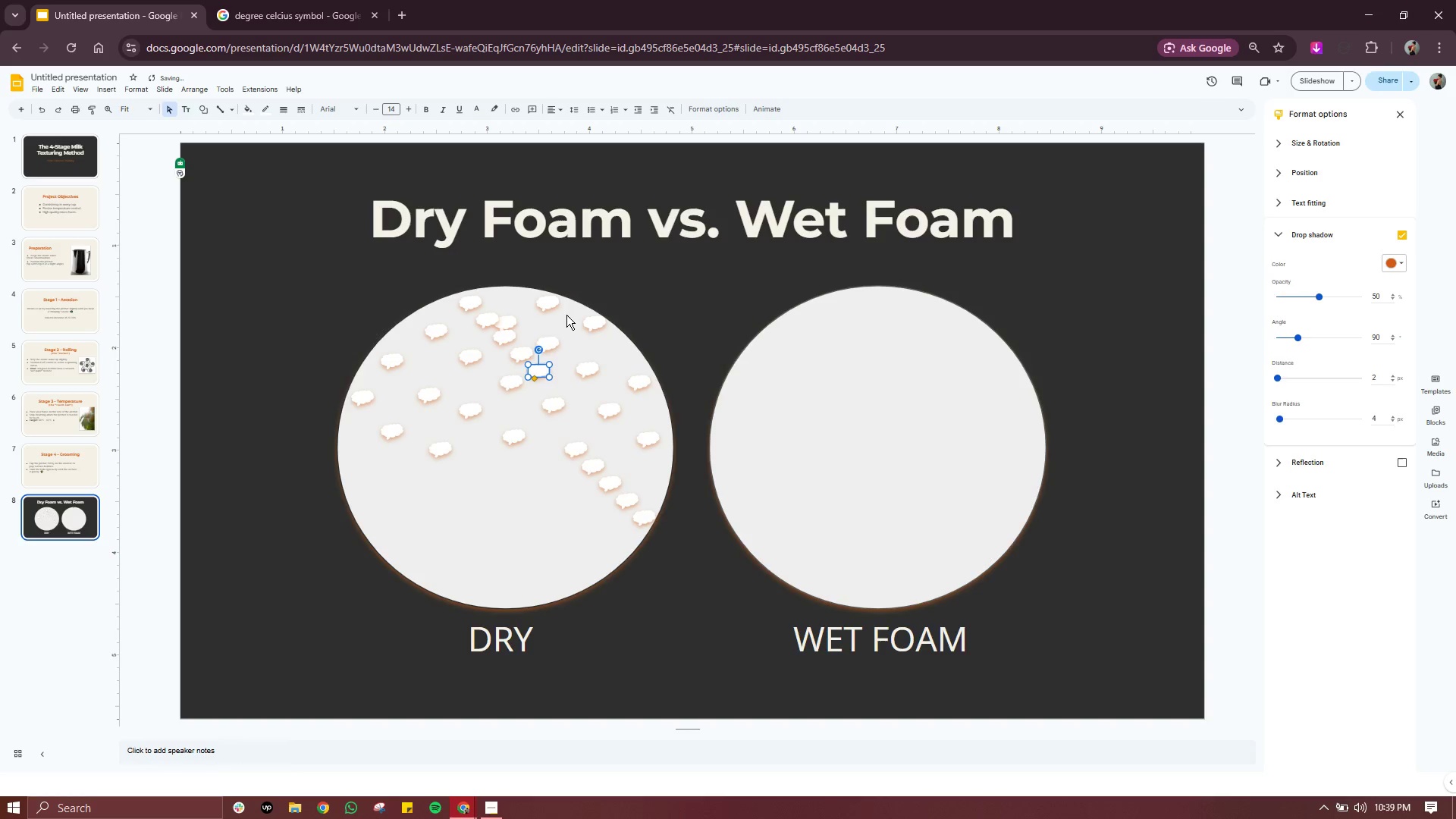 
key(Control+Z)
 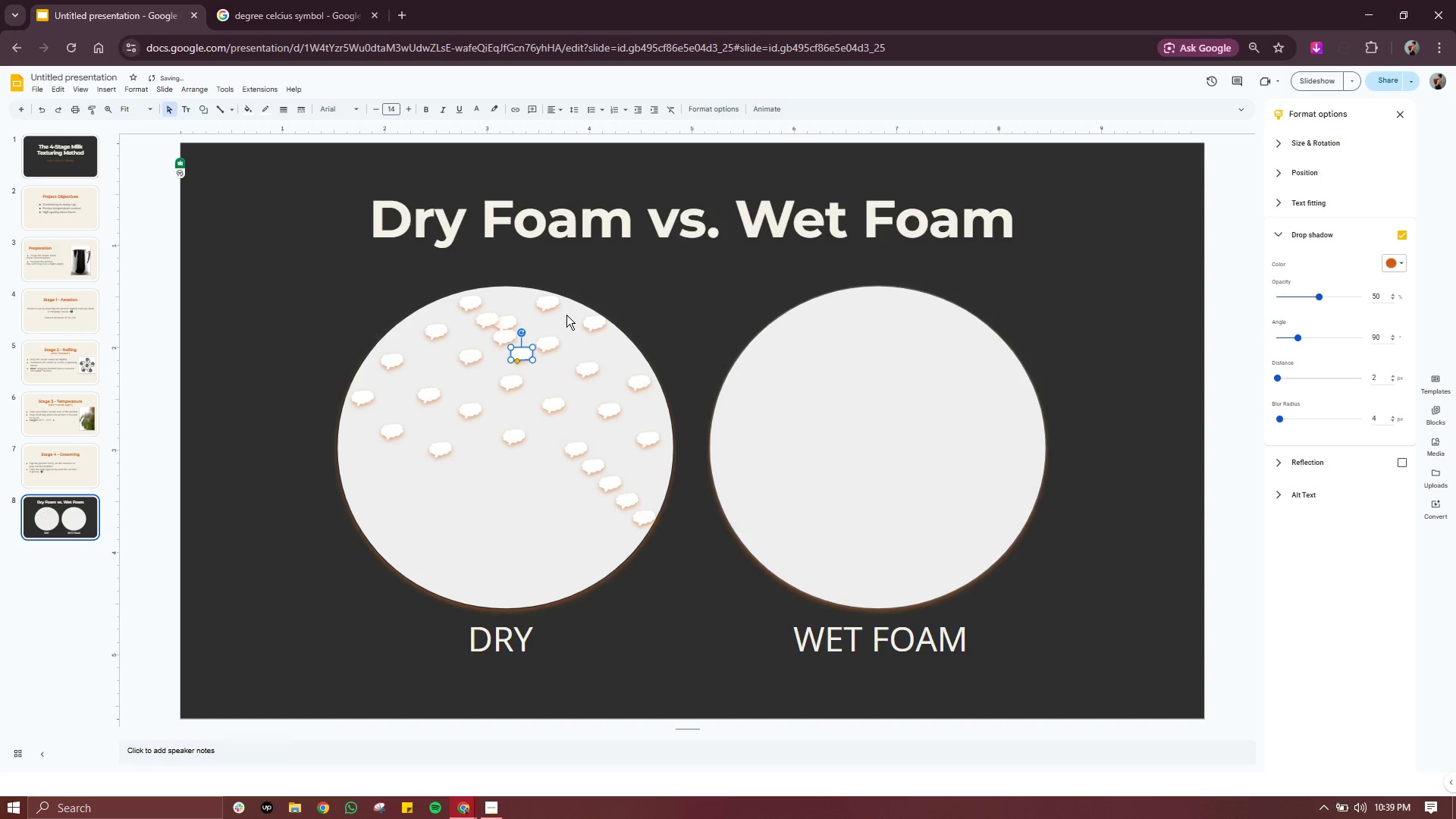 
key(Control+Z)
 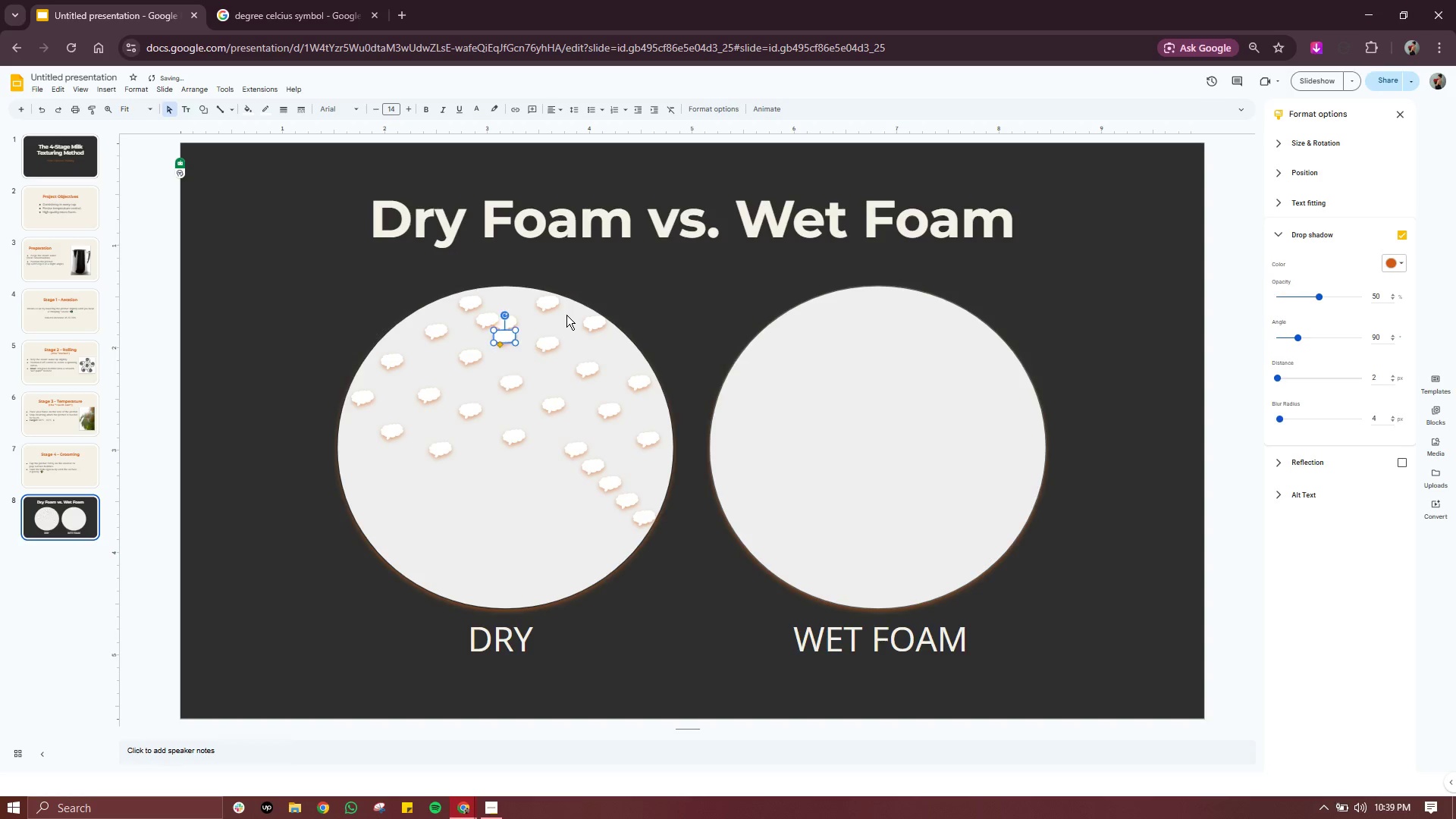 
key(Control+Z)
 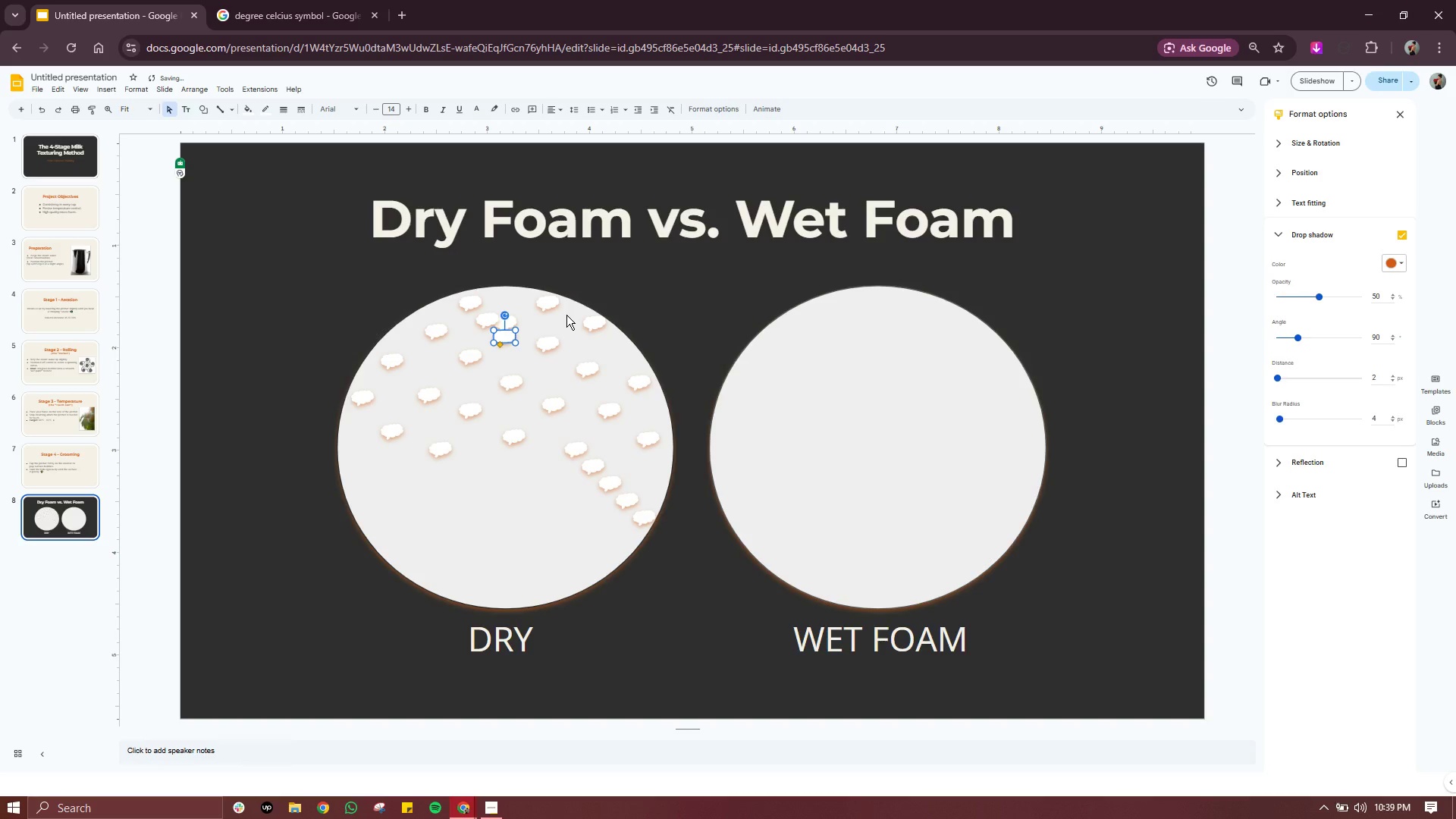 
key(Control+Z)
 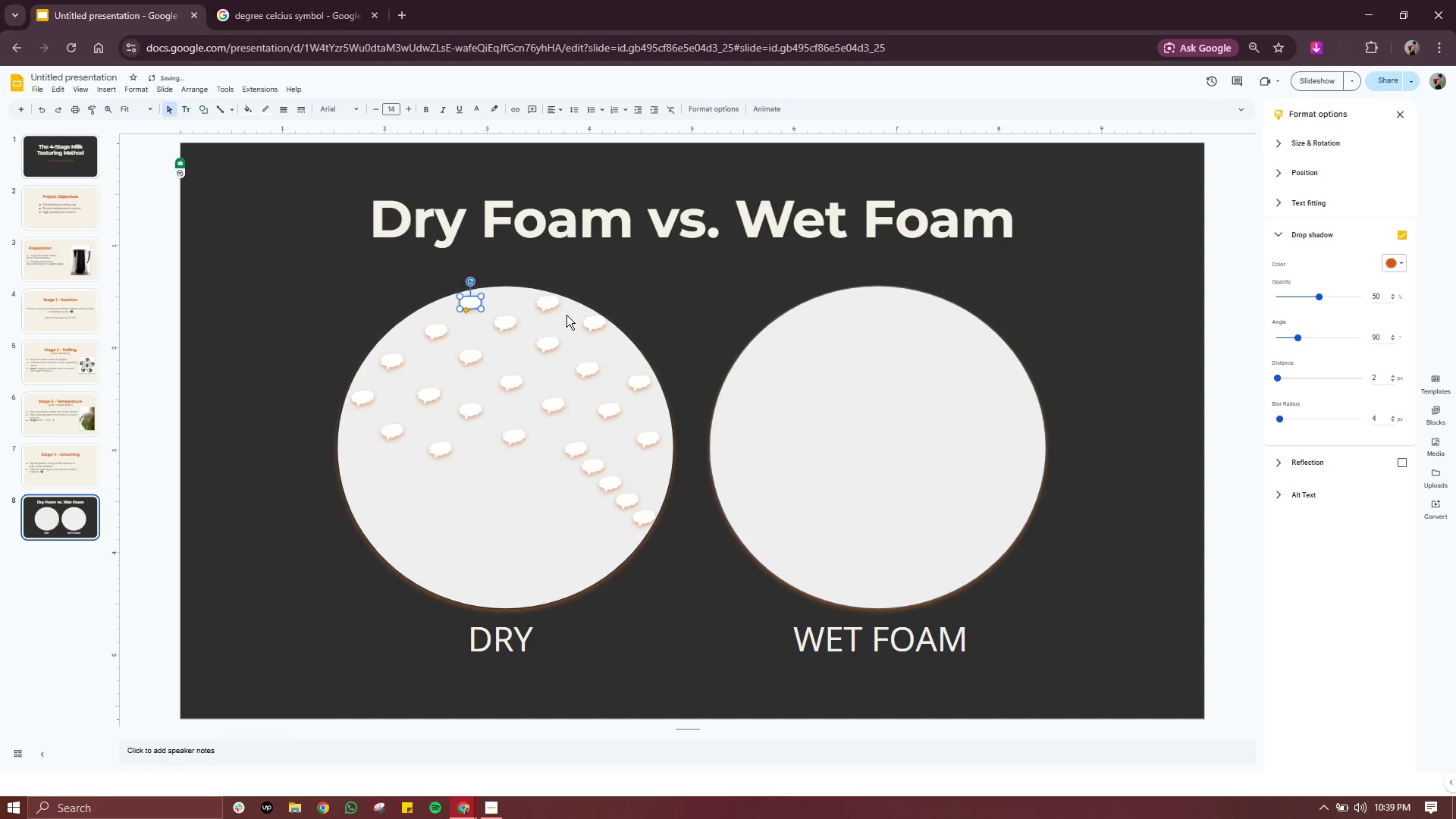 
key(Control+Z)
 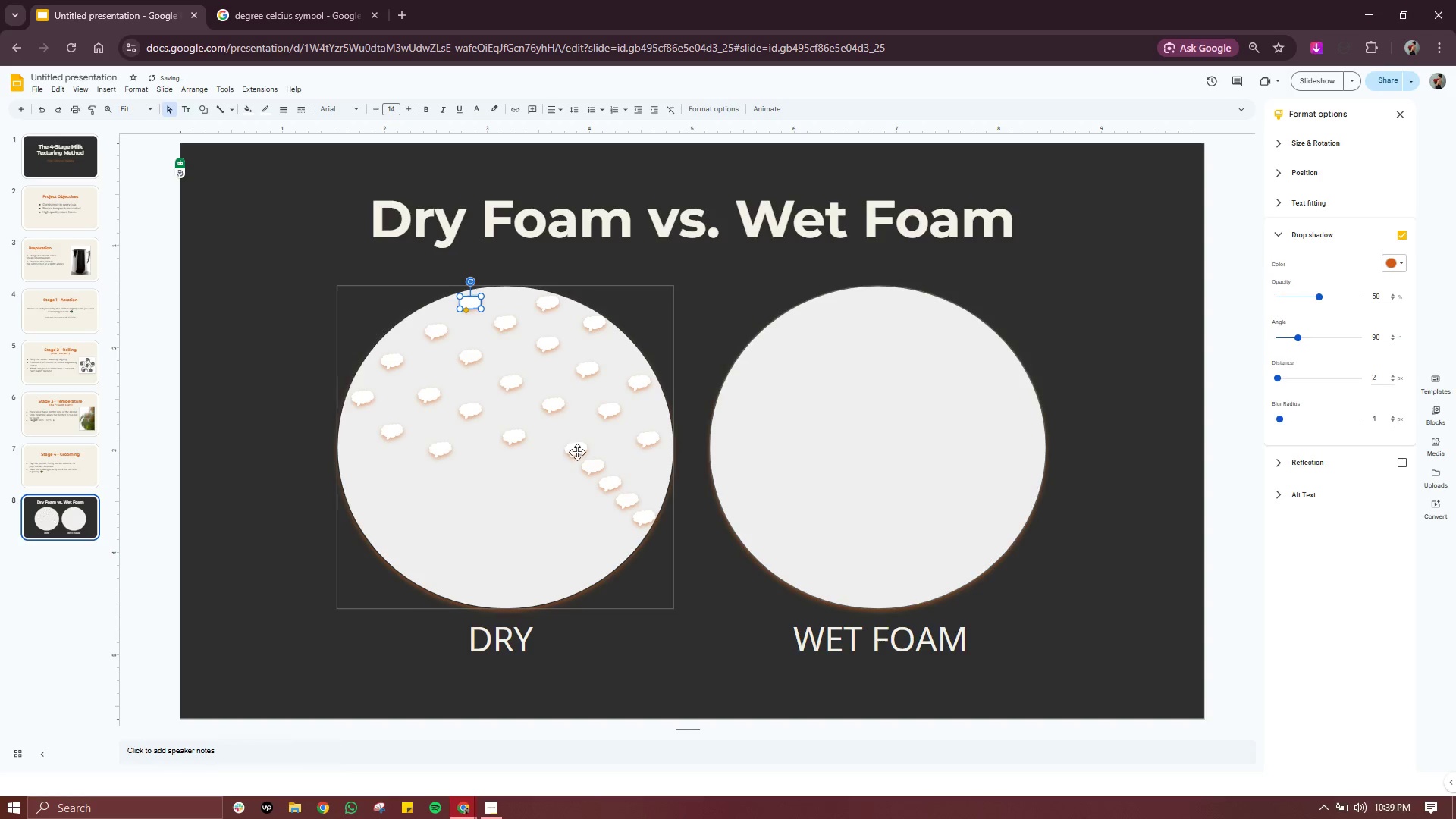 
left_click([591, 471])
 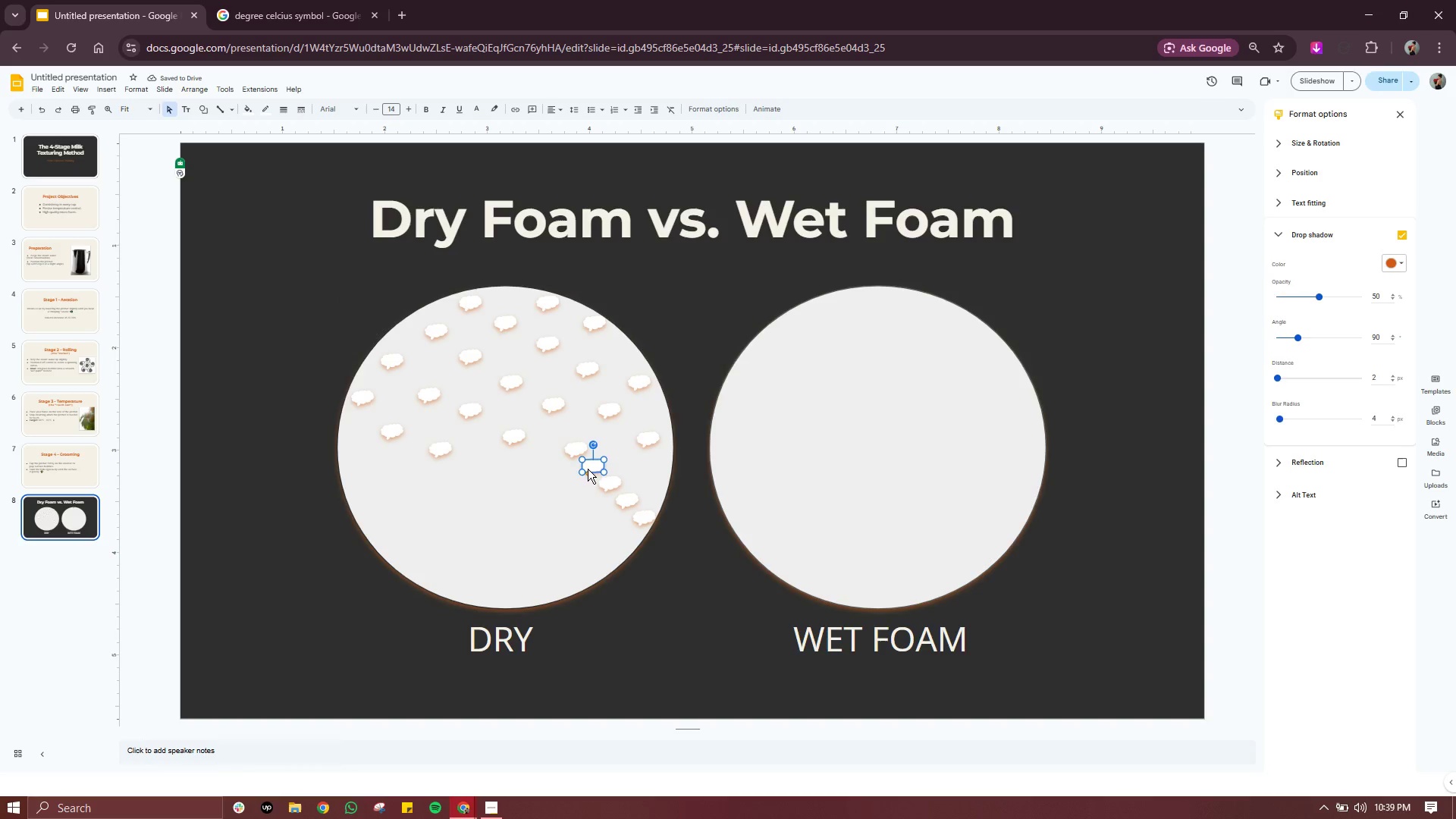 
left_click_drag(start_coordinate=[597, 470], to_coordinate=[360, 461])
 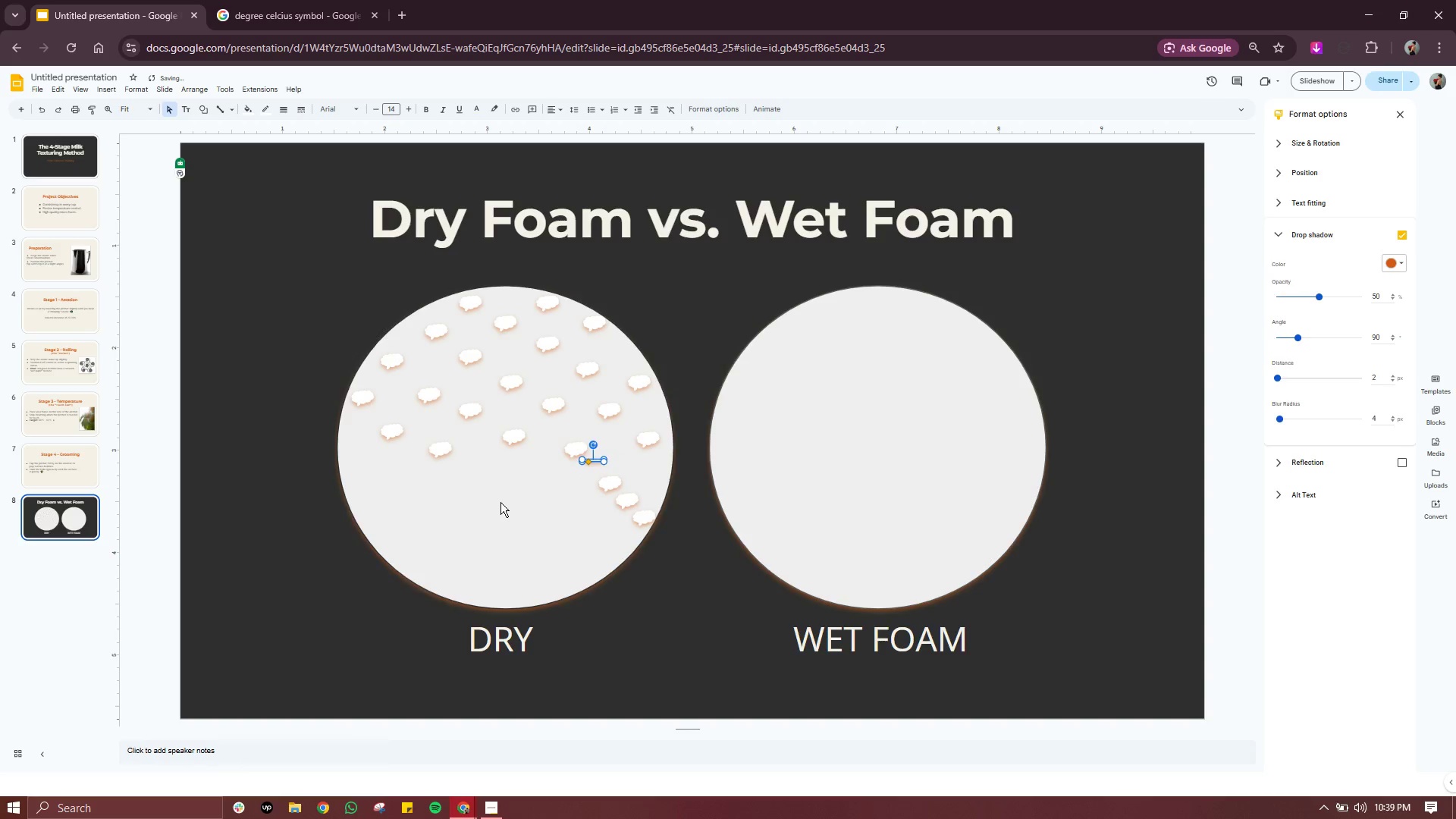 
left_click([500, 502])
 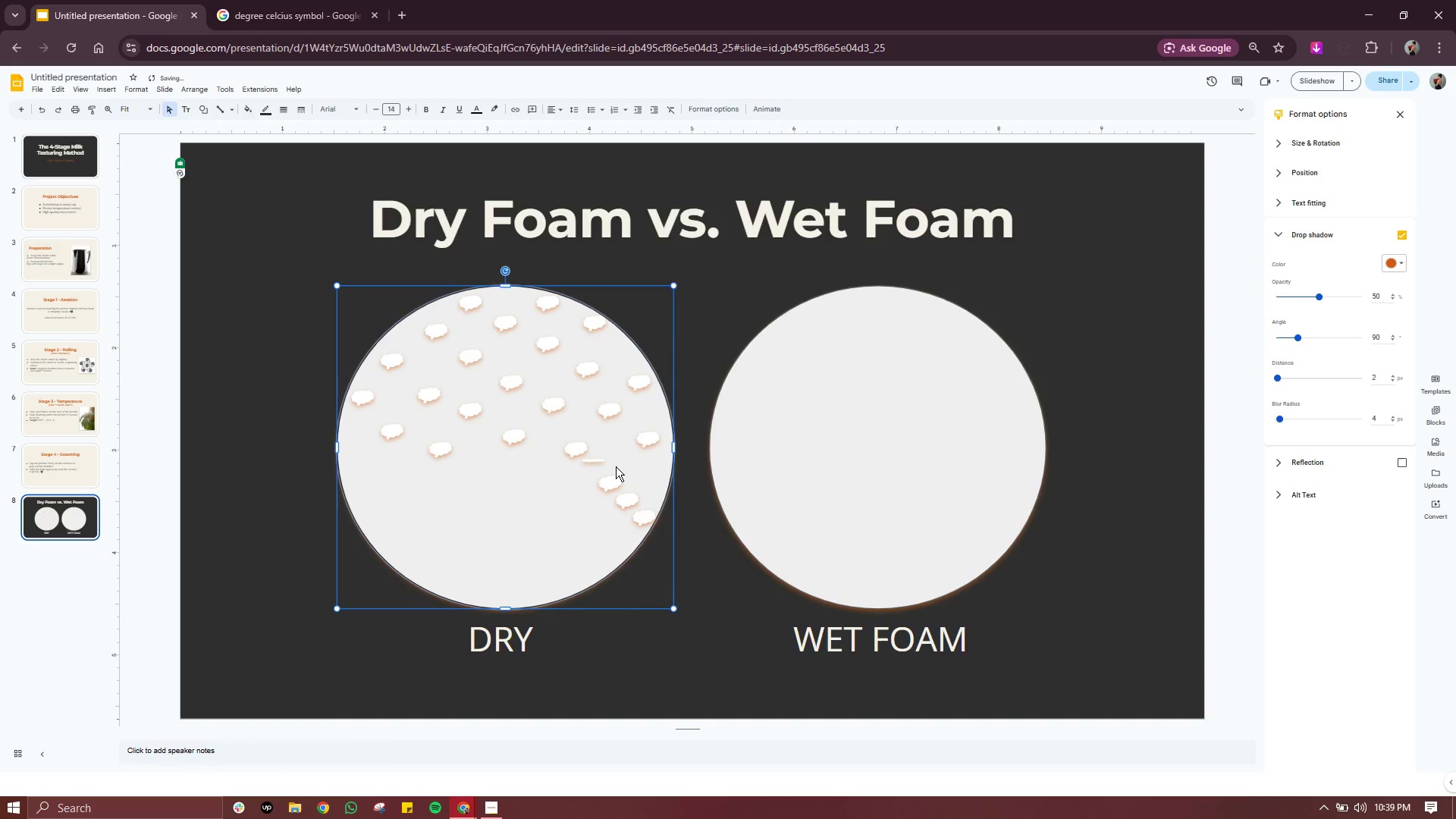 
key(Control+ControlLeft)
 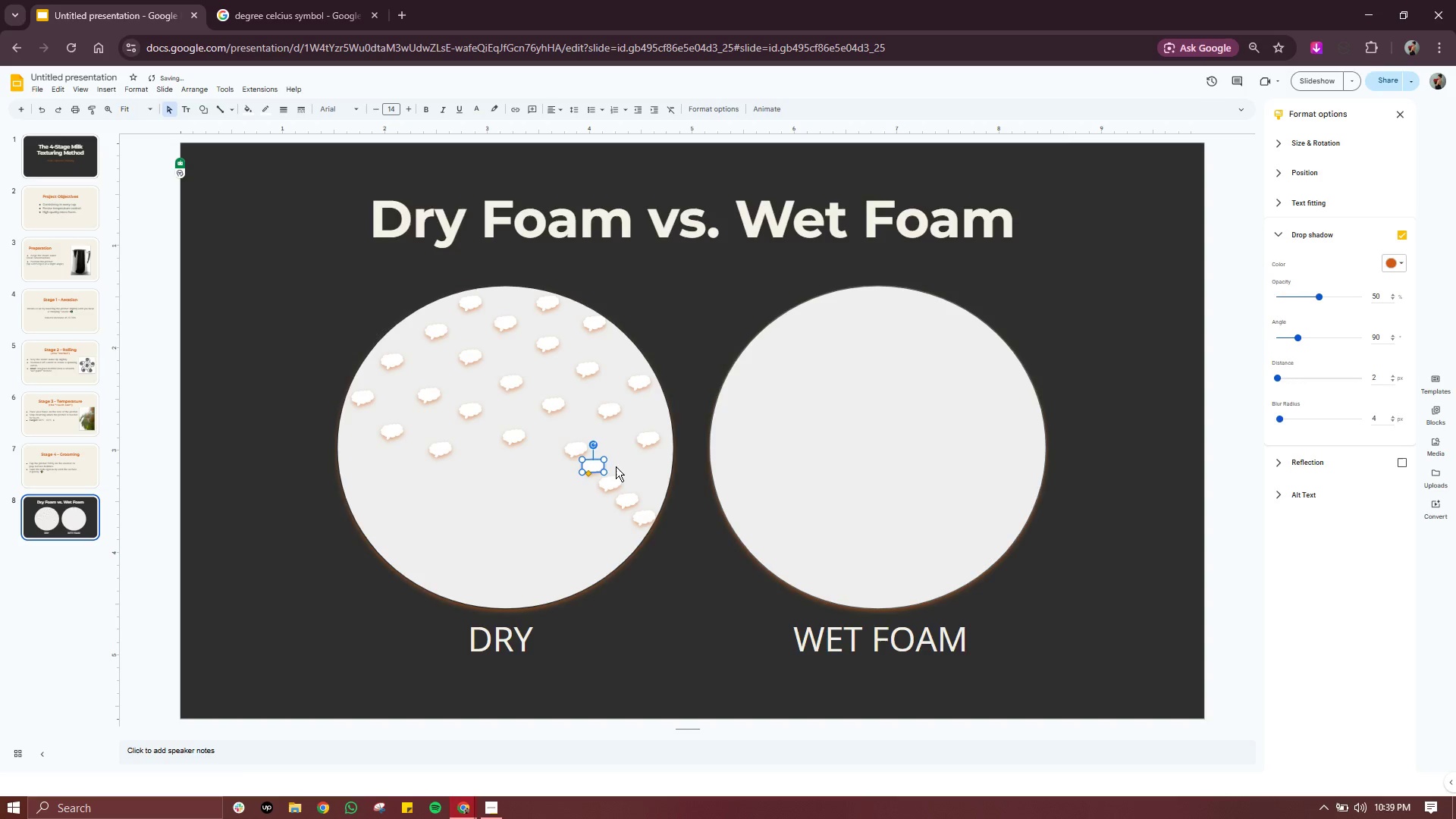 
key(Control+Z)
 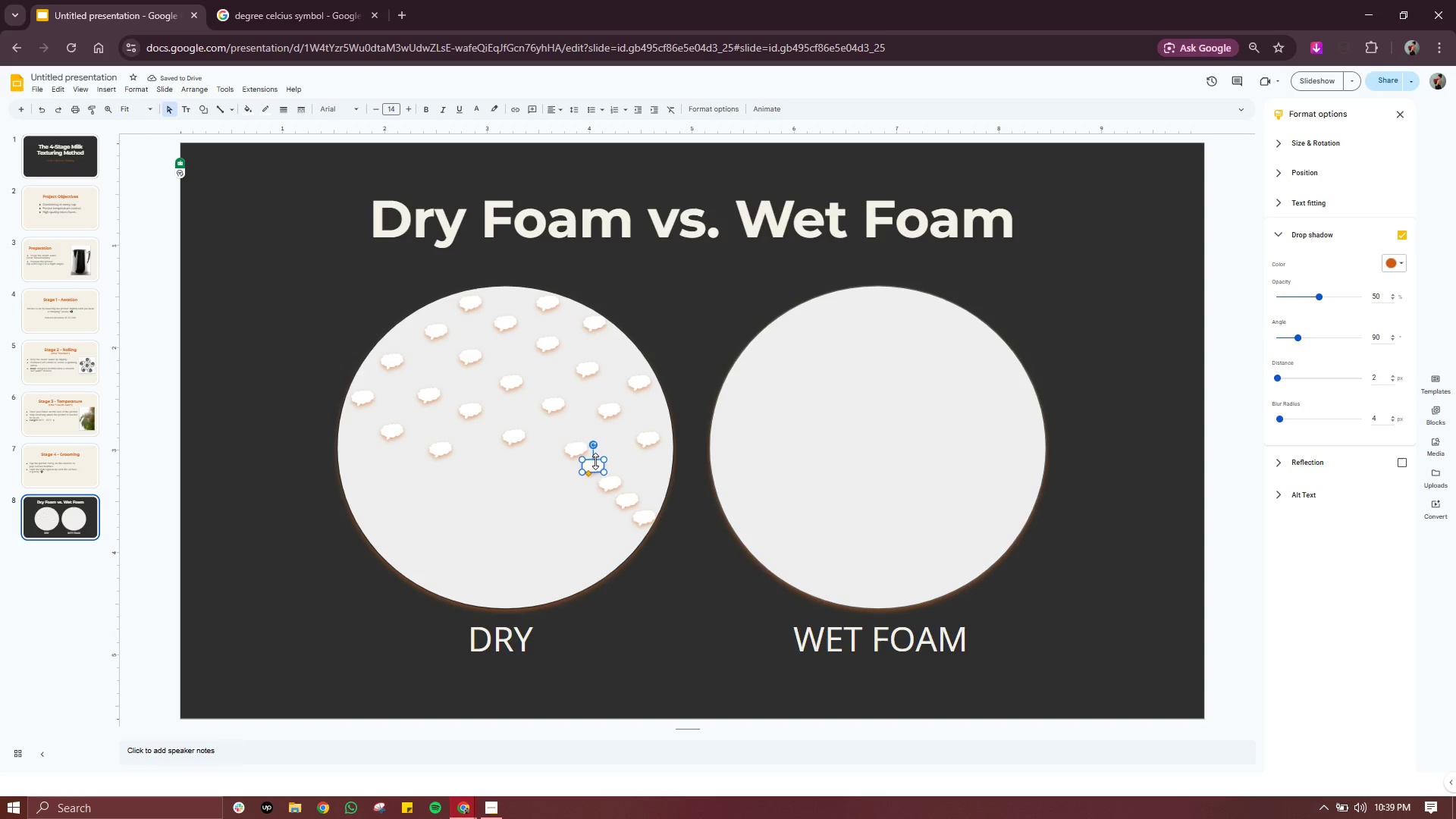 
left_click_drag(start_coordinate=[592, 468], to_coordinate=[356, 460])
 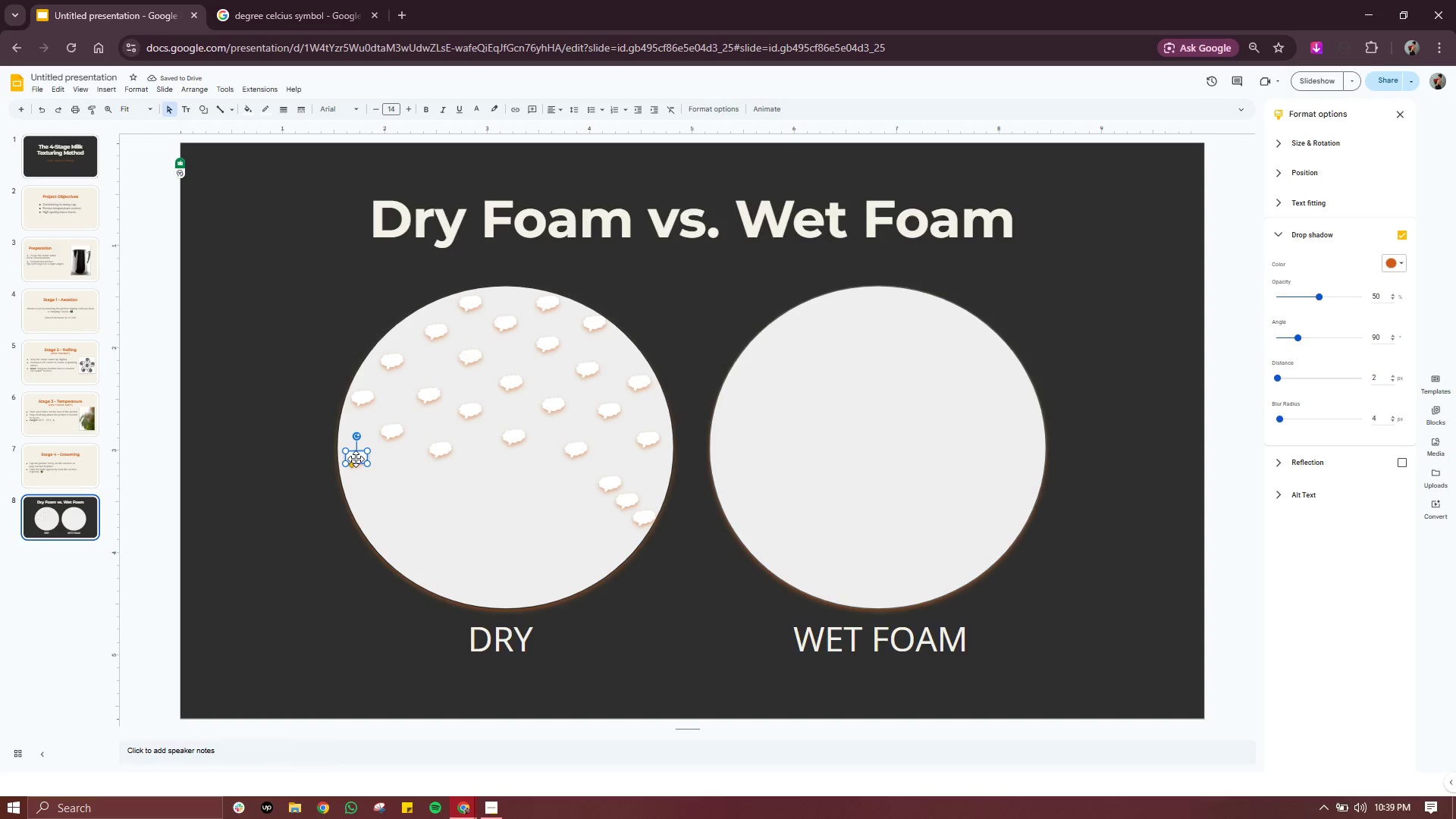 
wait(6.41)
 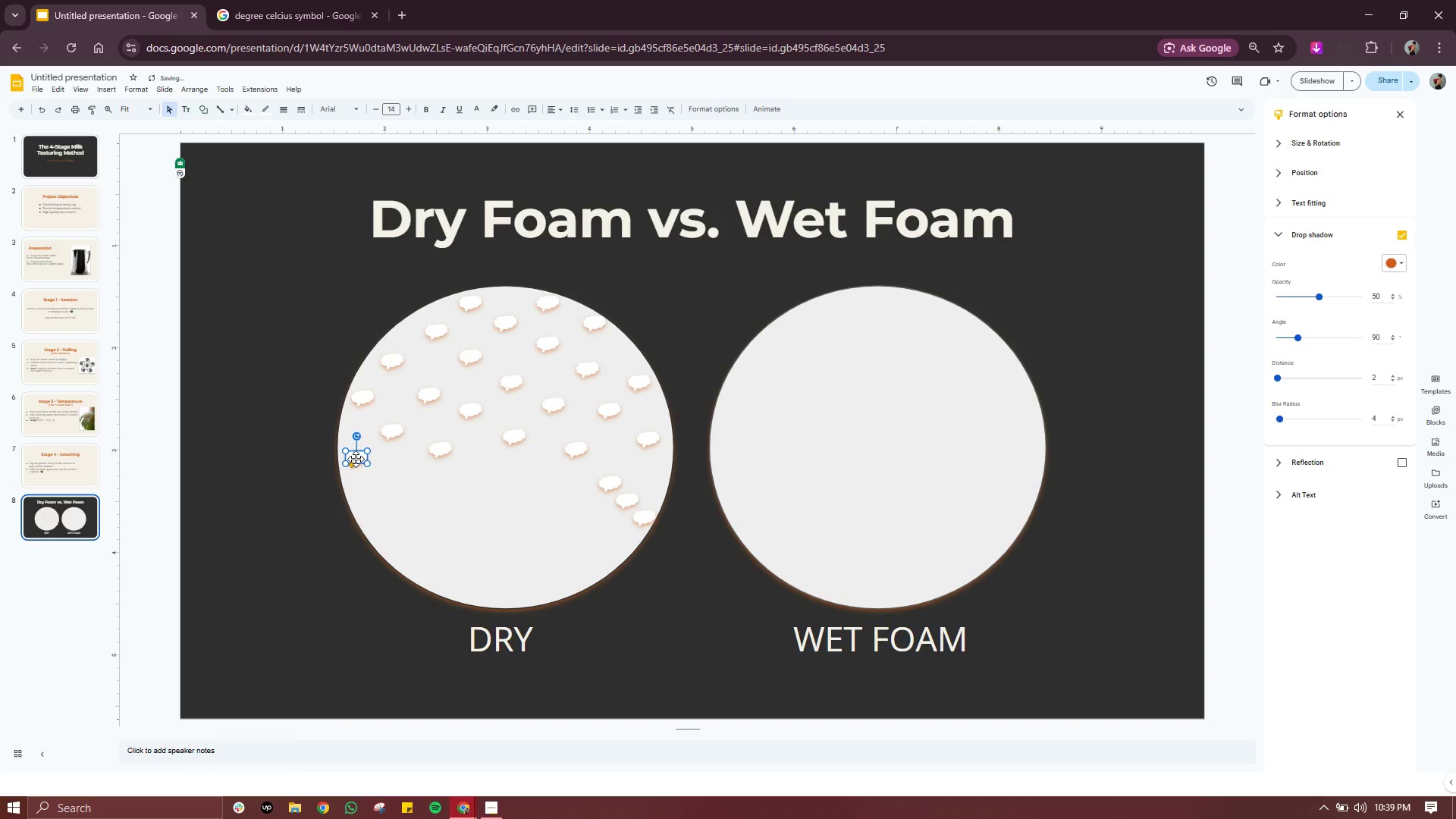 
left_click([610, 486])
 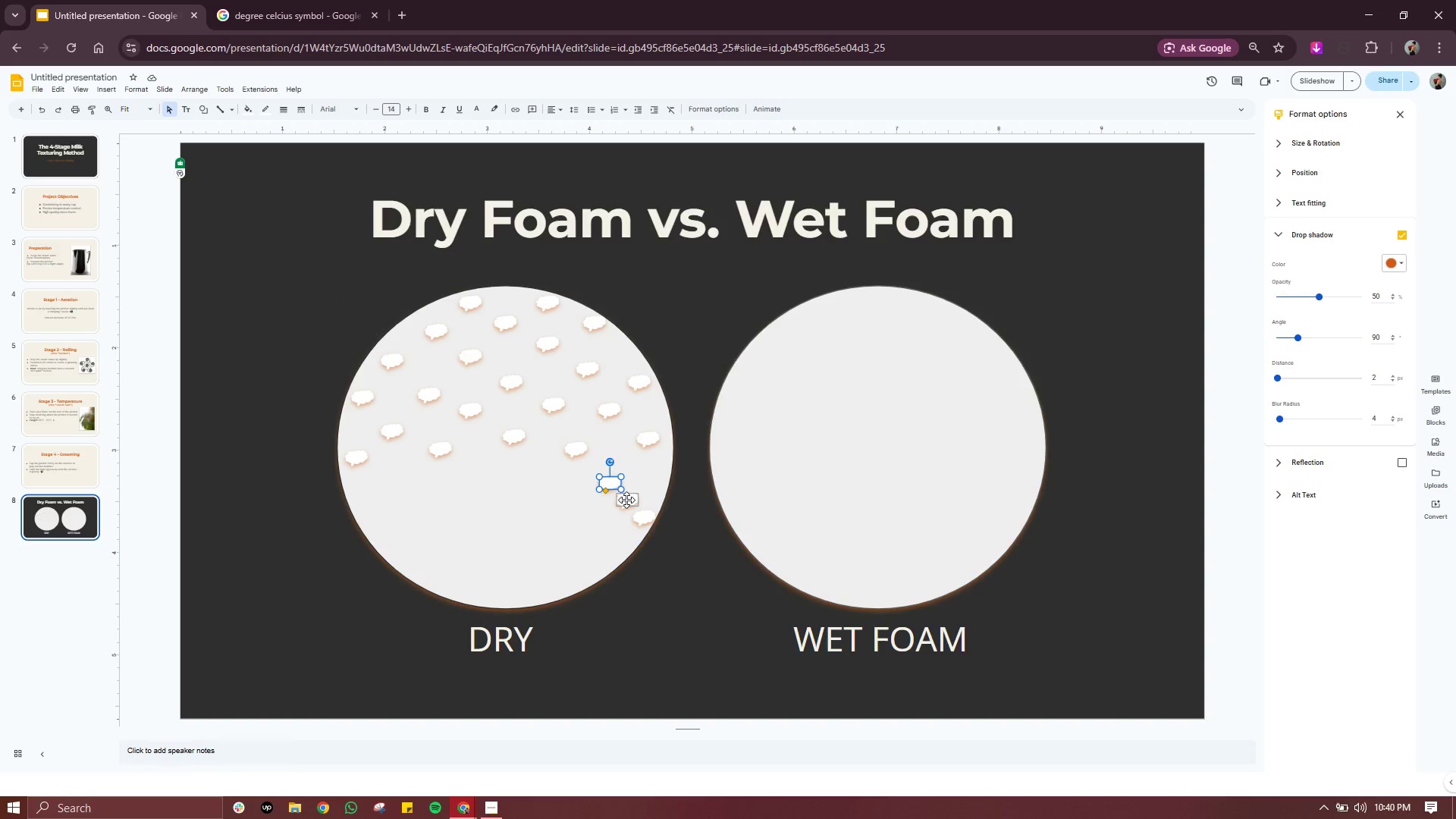 
left_click([626, 500])
 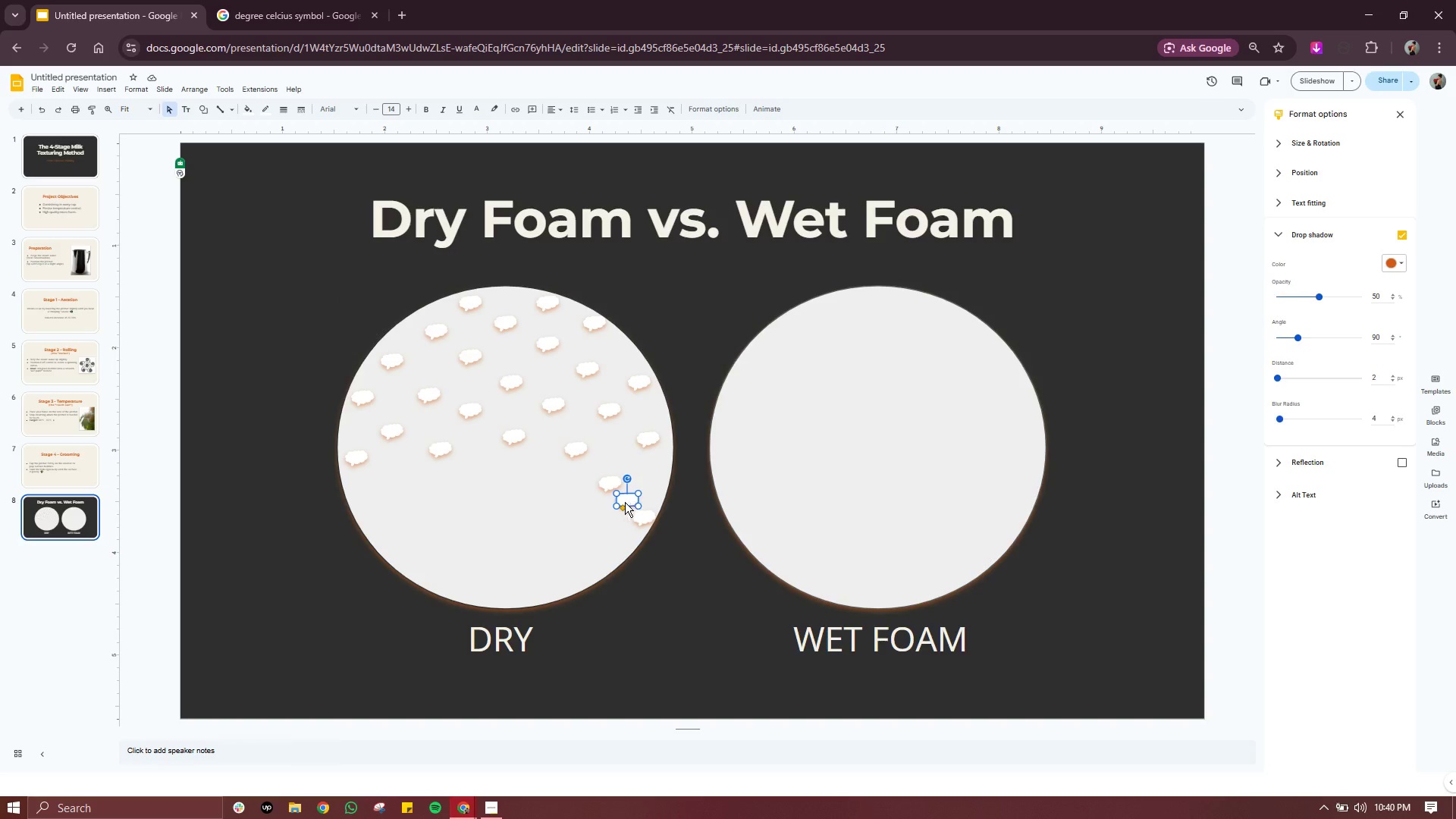 
left_click_drag(start_coordinate=[631, 502], to_coordinate=[542, 479])
 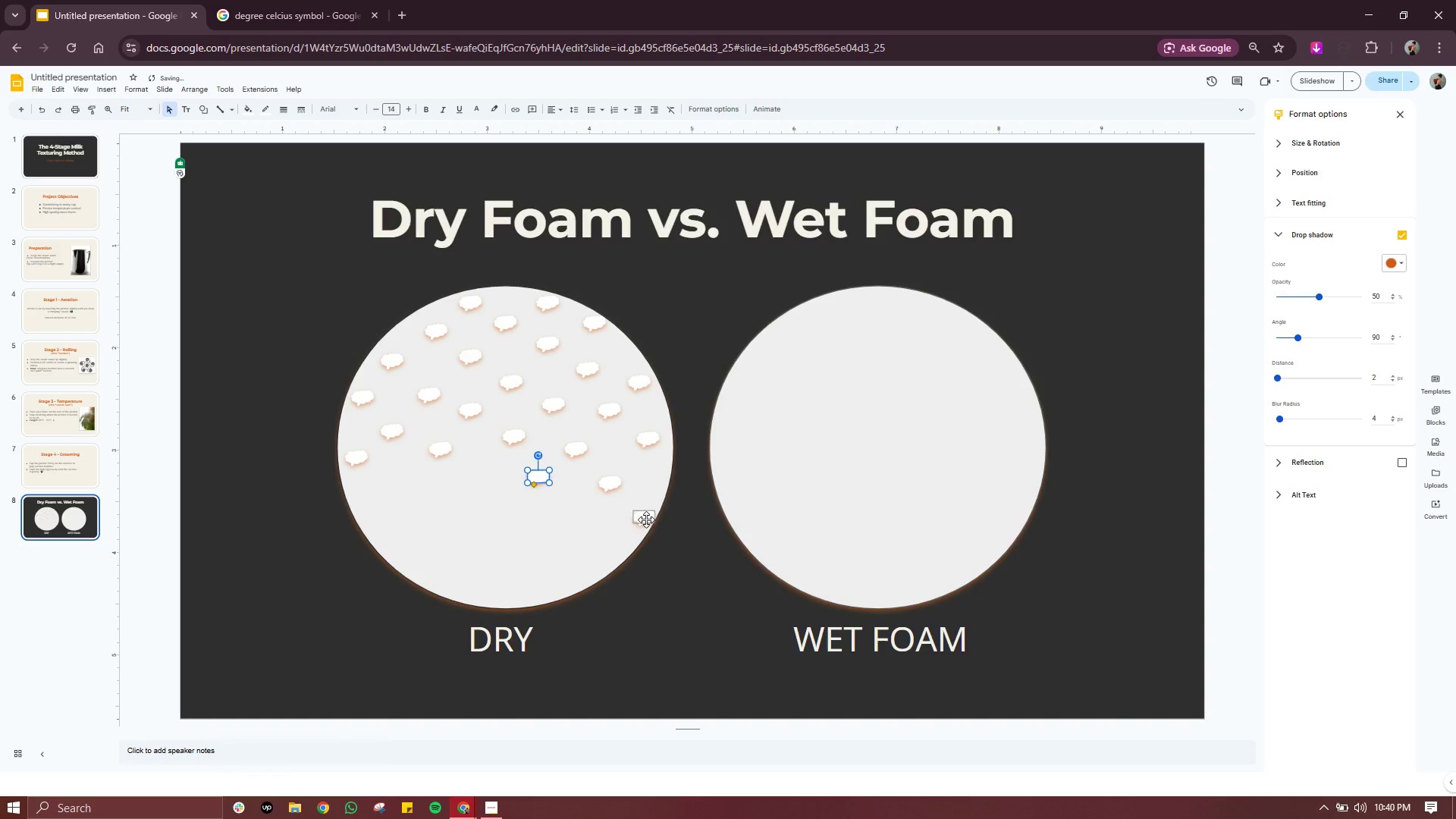 
left_click([646, 519])
 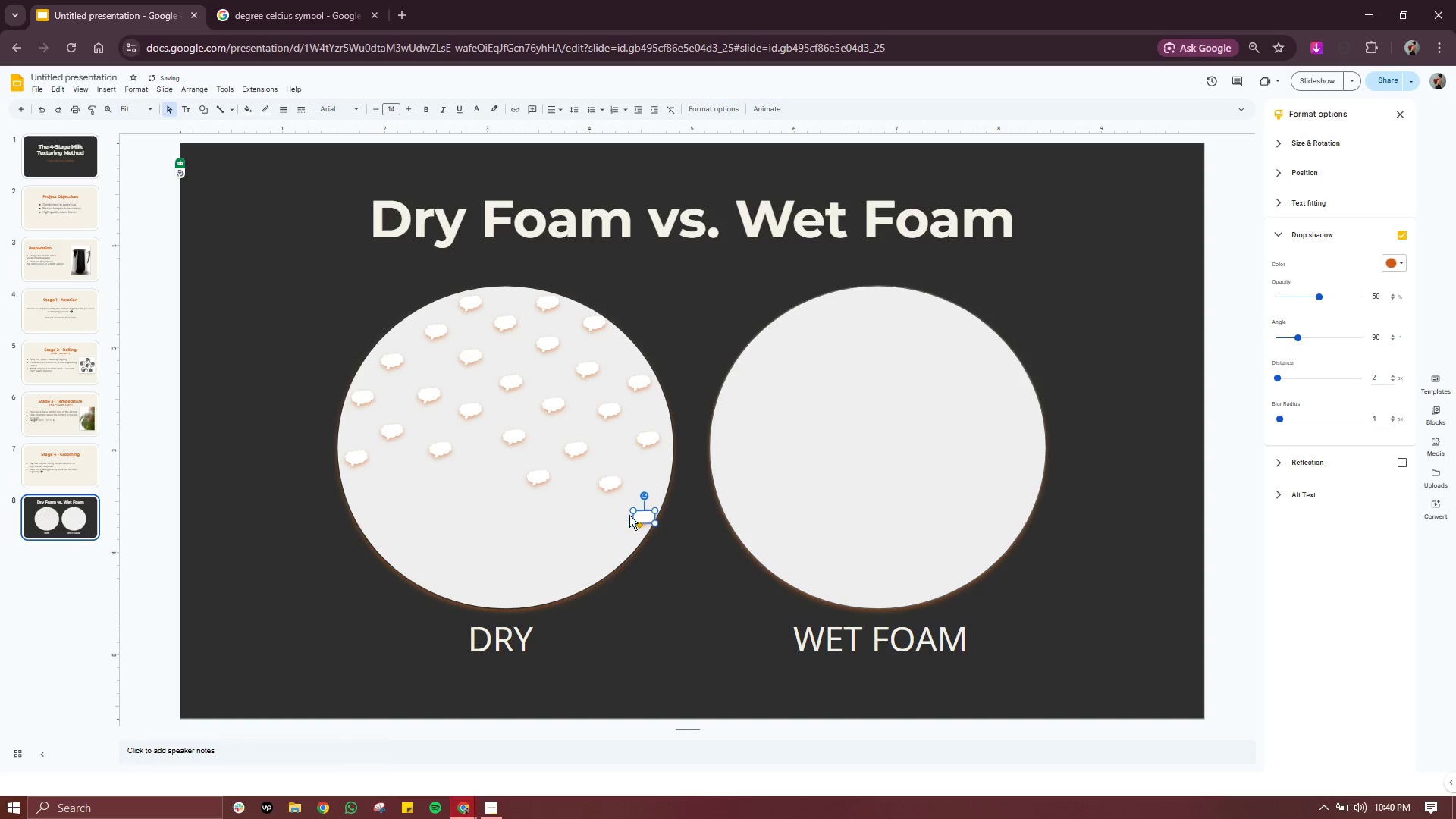 
left_click_drag(start_coordinate=[645, 516], to_coordinate=[481, 460])
 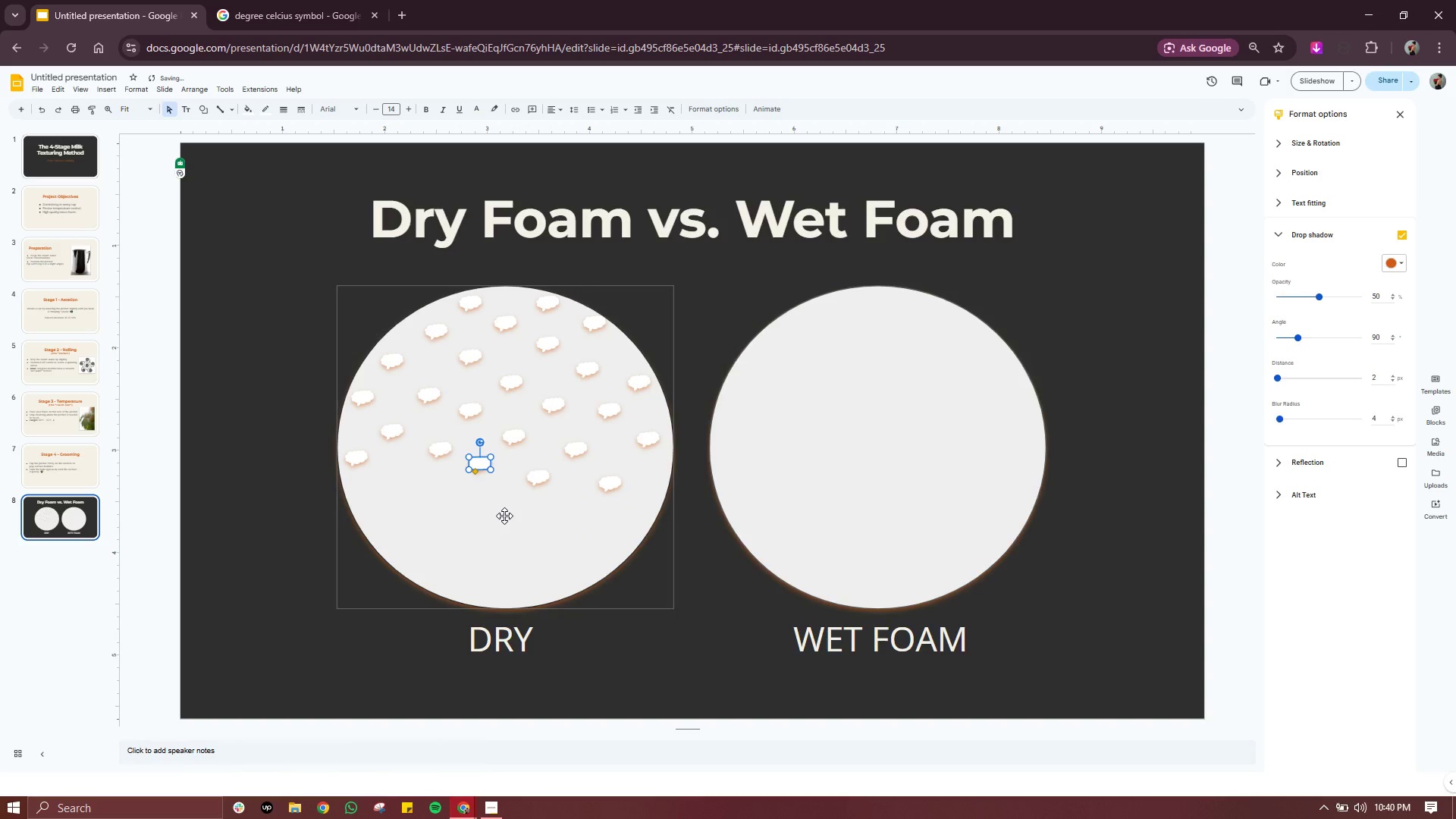 
left_click([504, 516])
 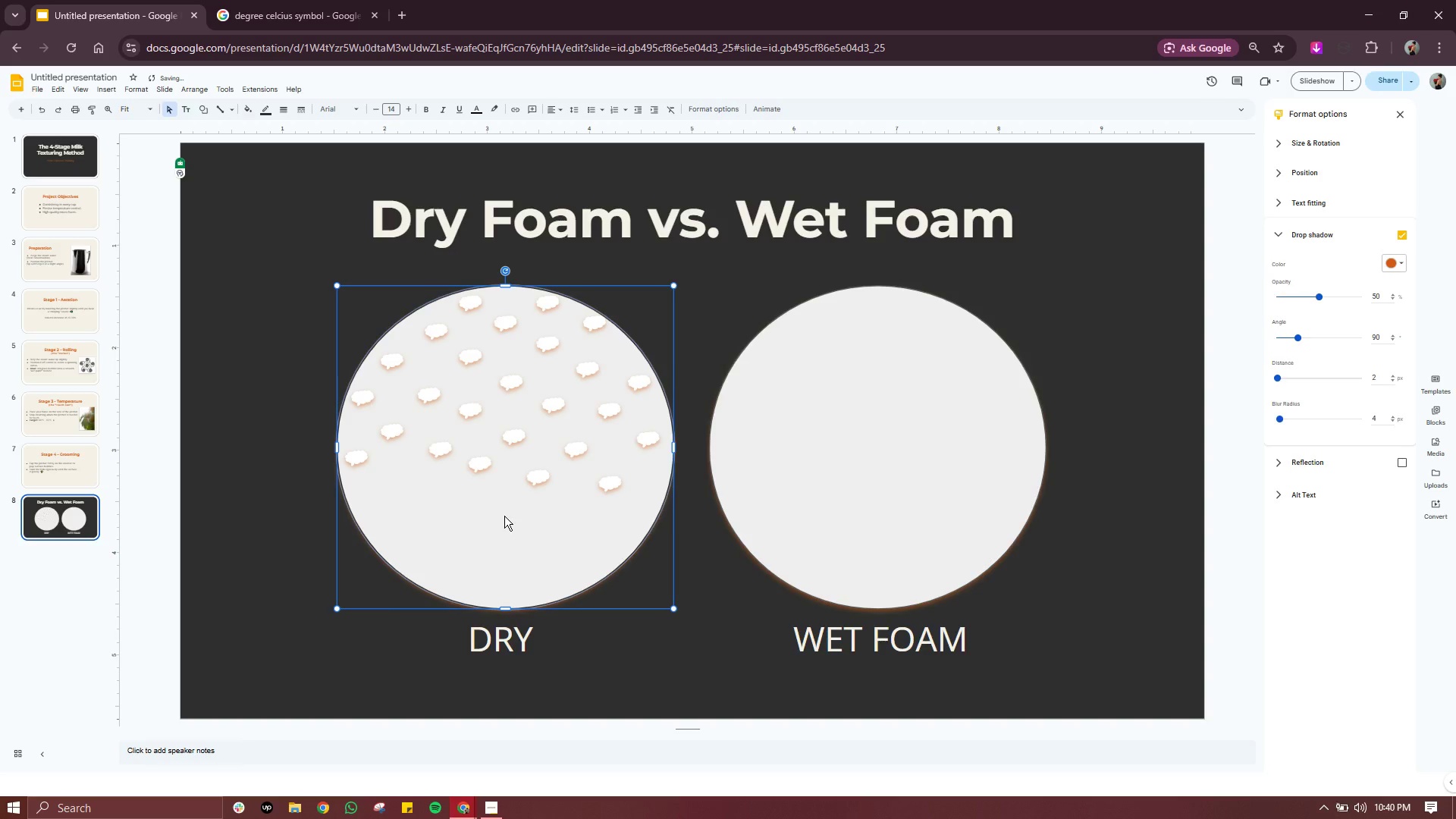 
key(Control+C)
 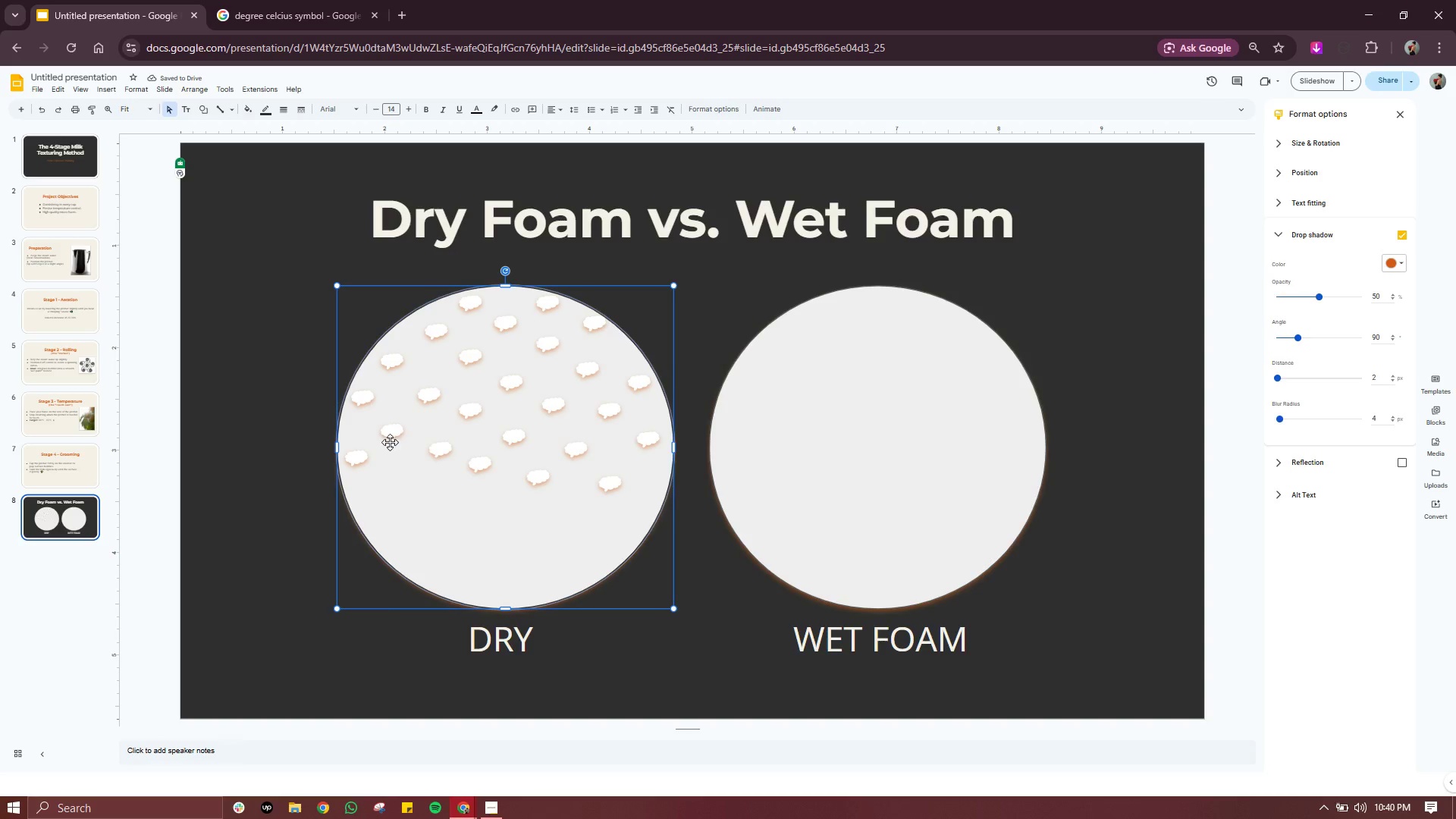 
left_click([391, 432])
 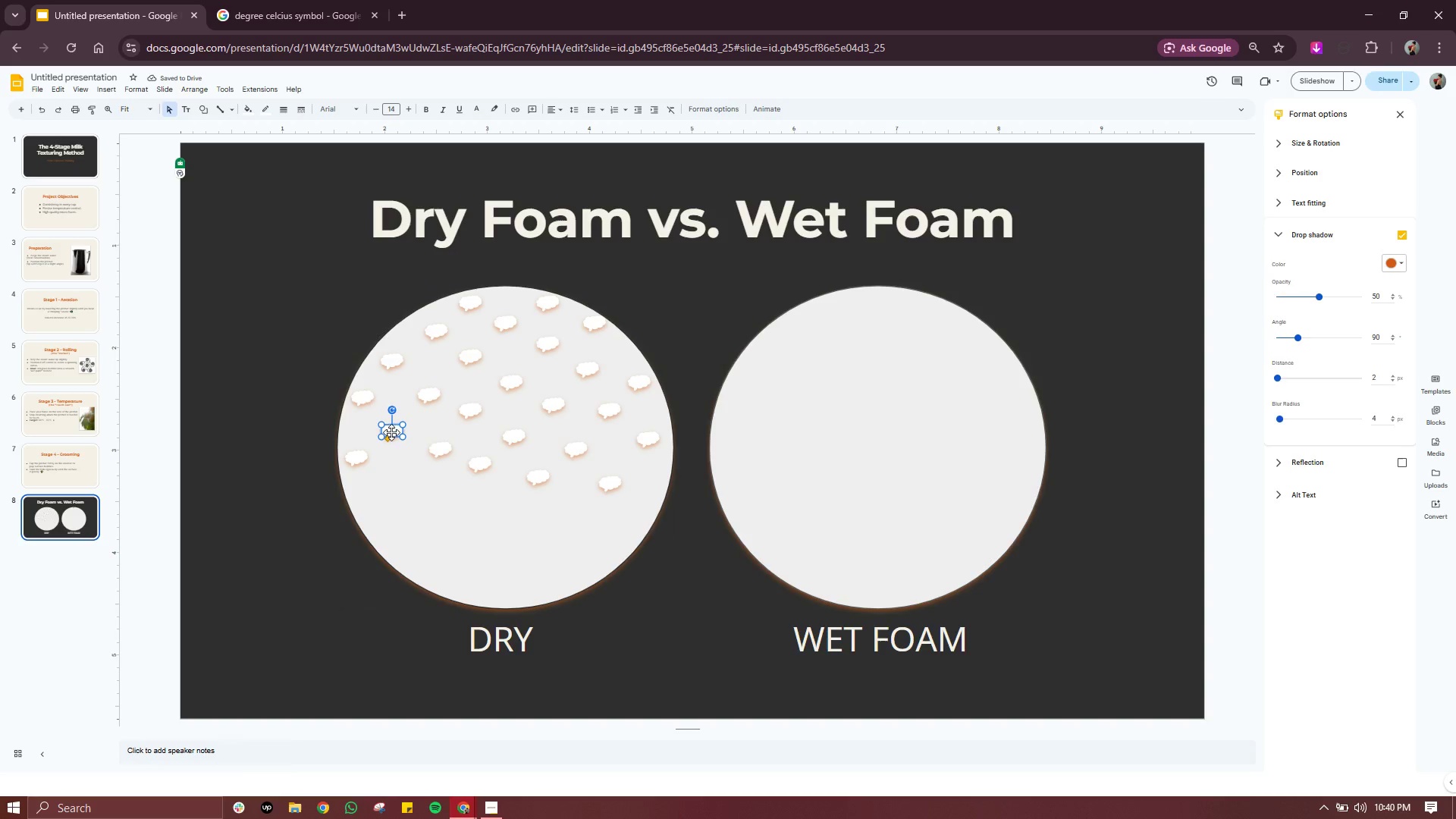 
key(Control+C)
 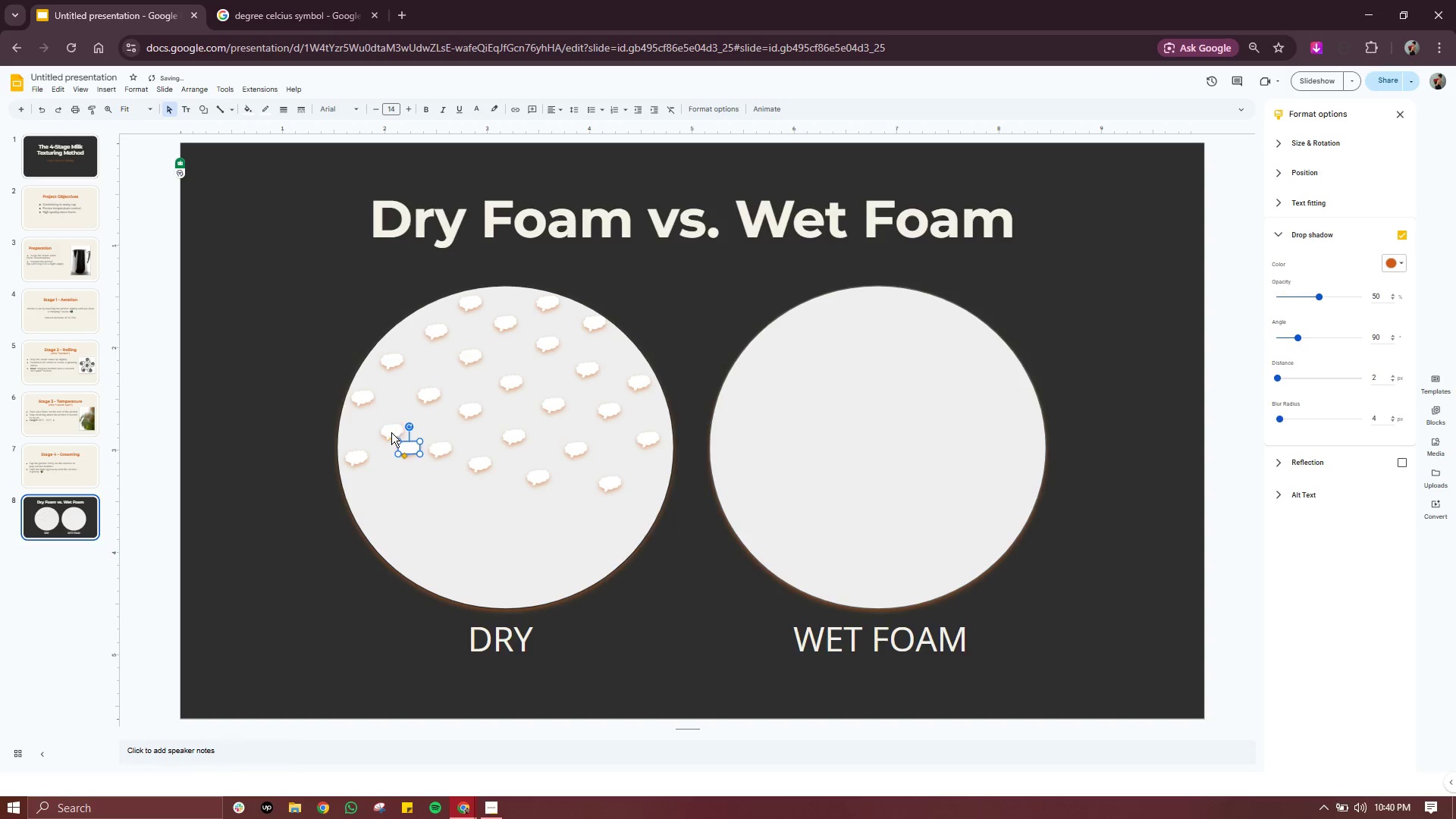 
key(Control+V)
 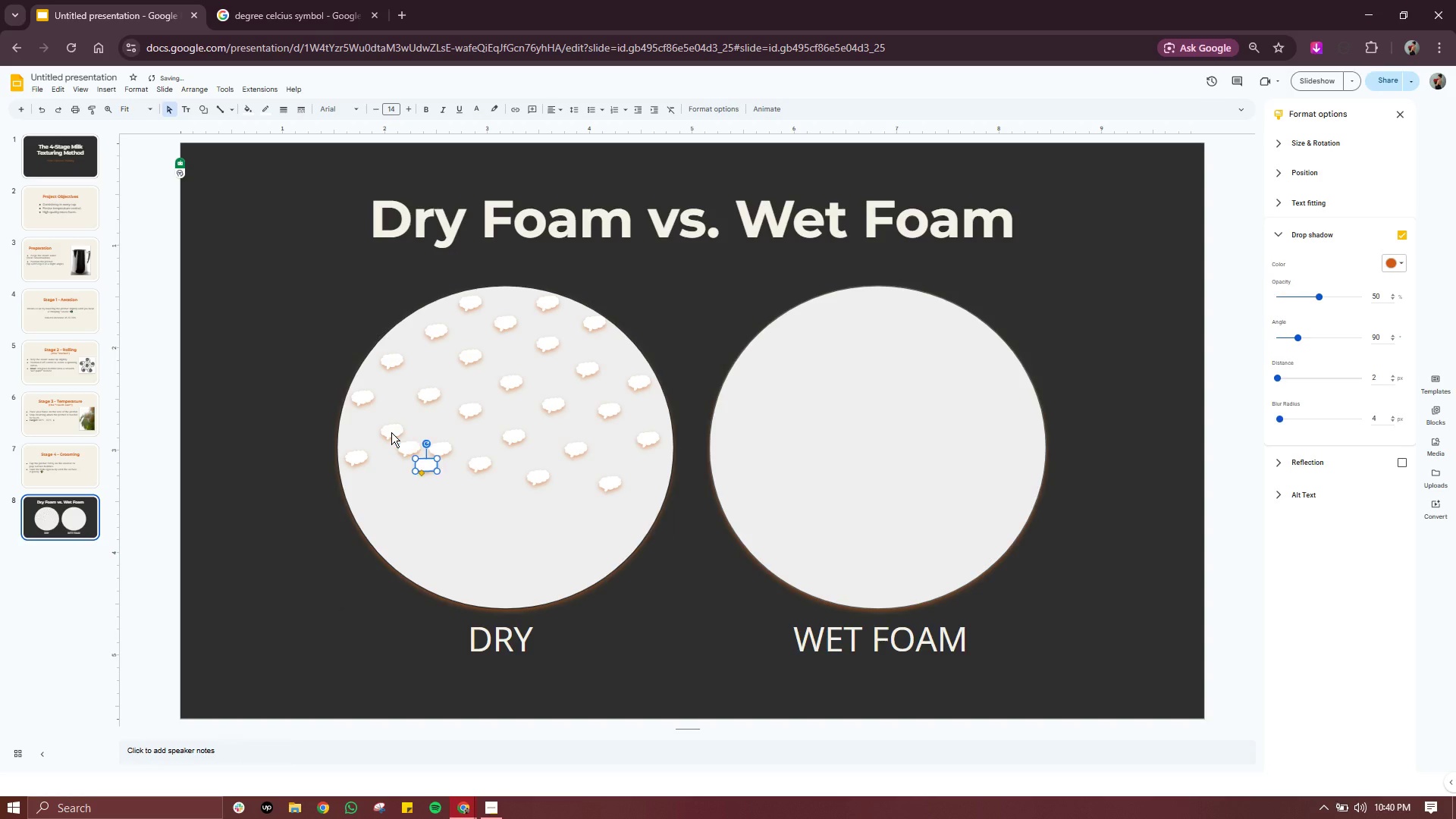 
key(Control+V)
 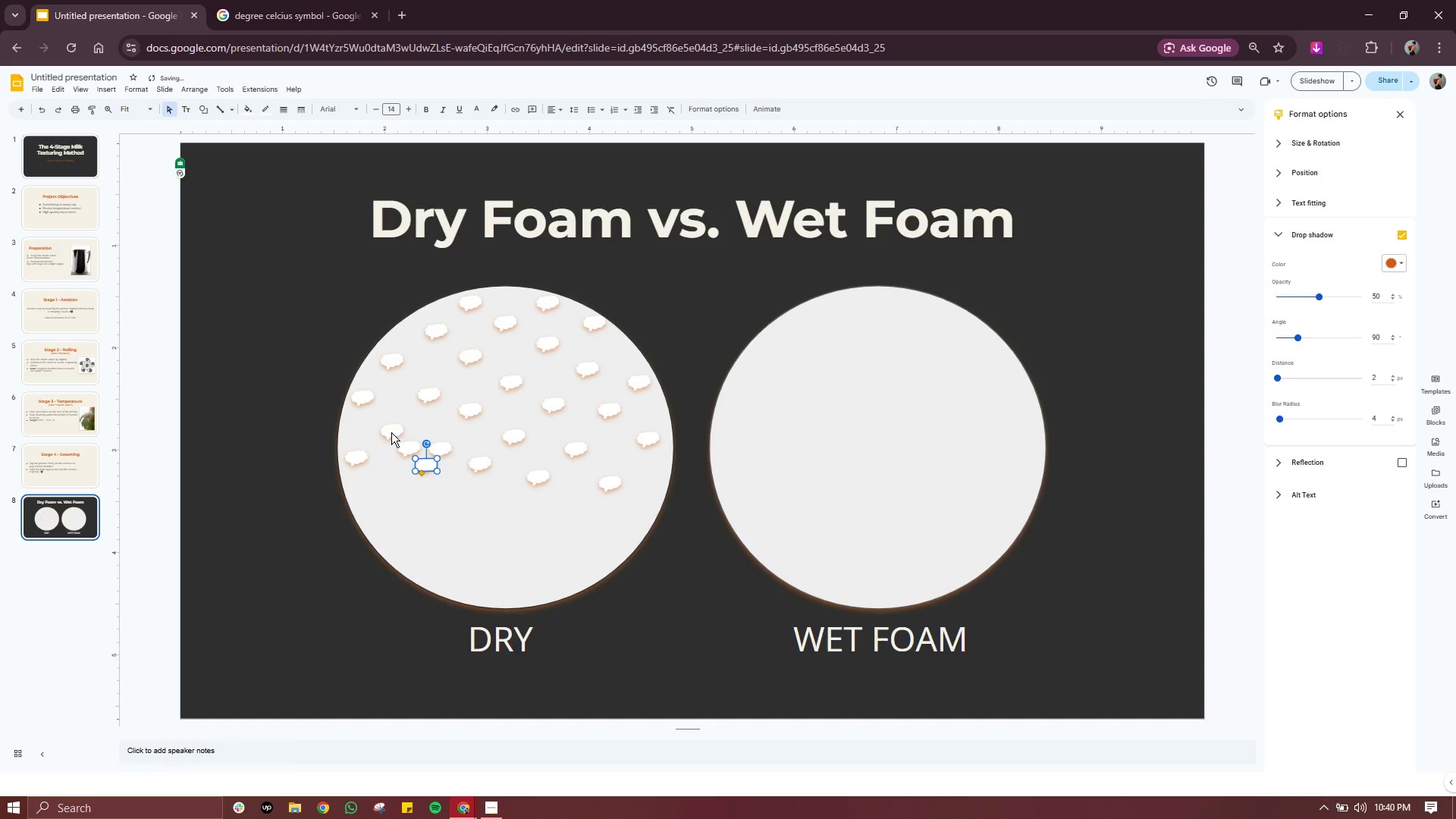 
key(Control+V)
 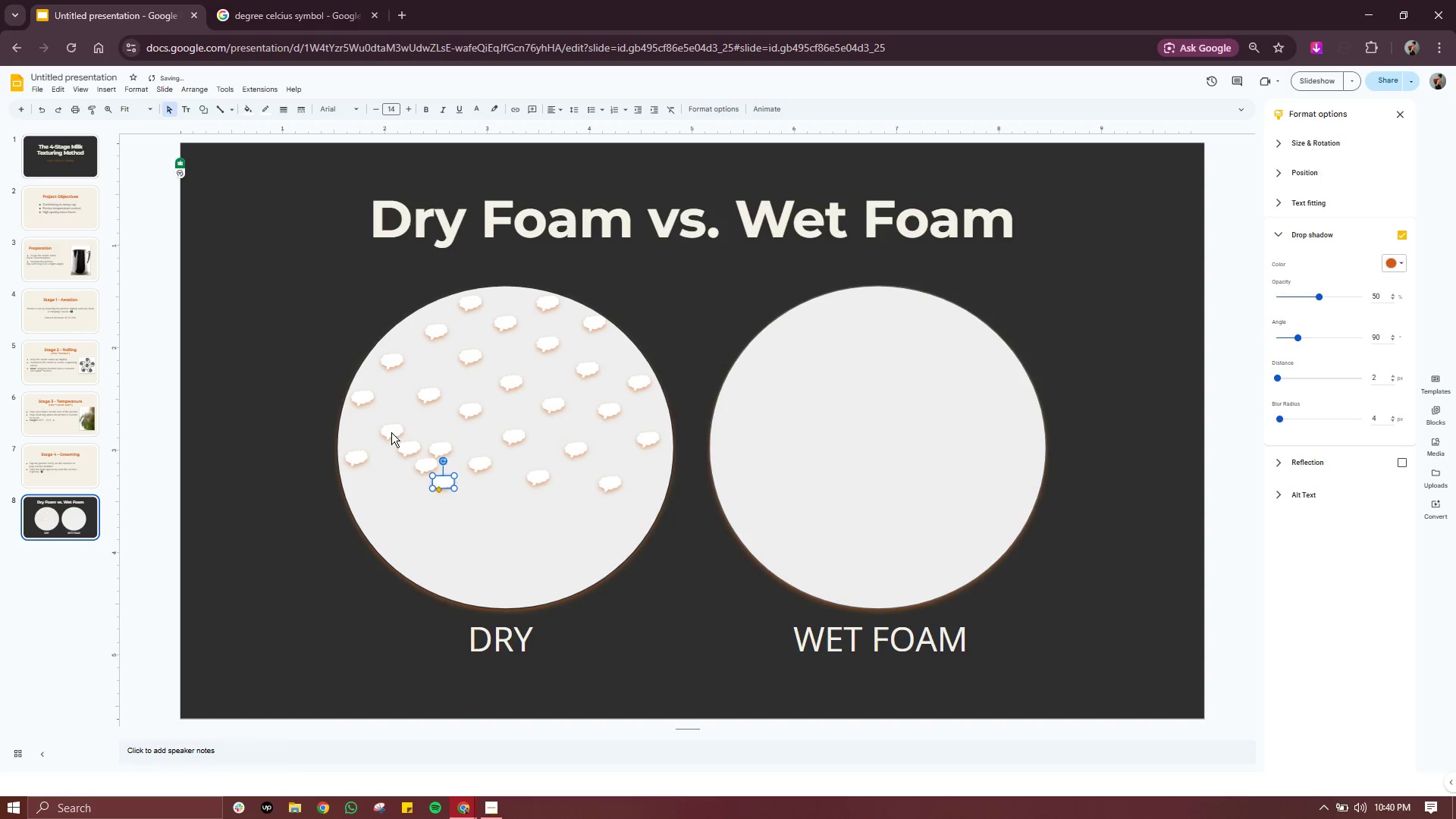 
key(Control+V)
 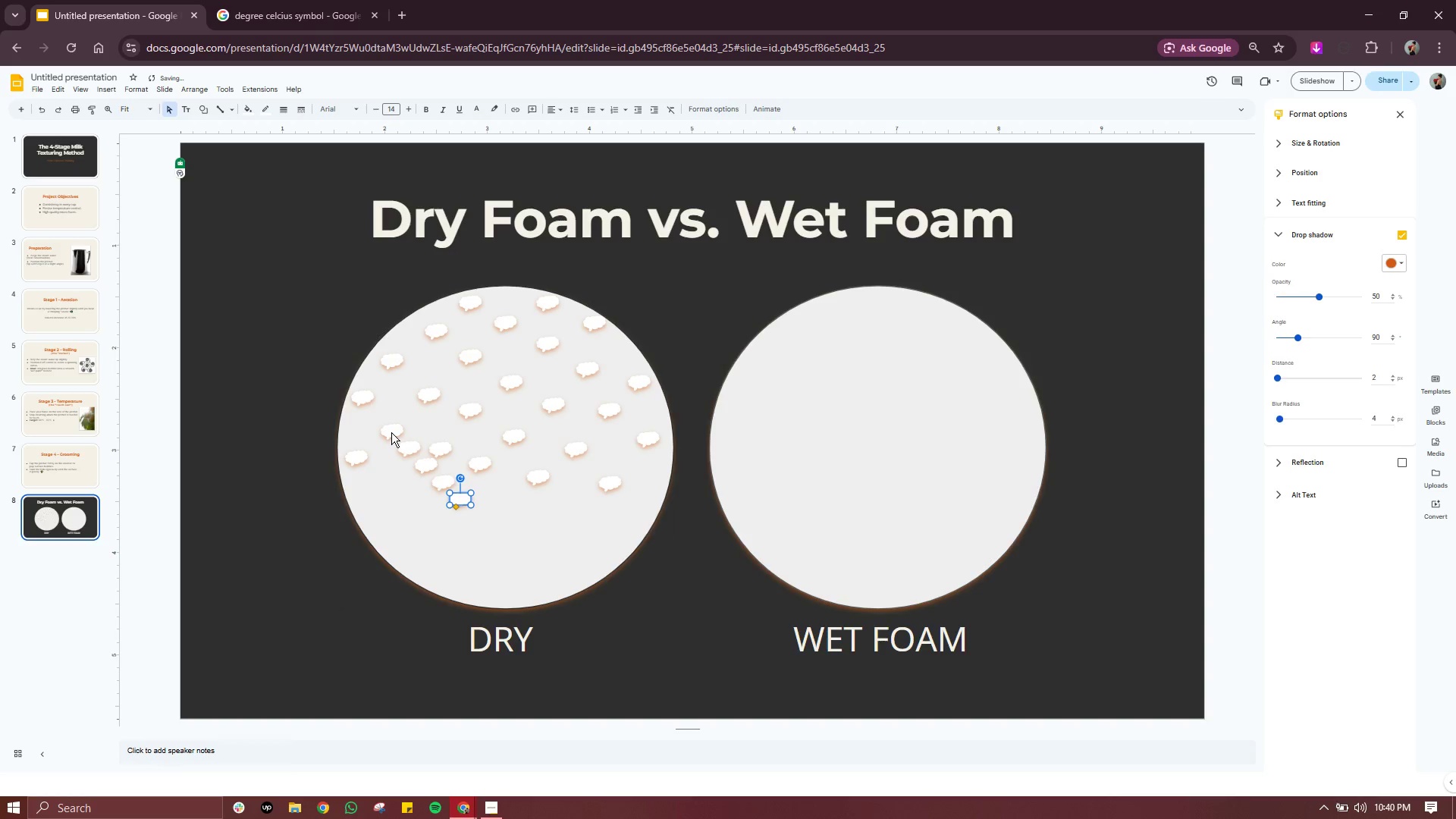 
key(Control+V)
 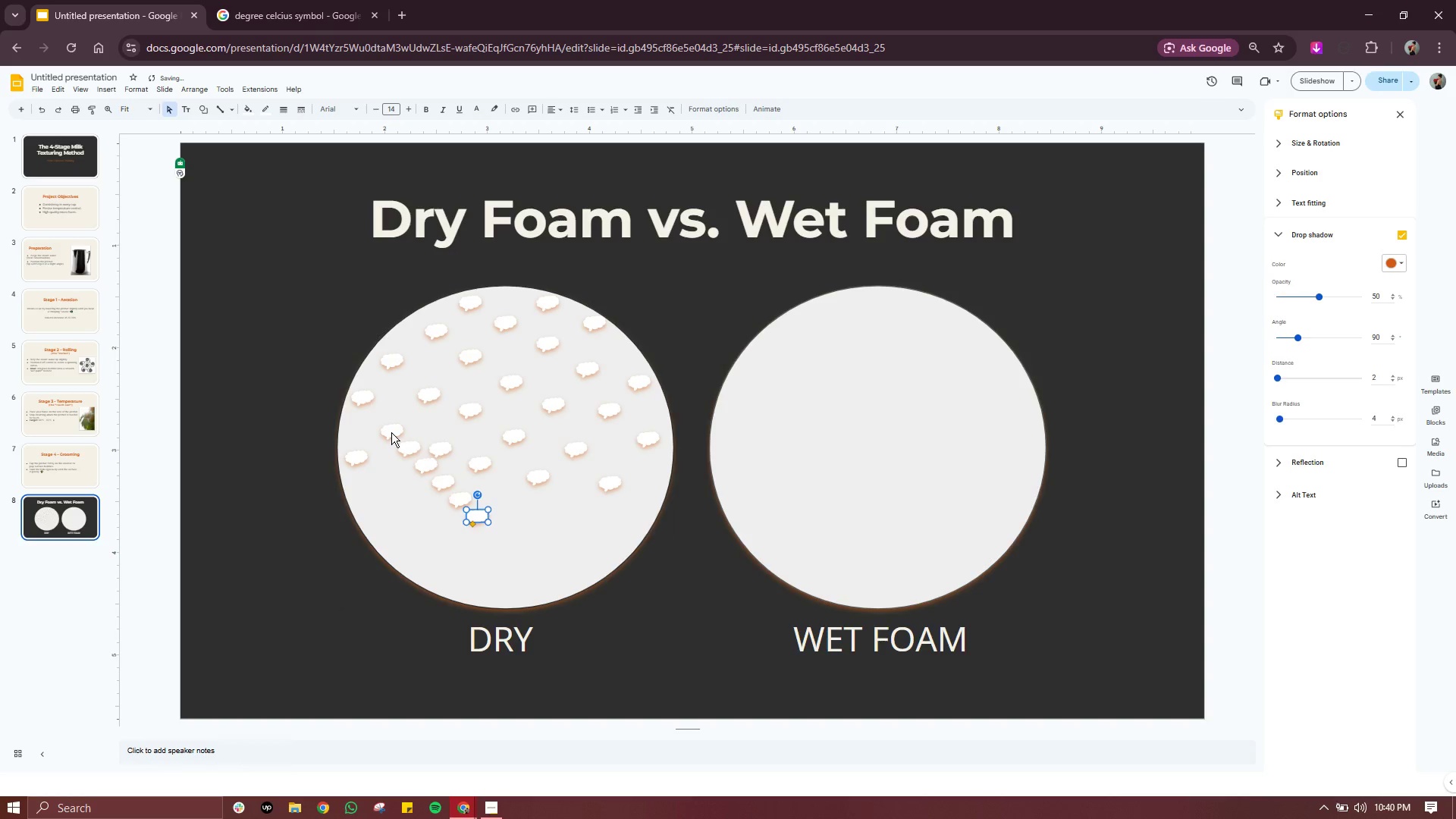 
key(Control+V)
 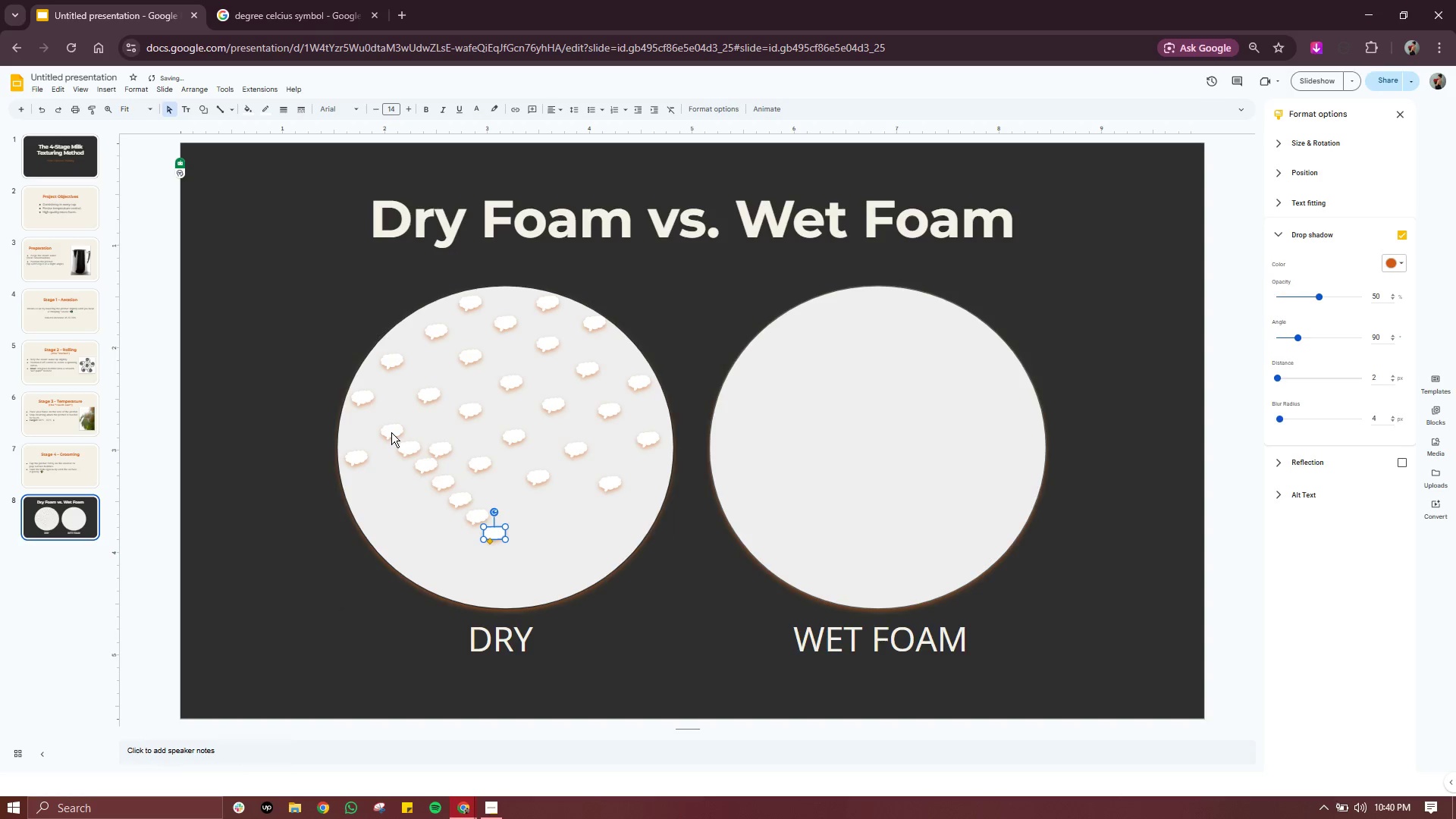 
key(Control+V)
 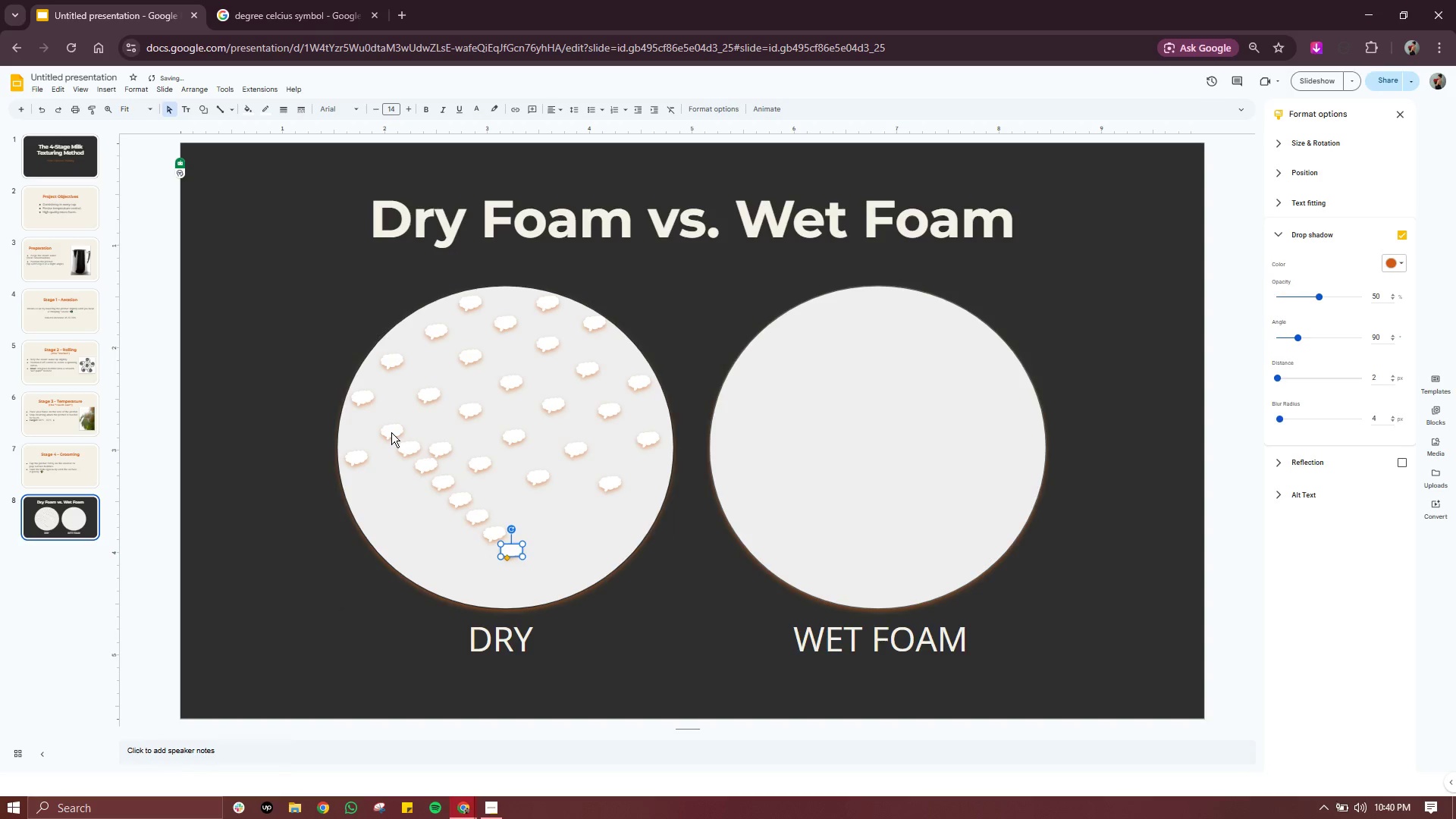 
key(Control+V)
 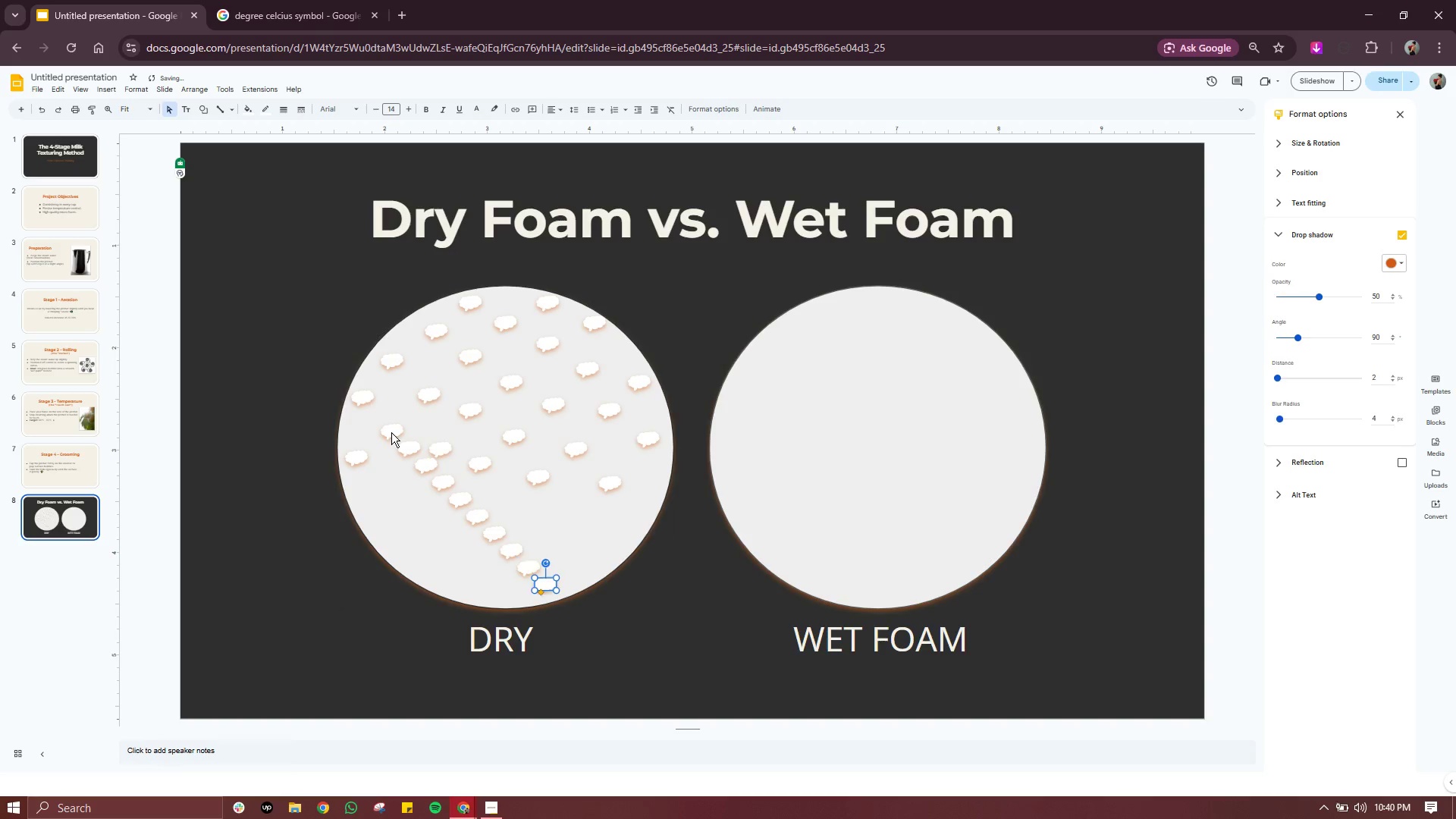 
key(Control+V)
 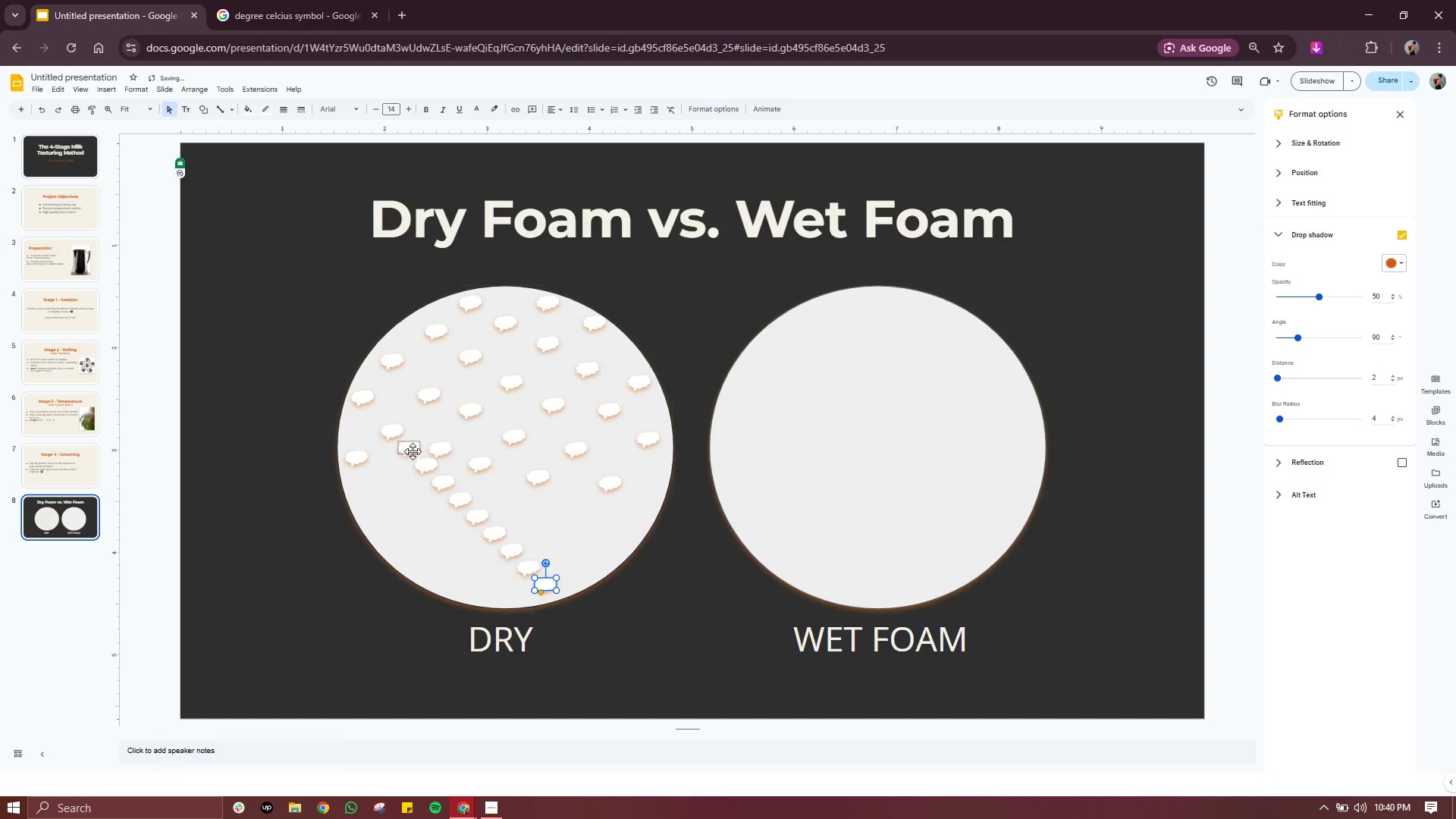 
left_click([413, 450])
 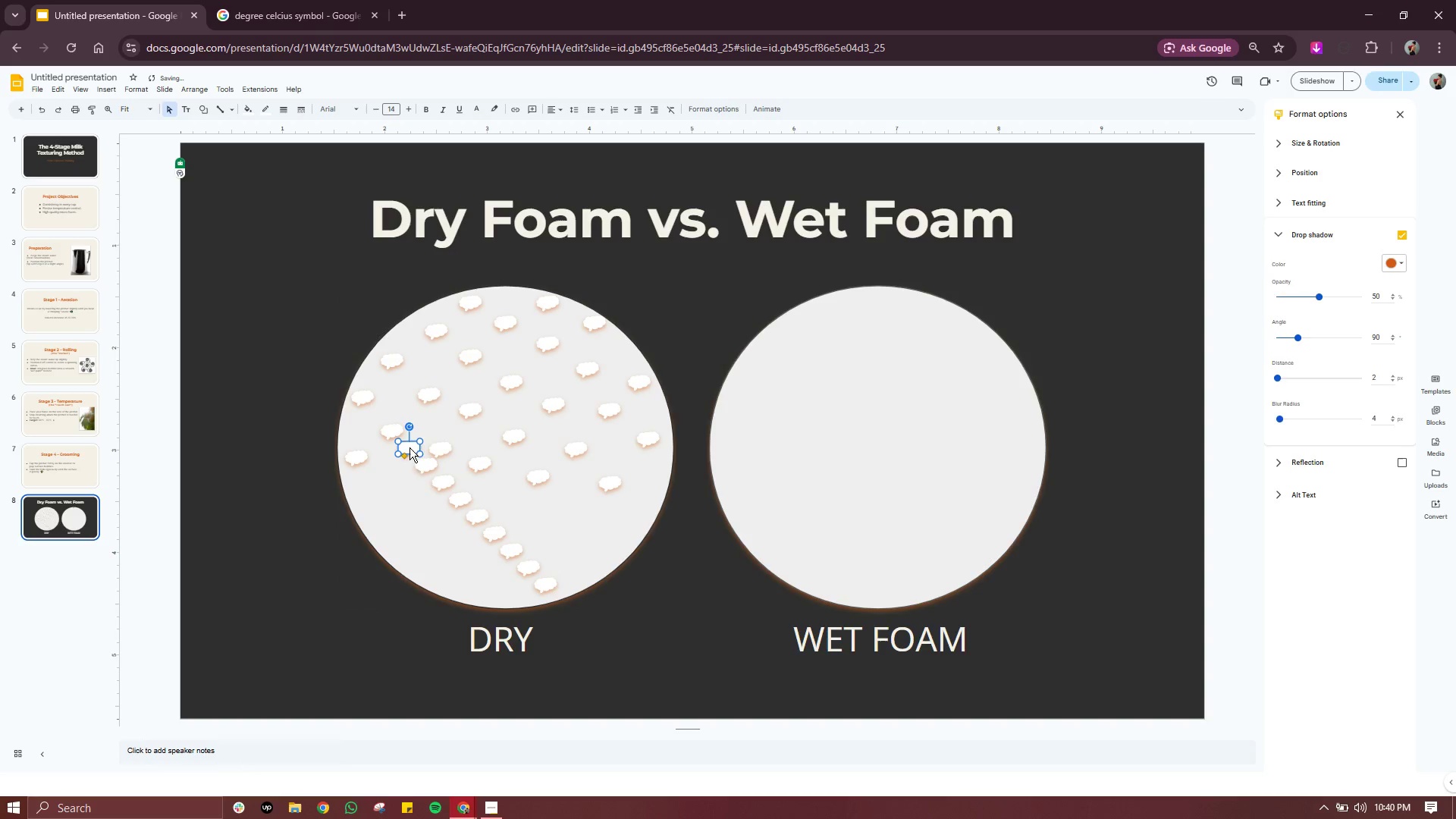 
left_click_drag(start_coordinate=[410, 447], to_coordinate=[645, 504])
 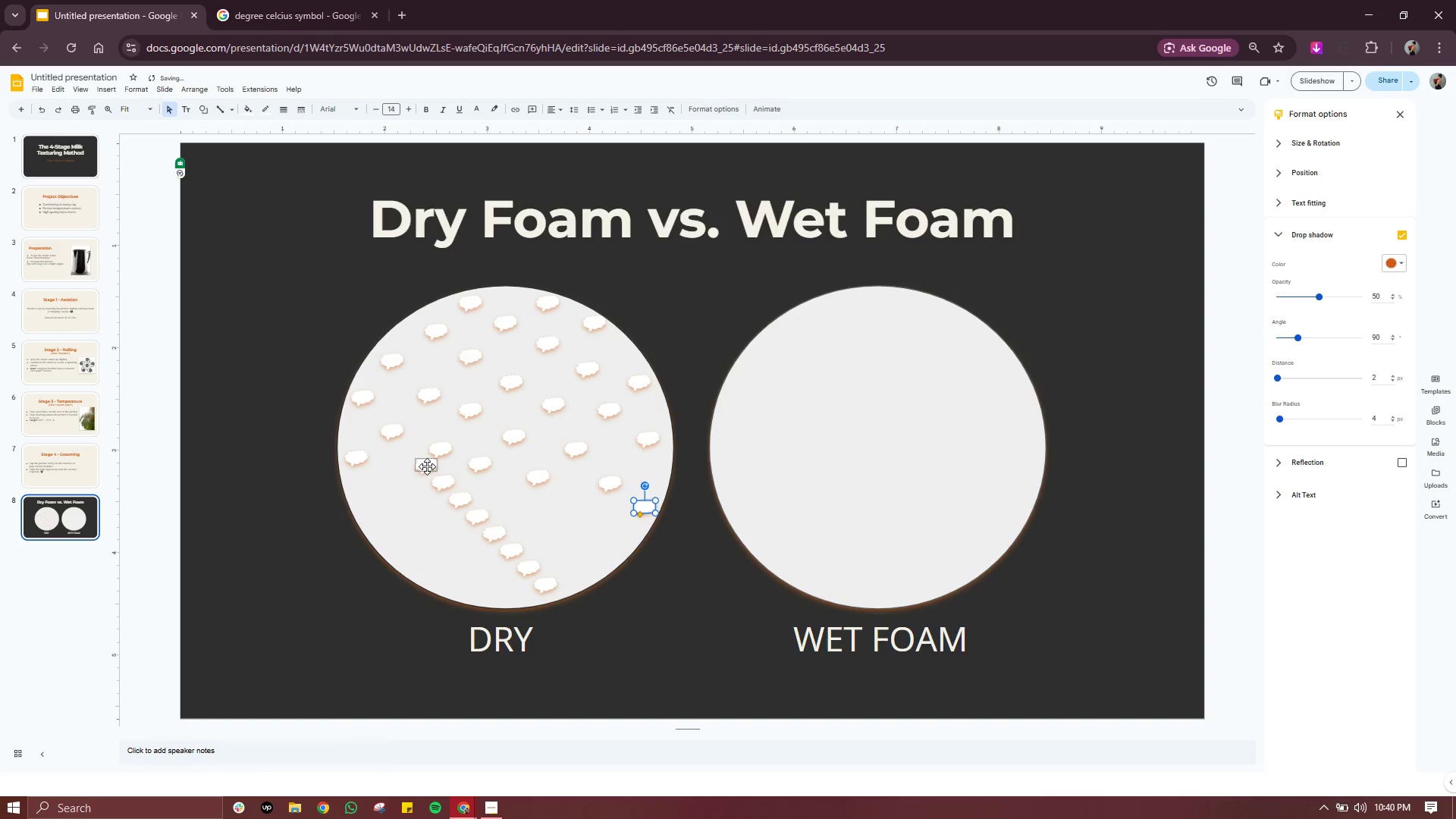 
left_click([428, 466])
 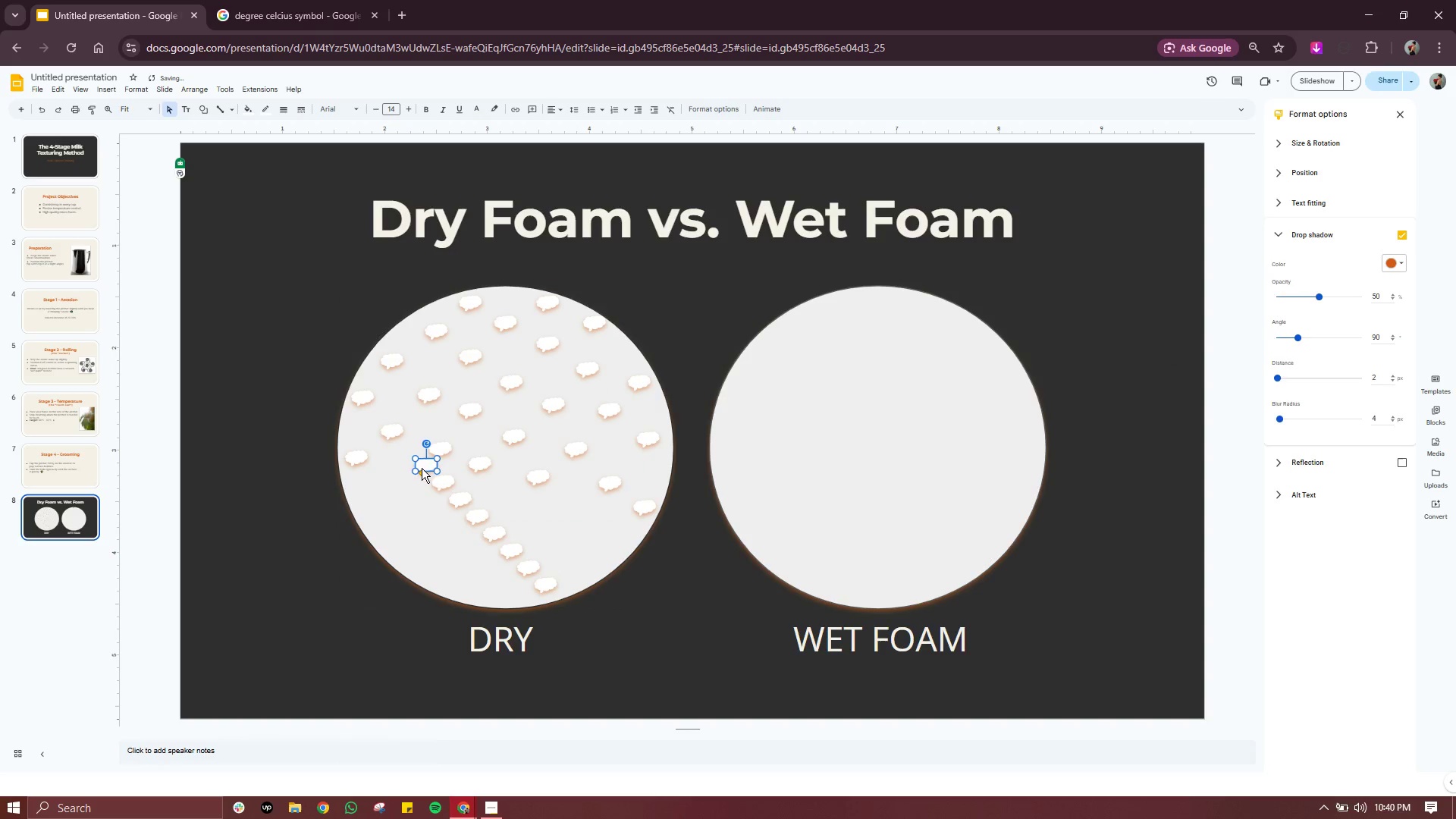 
left_click_drag(start_coordinate=[428, 466], to_coordinate=[397, 482])
 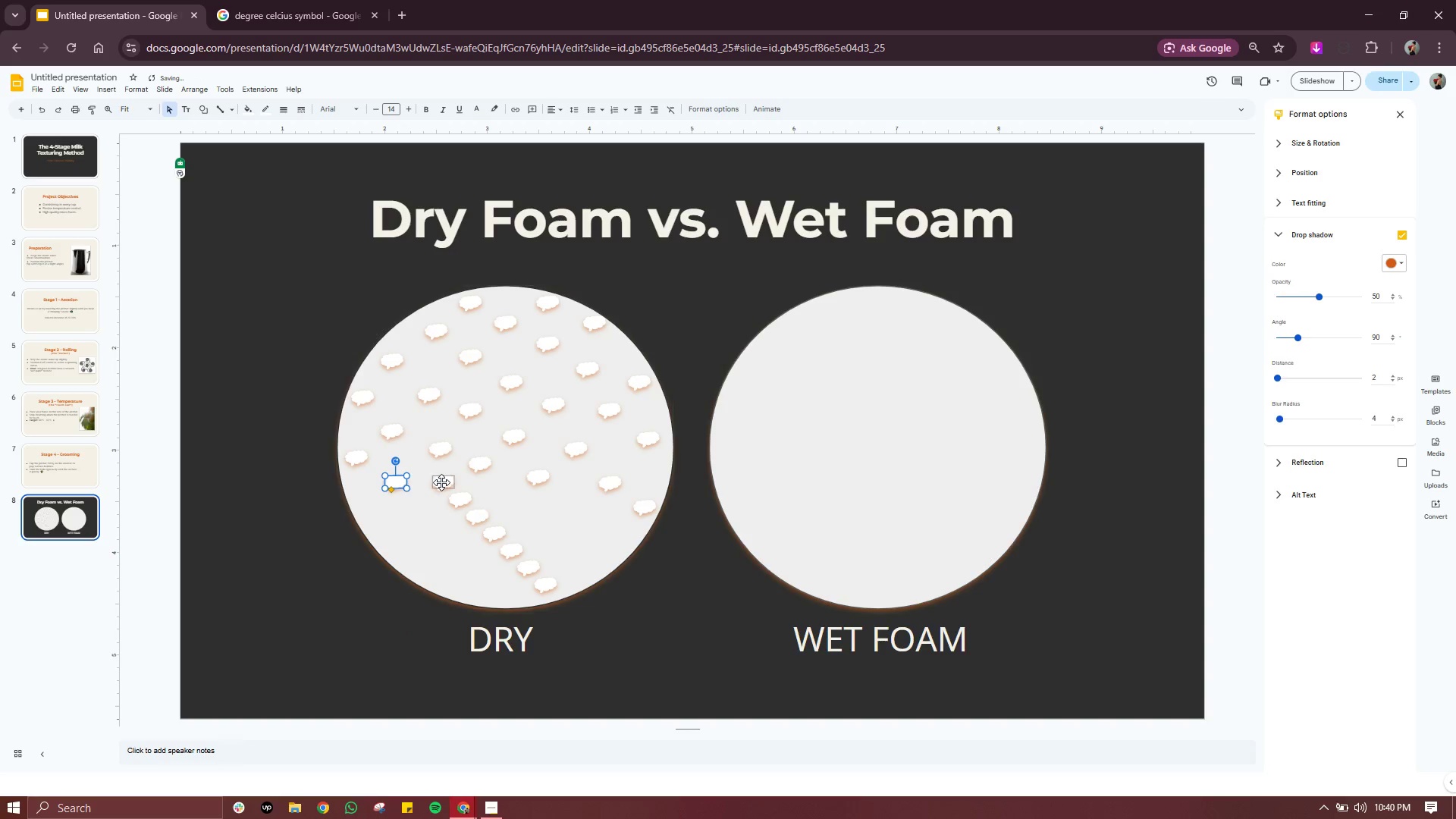 
left_click([441, 482])
 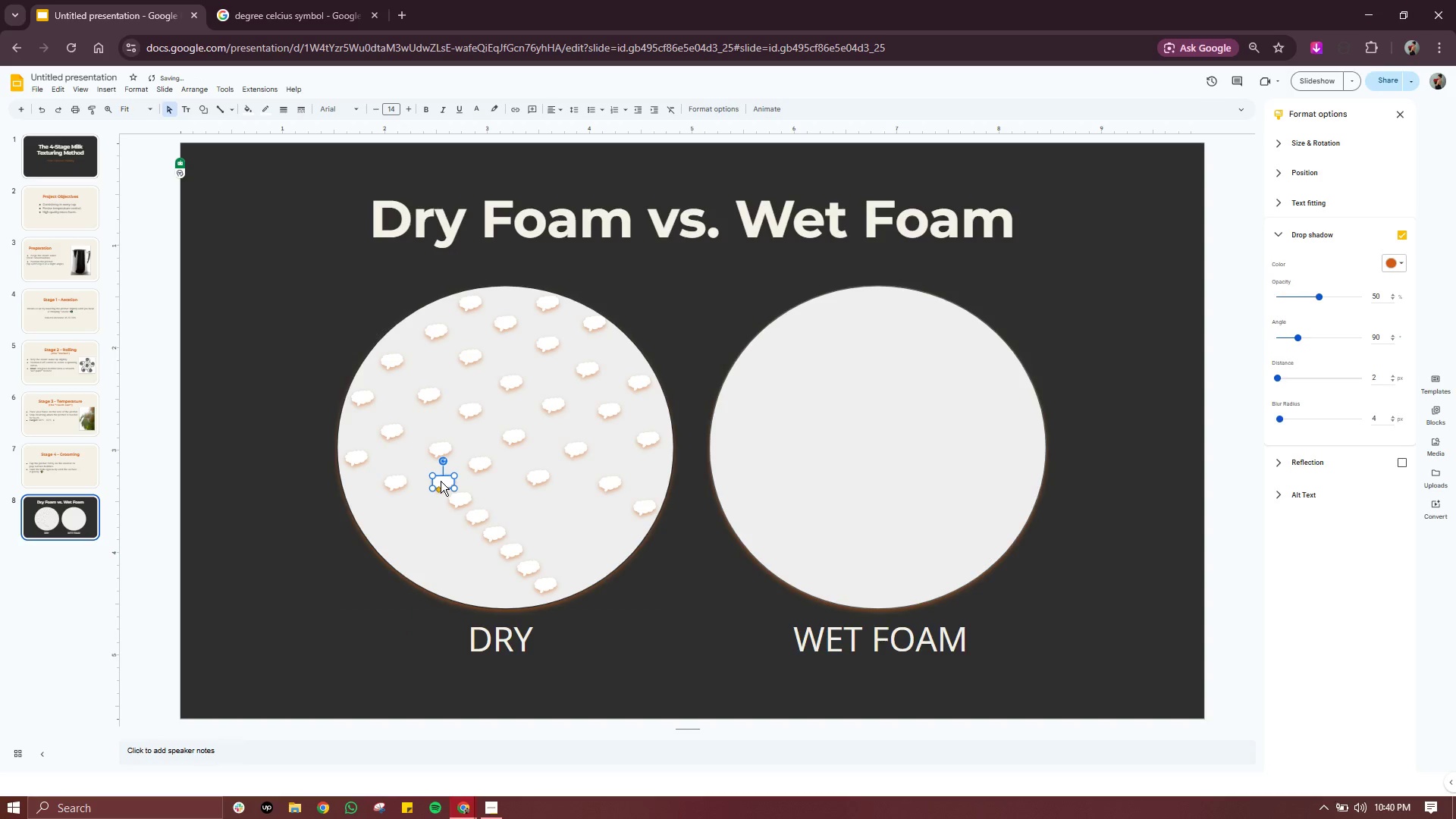 
left_click_drag(start_coordinate=[441, 481], to_coordinate=[575, 507])
 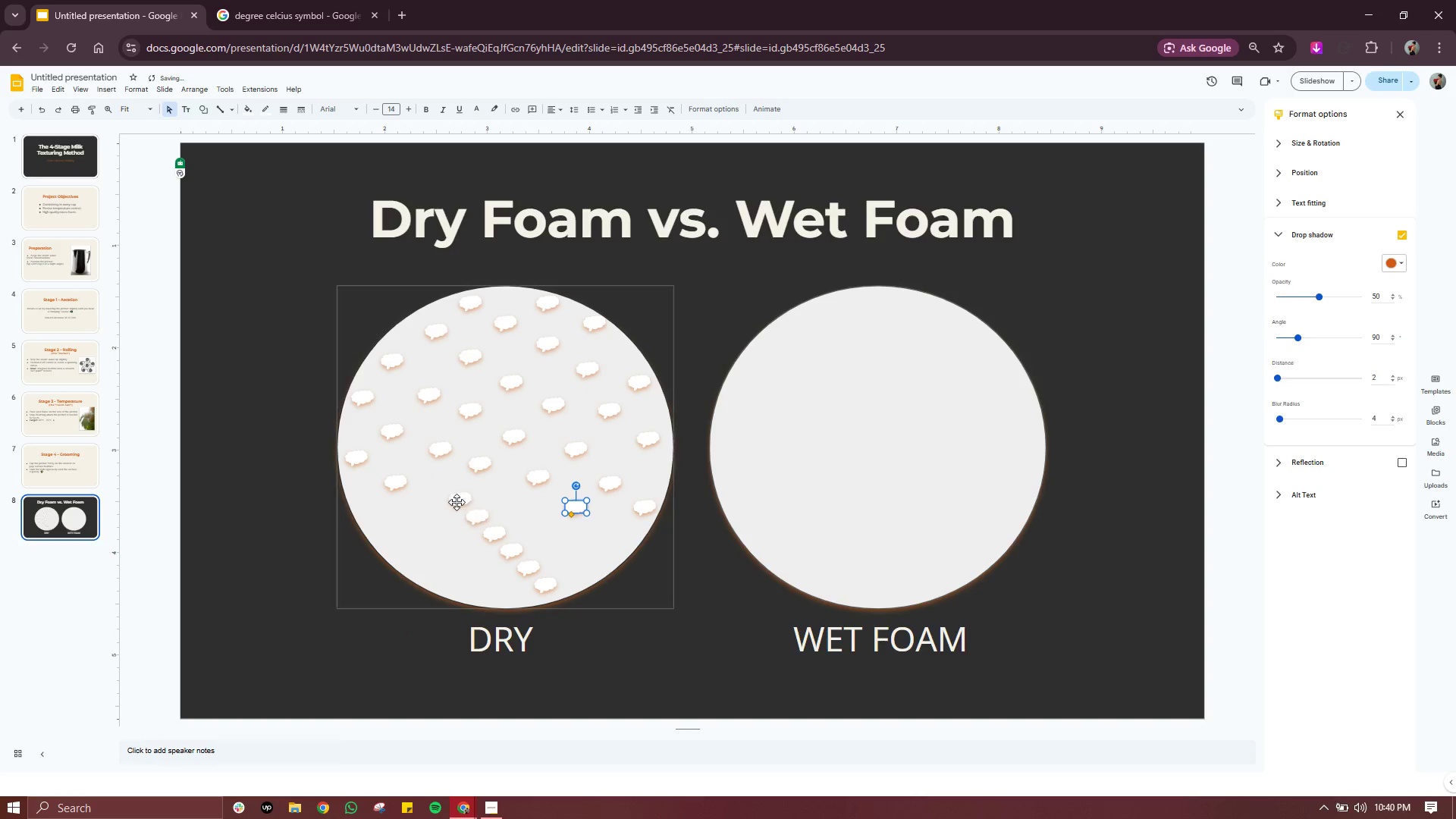 
left_click([457, 502])
 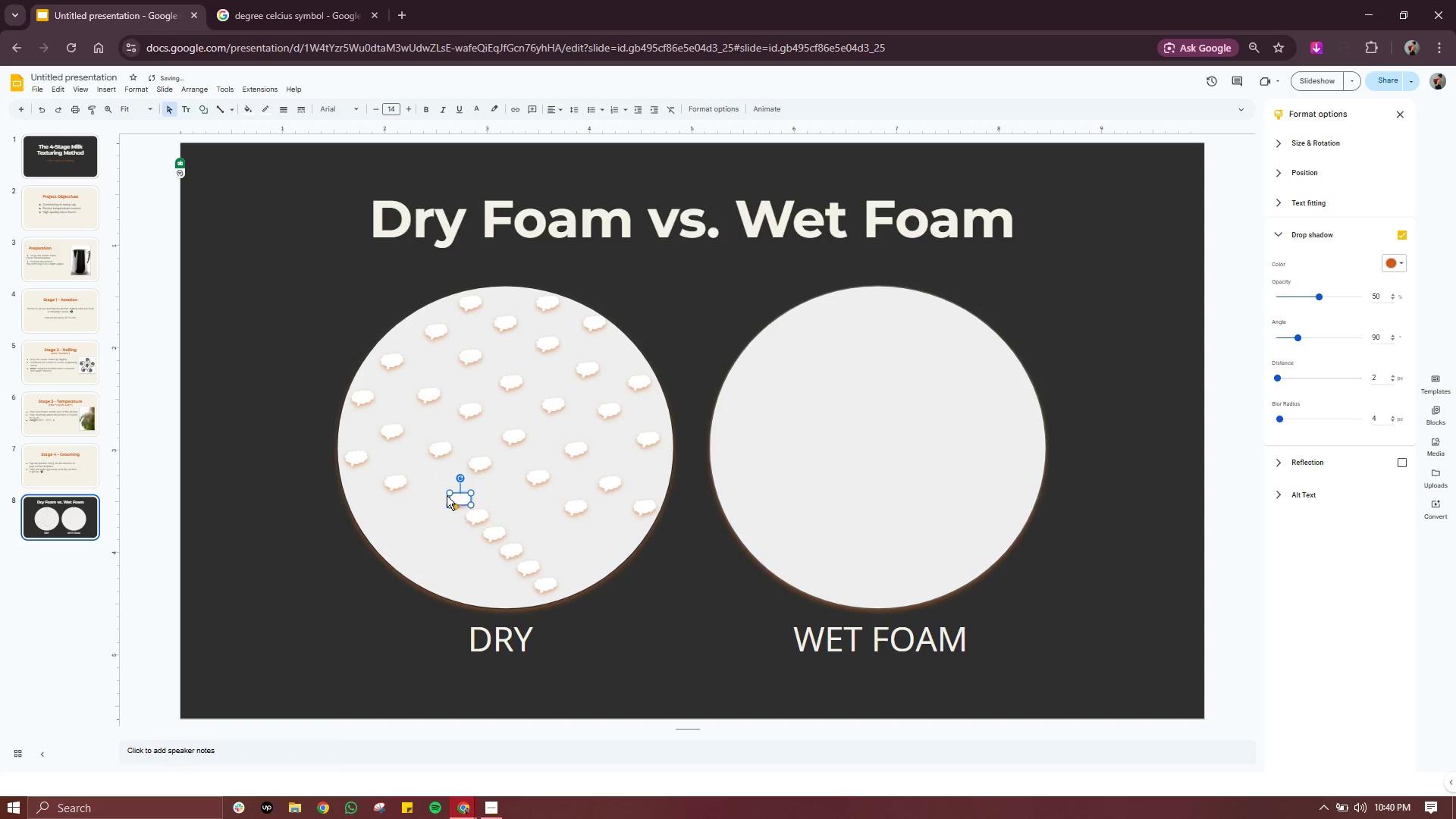 
left_click_drag(start_coordinate=[462, 497], to_coordinate=[445, 498])
 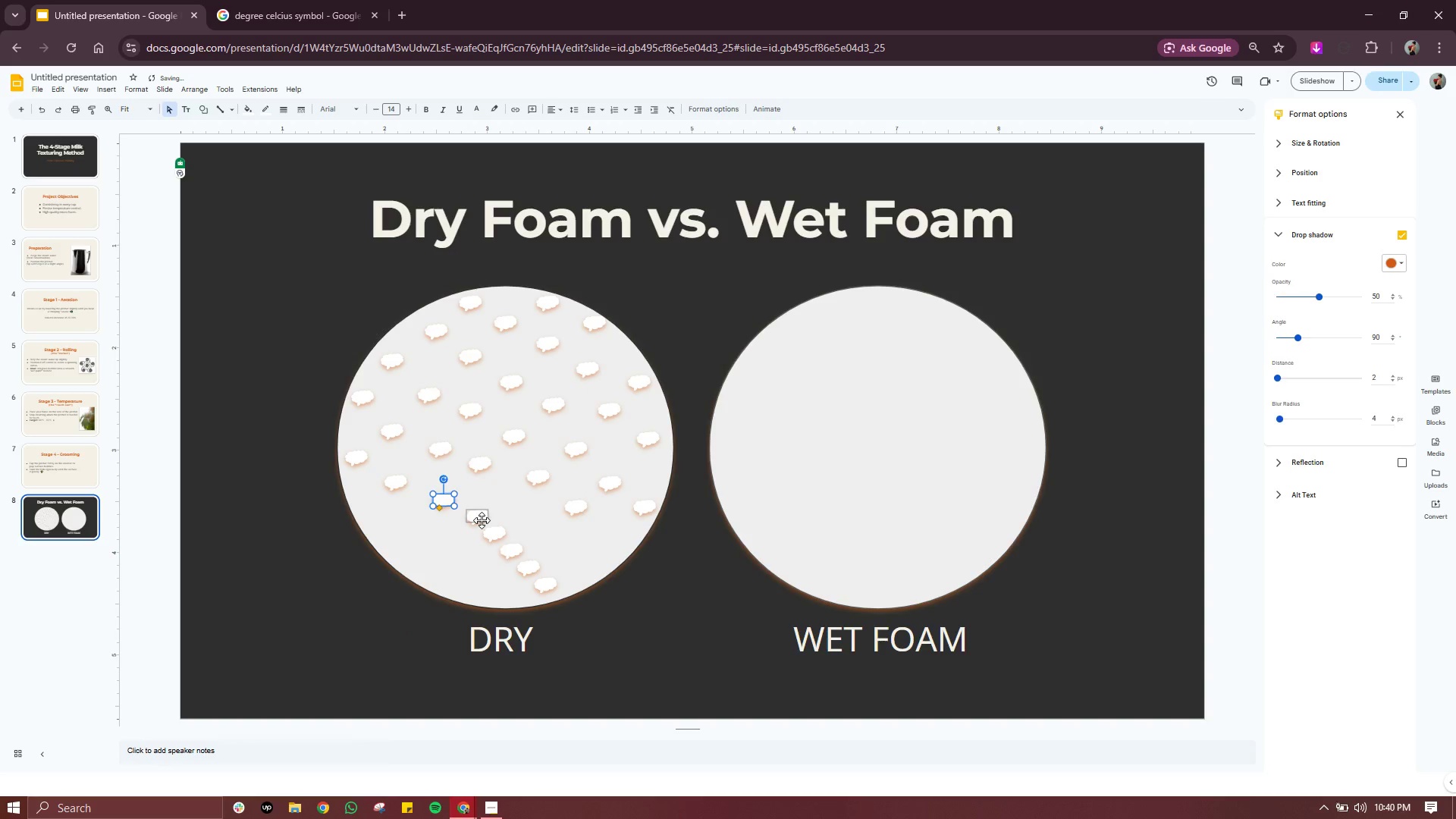 
left_click([482, 520])
 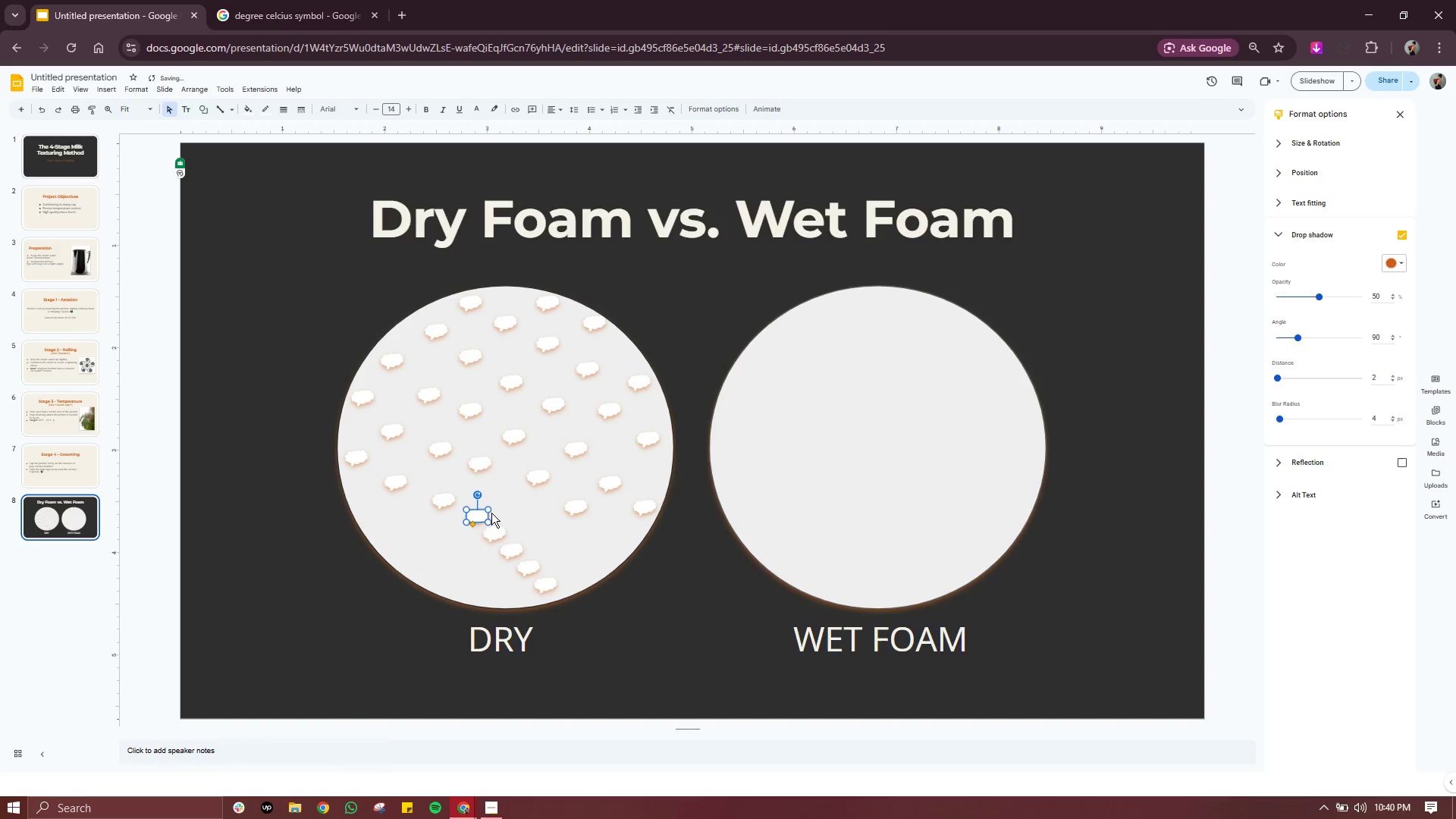 
left_click_drag(start_coordinate=[478, 518], to_coordinate=[501, 498])
 